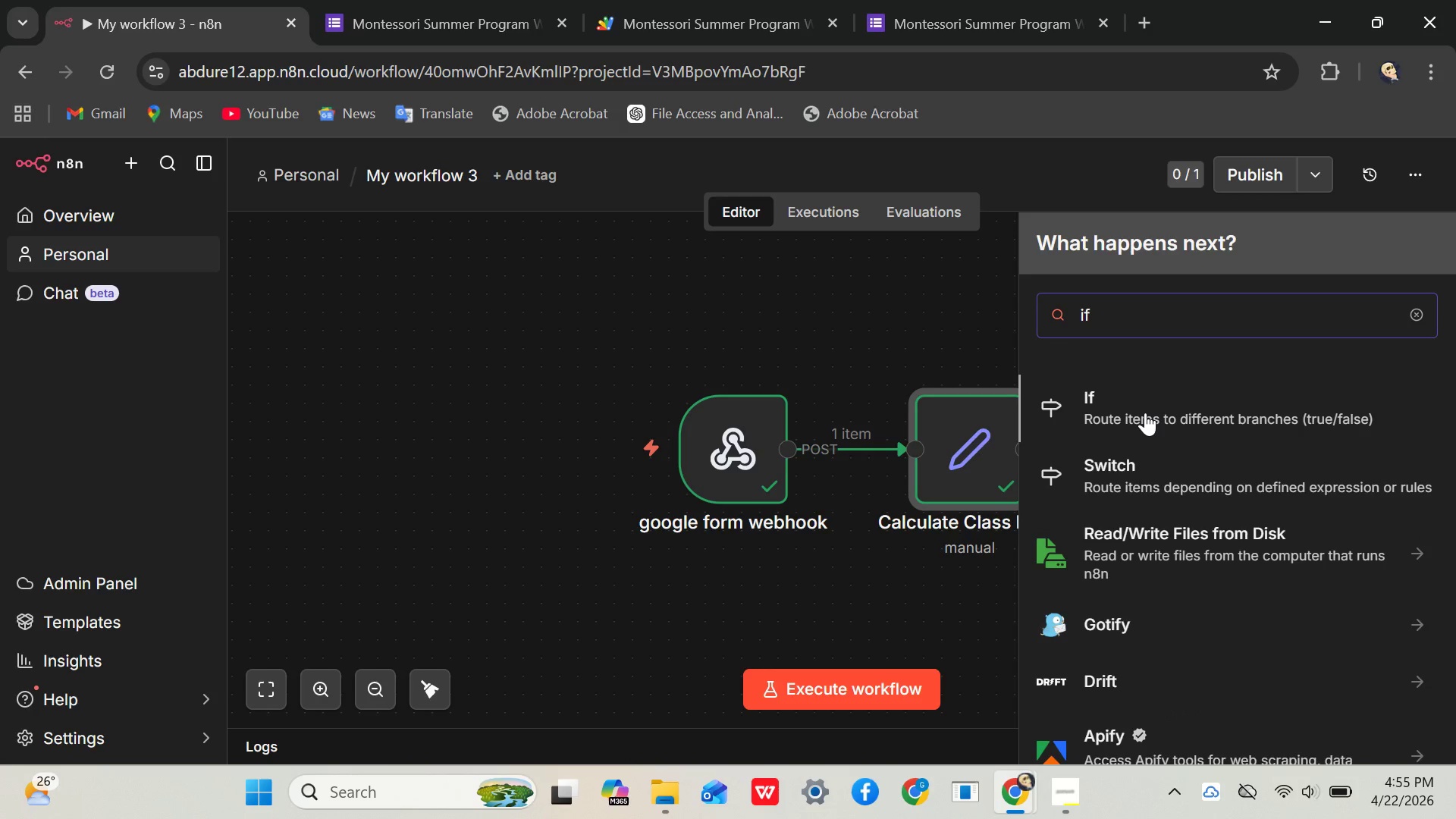 
left_click([1145, 408])
 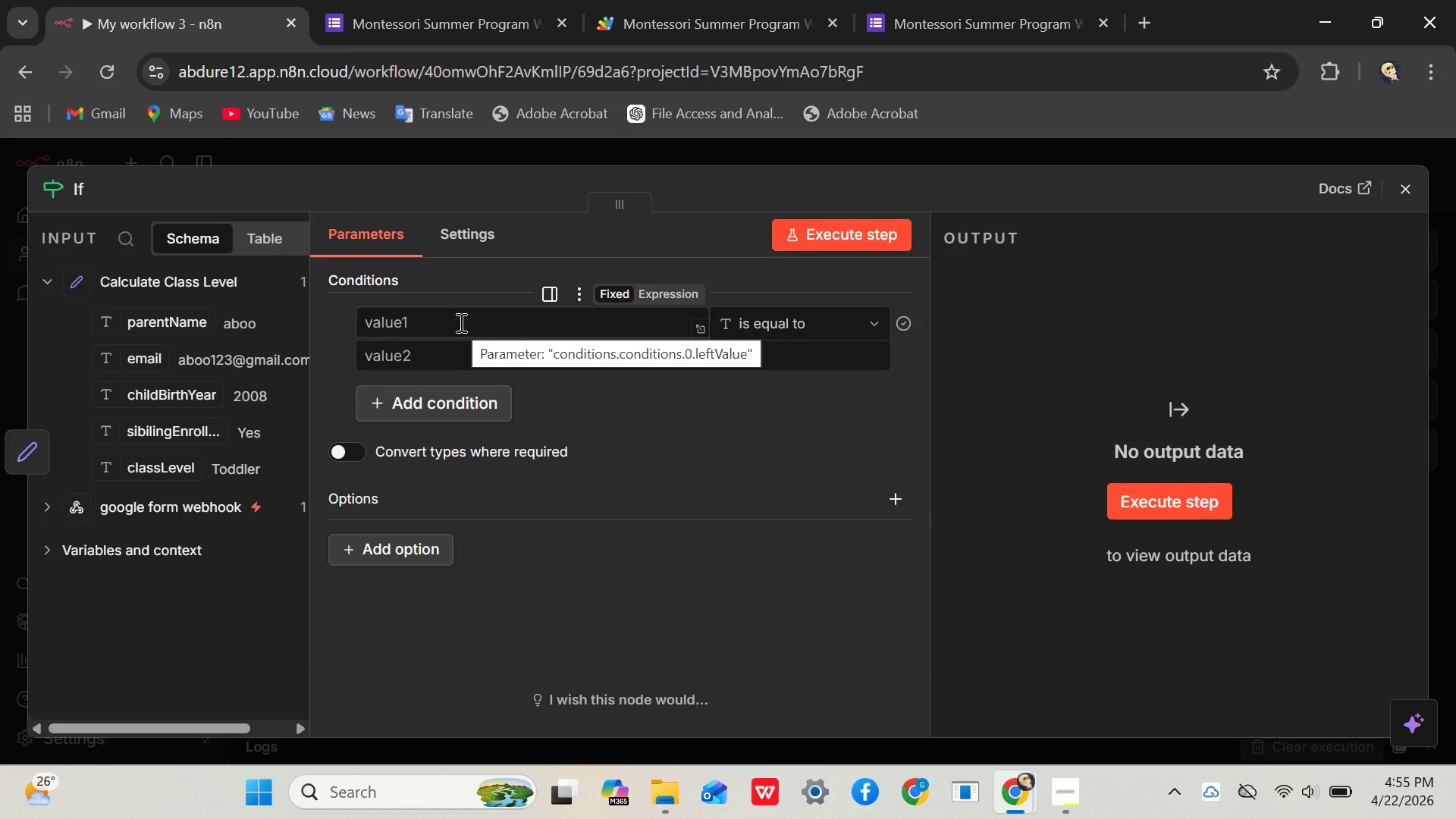 
wait(18.67)
 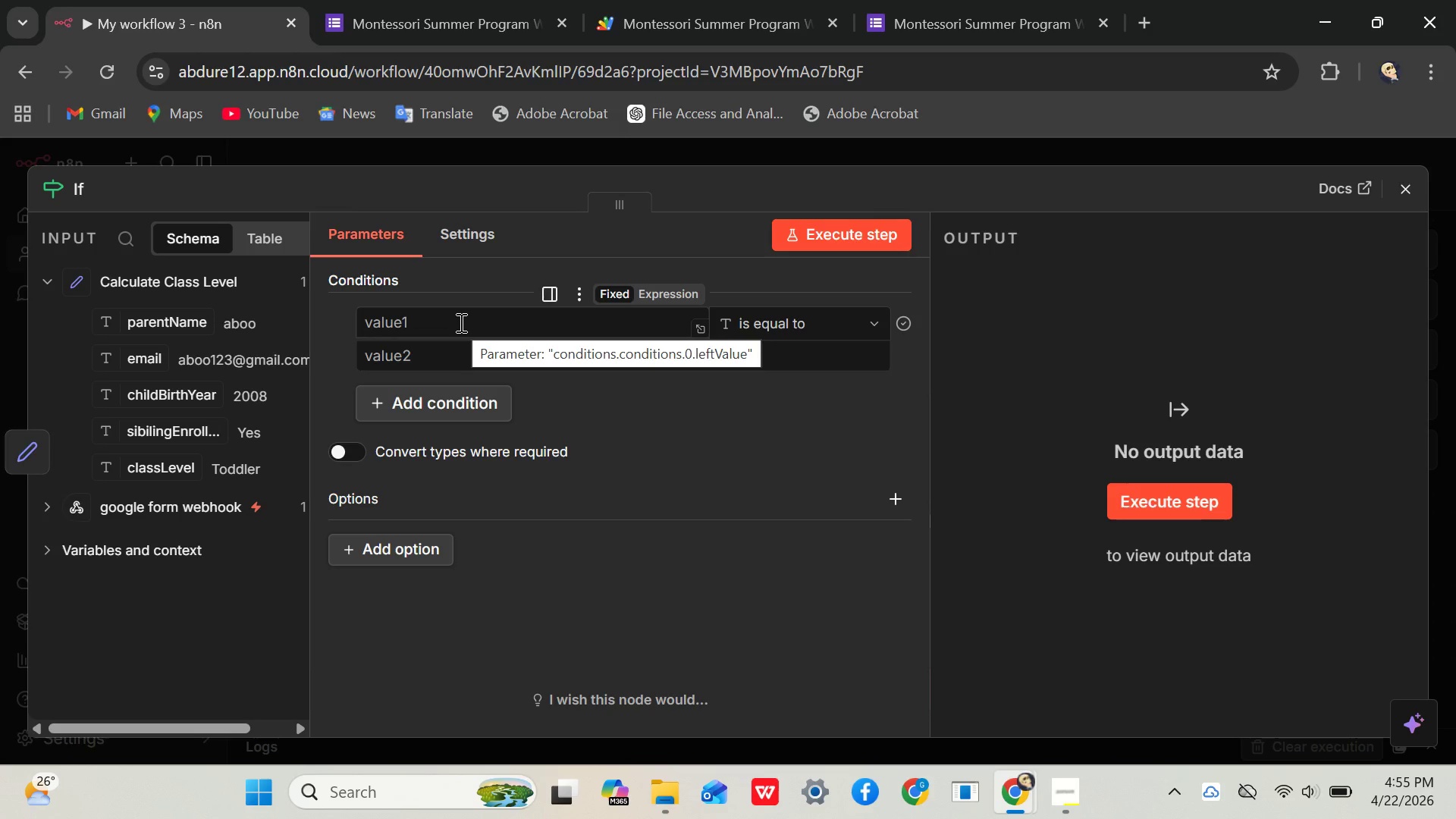 
left_click([460, 322])
 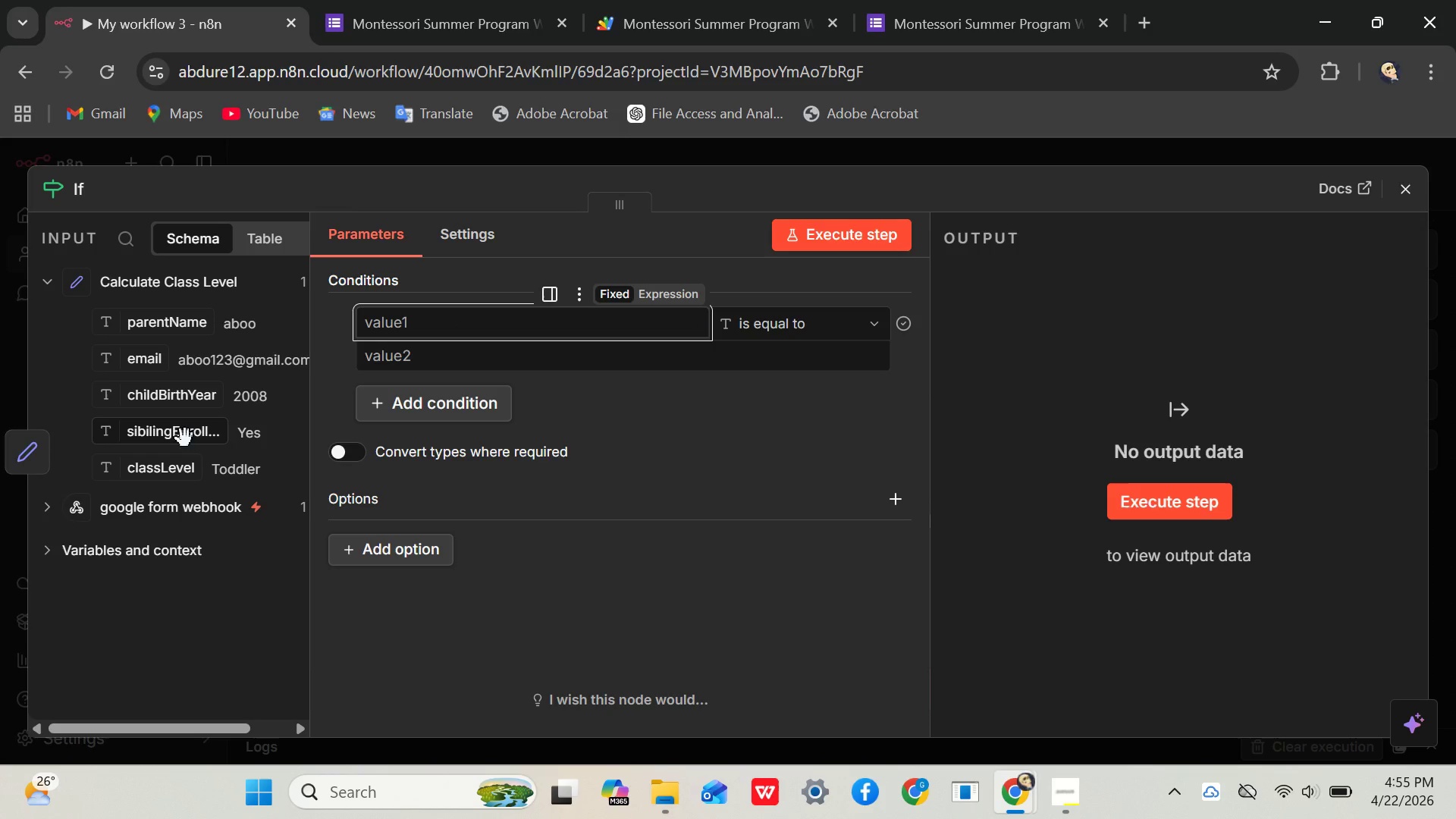 
wait(6.56)
 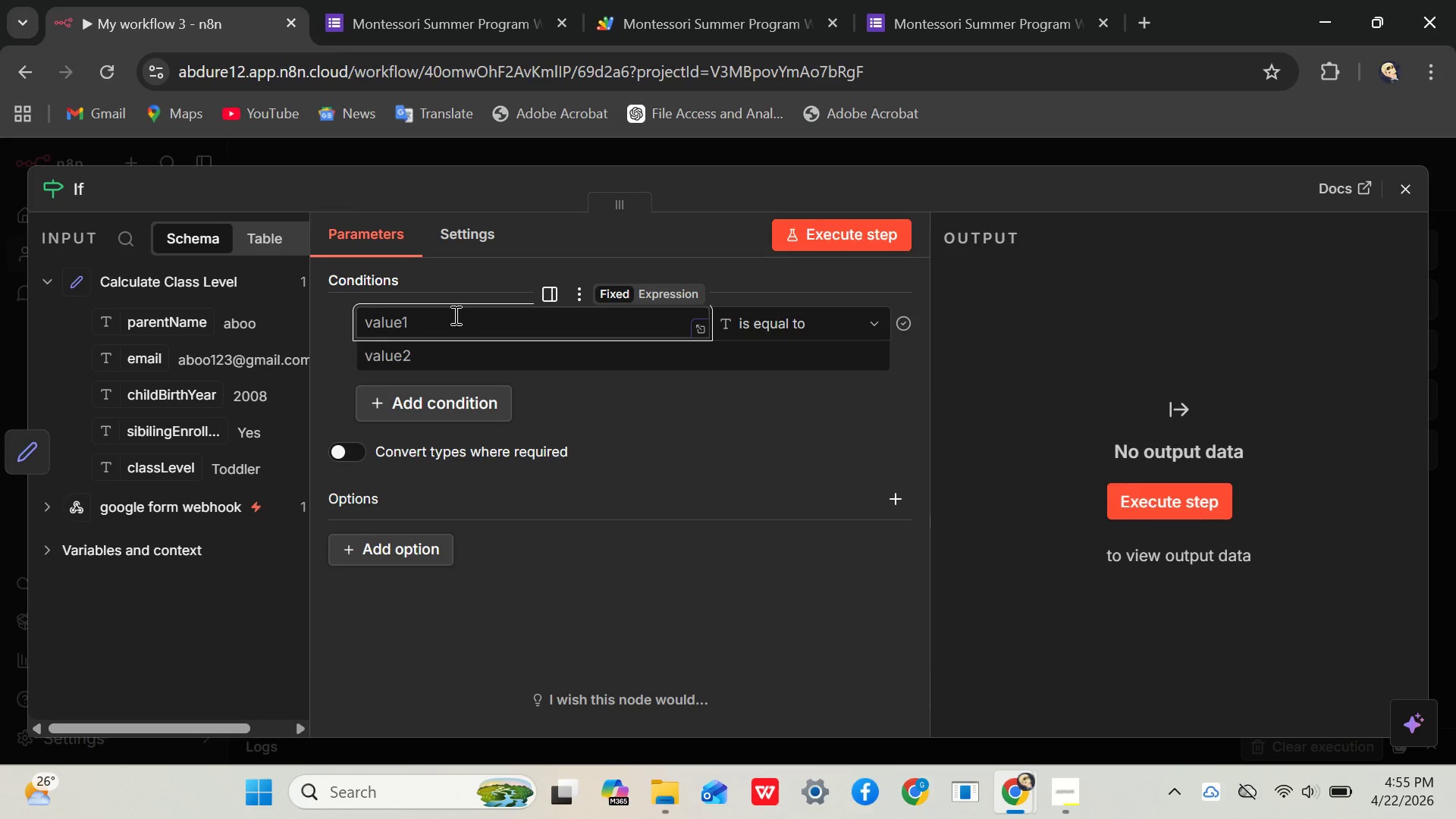 
left_click_drag(start_coordinate=[185, 438], to_coordinate=[445, 322])
 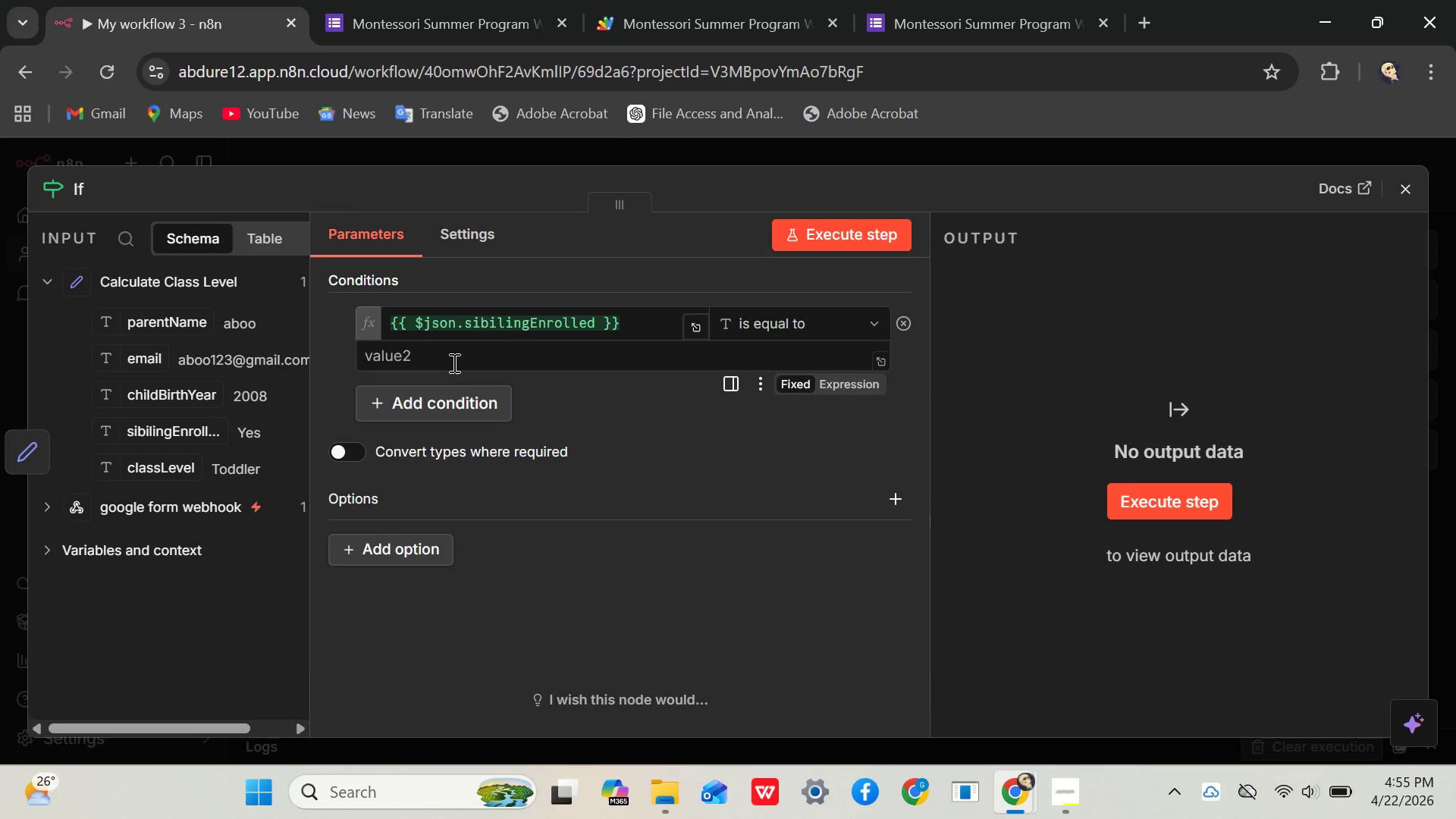 
left_click([453, 359])
 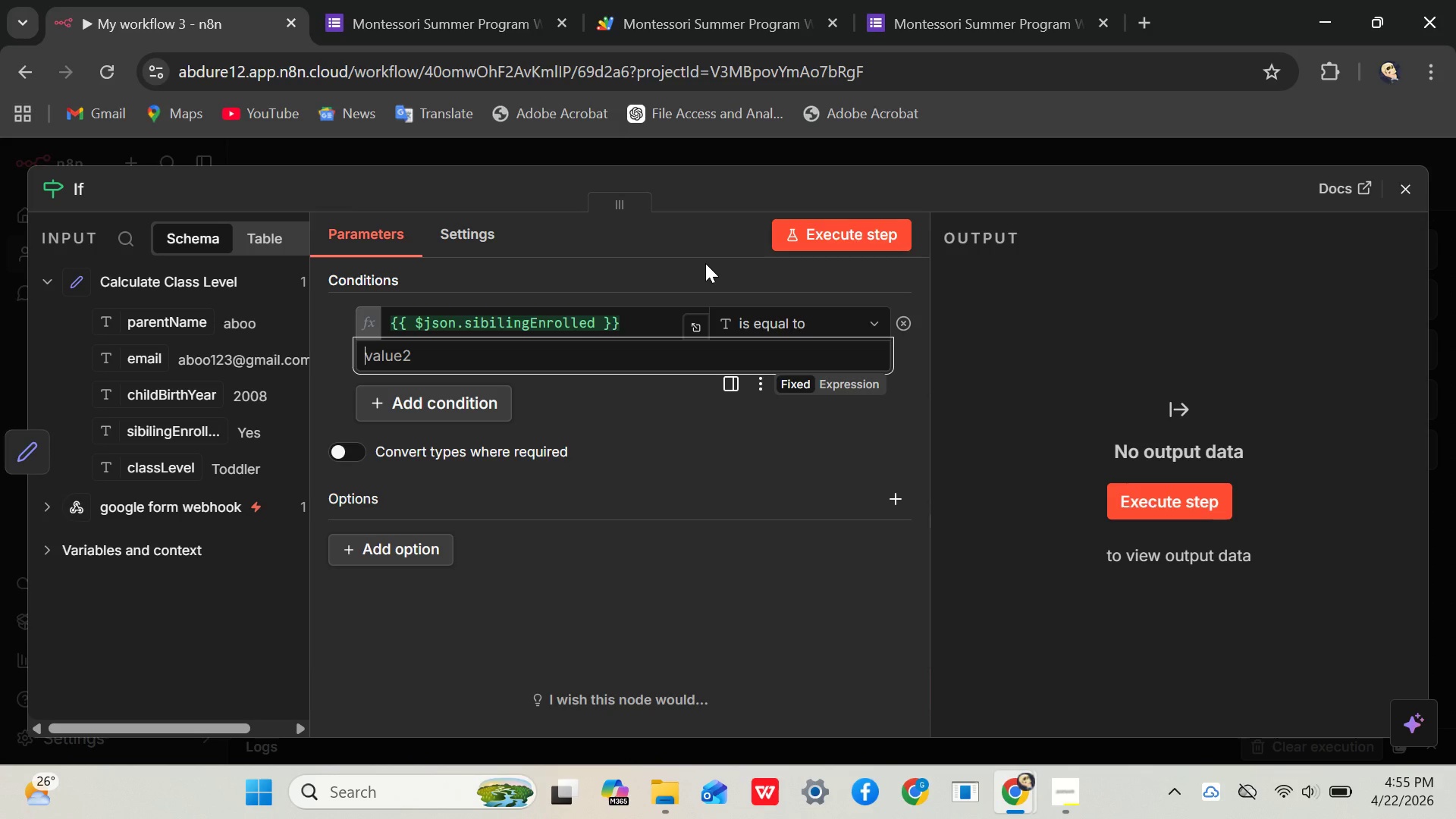 
mouse_move([461, 345])
 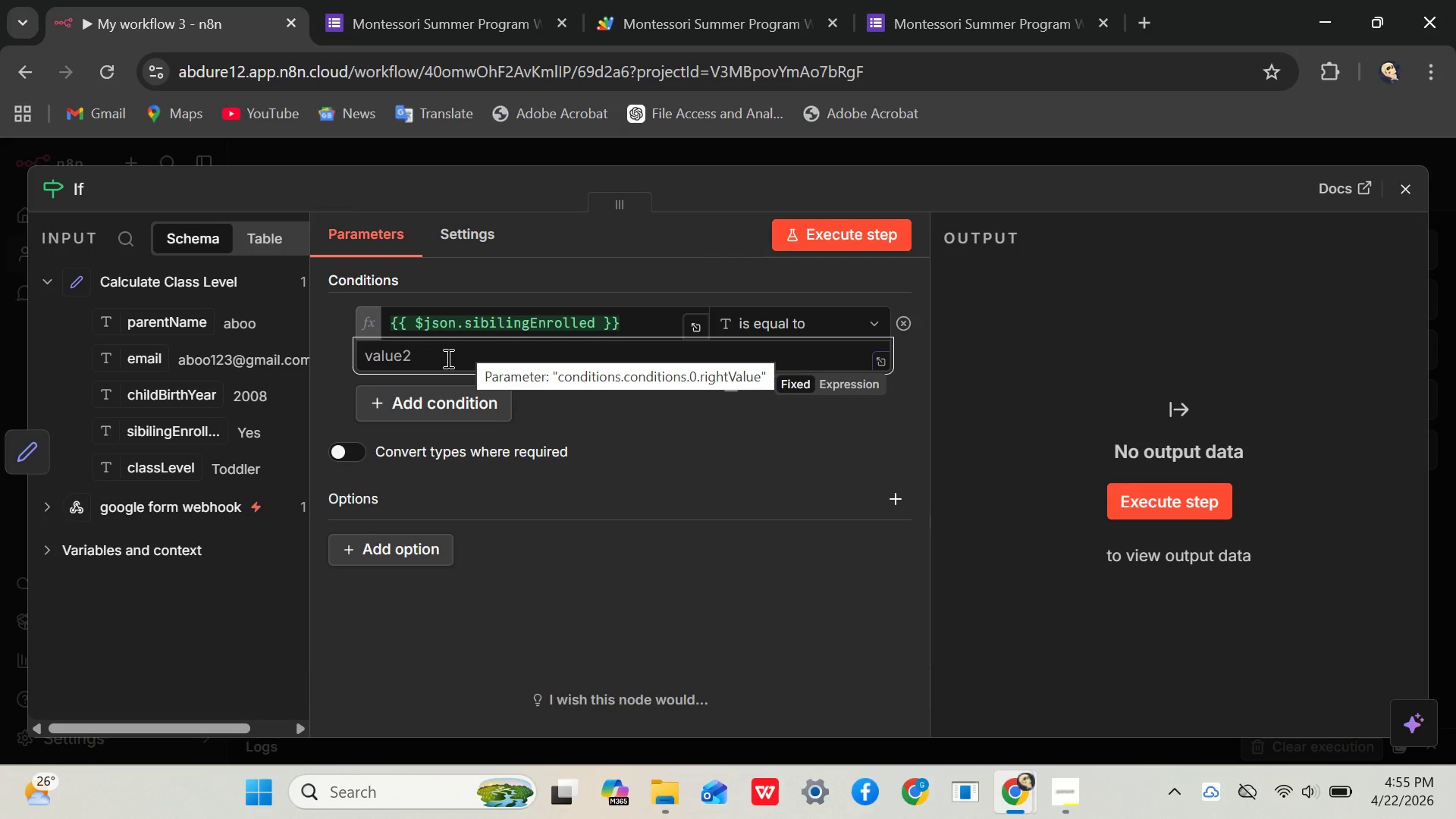 
type(YES)
key(Backspace)
key(Backspace)
type(es)
 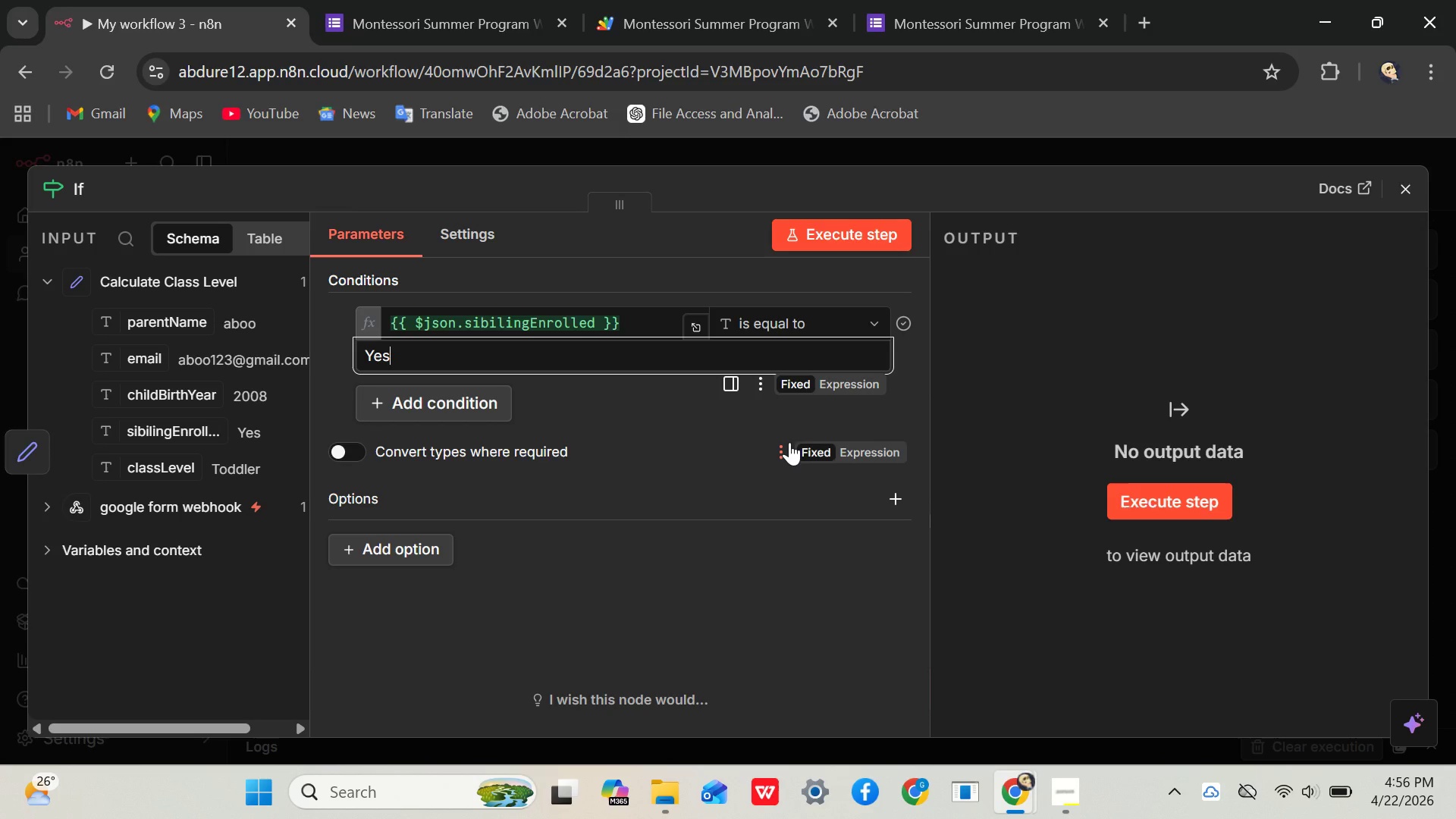 
wait(12.52)
 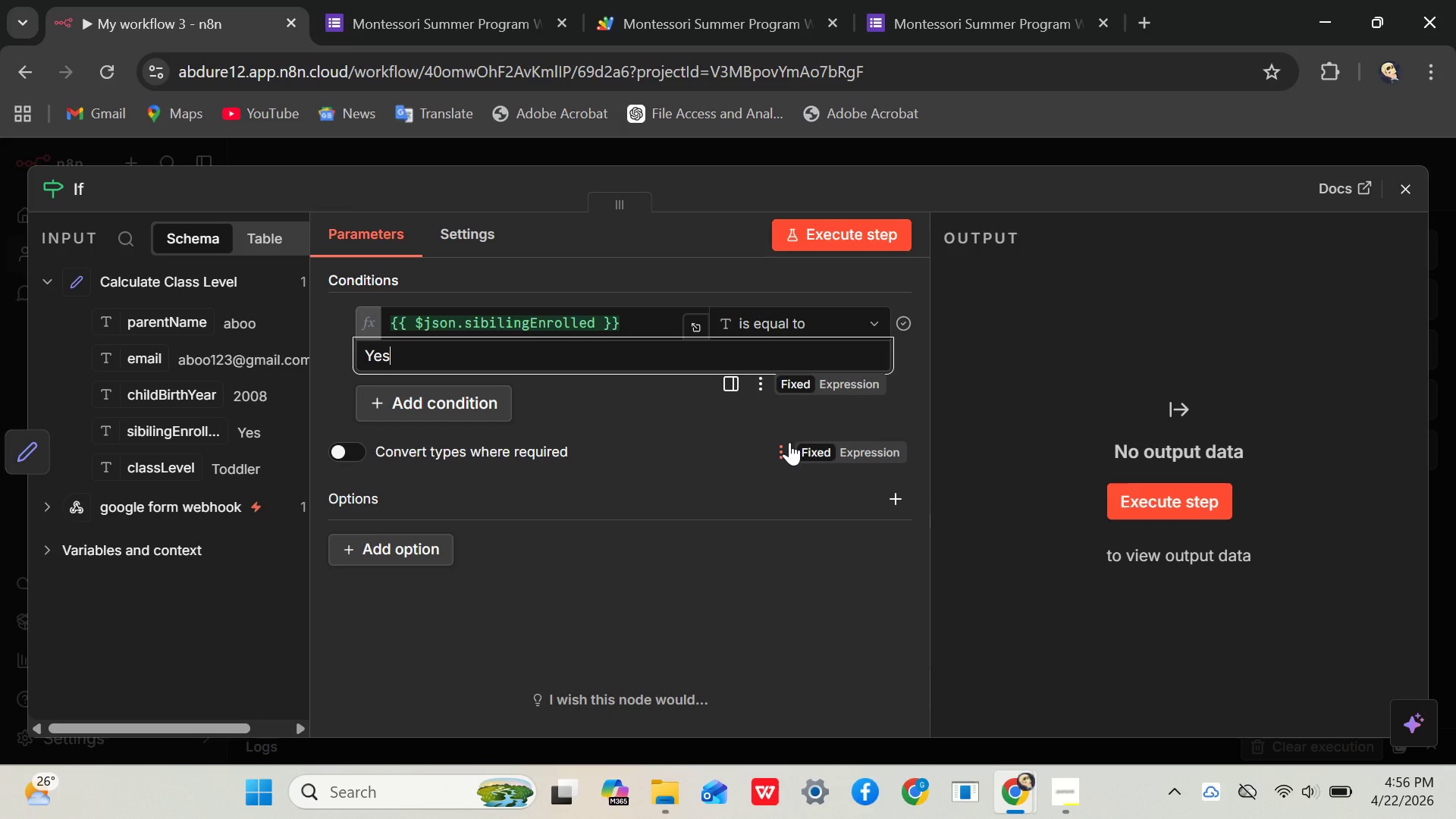 
left_click([877, 227])
 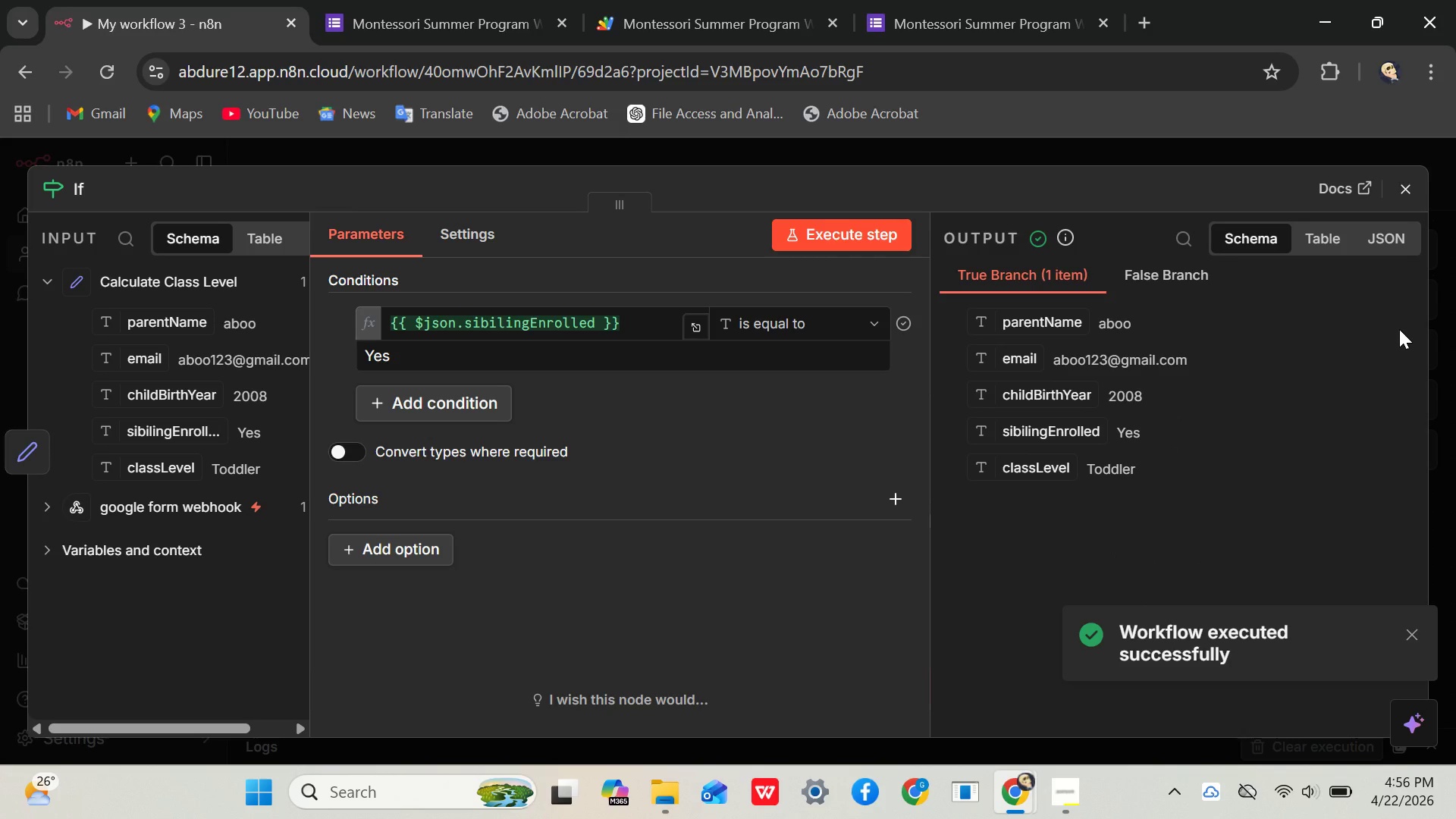 
left_click([1404, 183])
 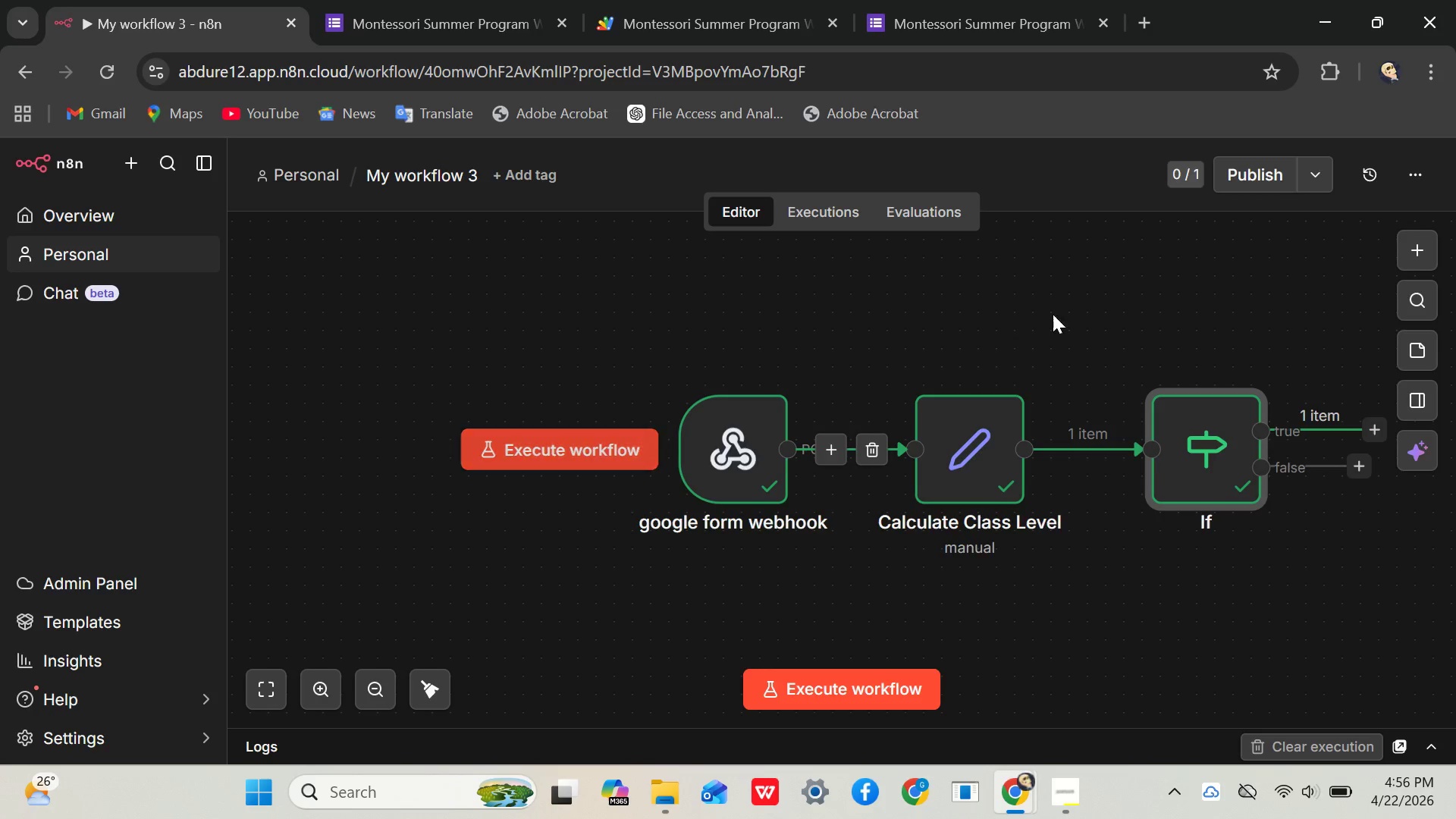 
hold_key(key=Space, duration=1.14)
 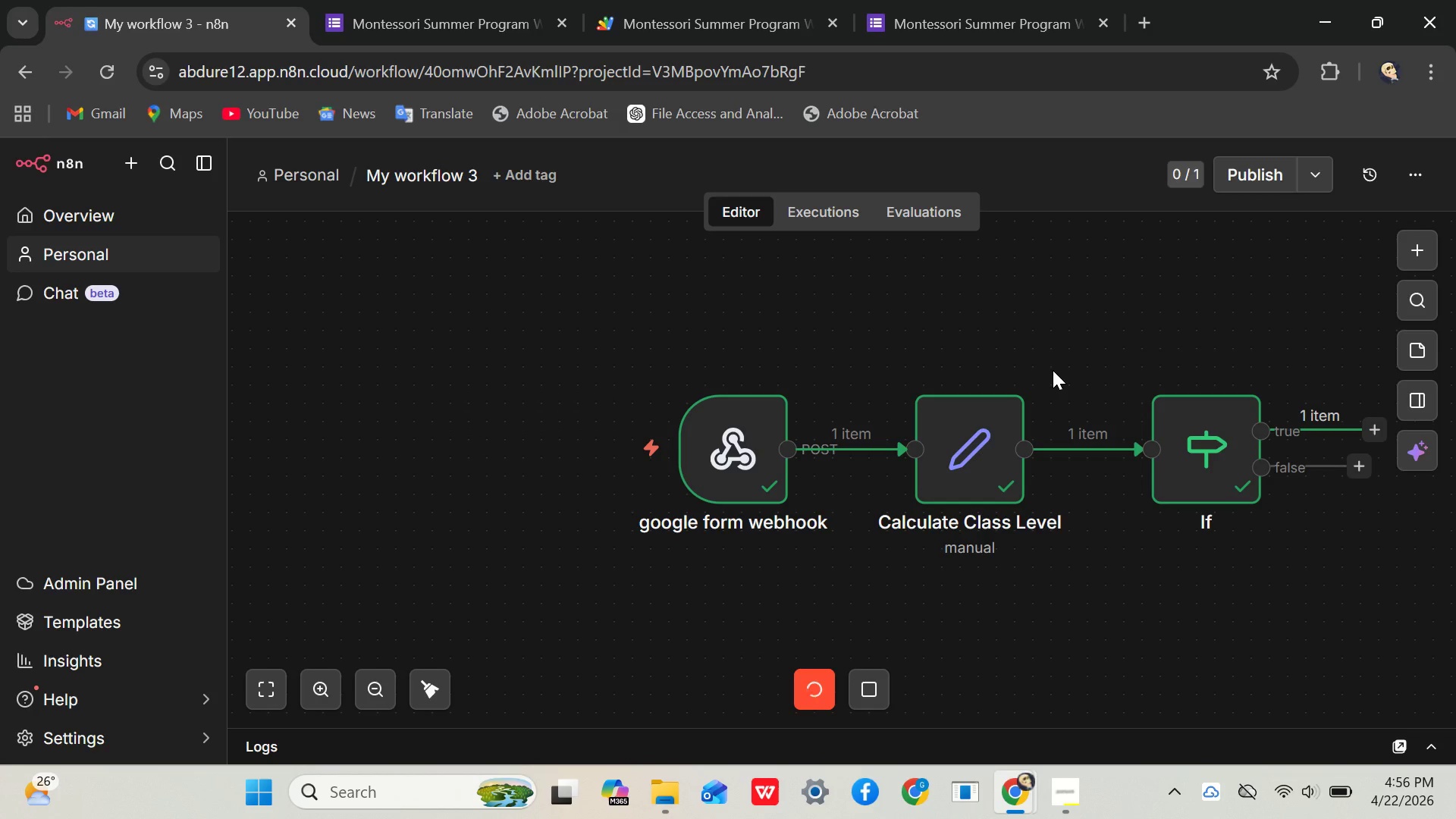 
left_click_drag(start_coordinate=[1140, 360], to_coordinate=[1054, 370])
 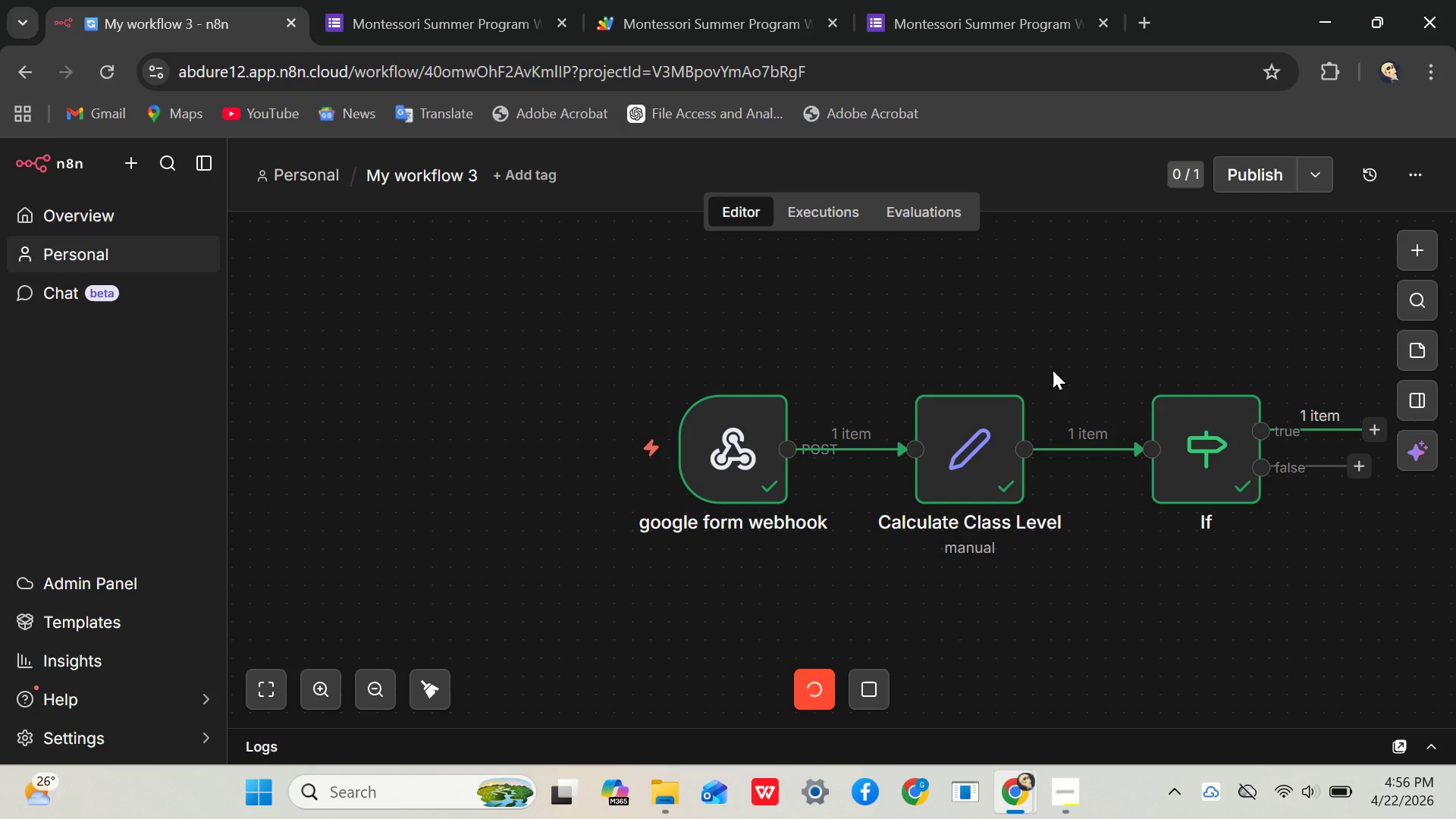 
hold_key(key=Space, duration=1.5)
 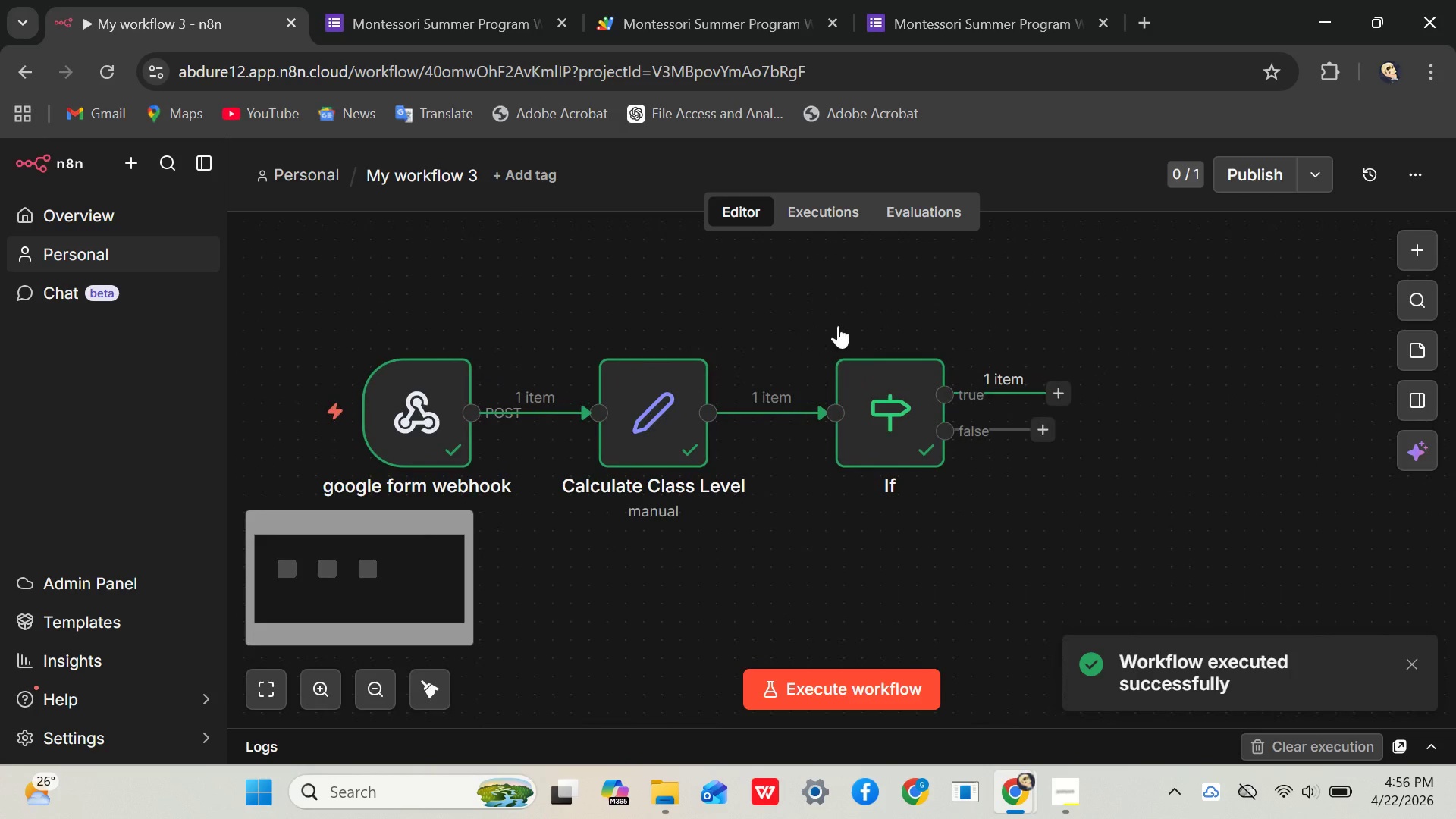 
left_click_drag(start_coordinate=[1087, 358], to_coordinate=[772, 322])
 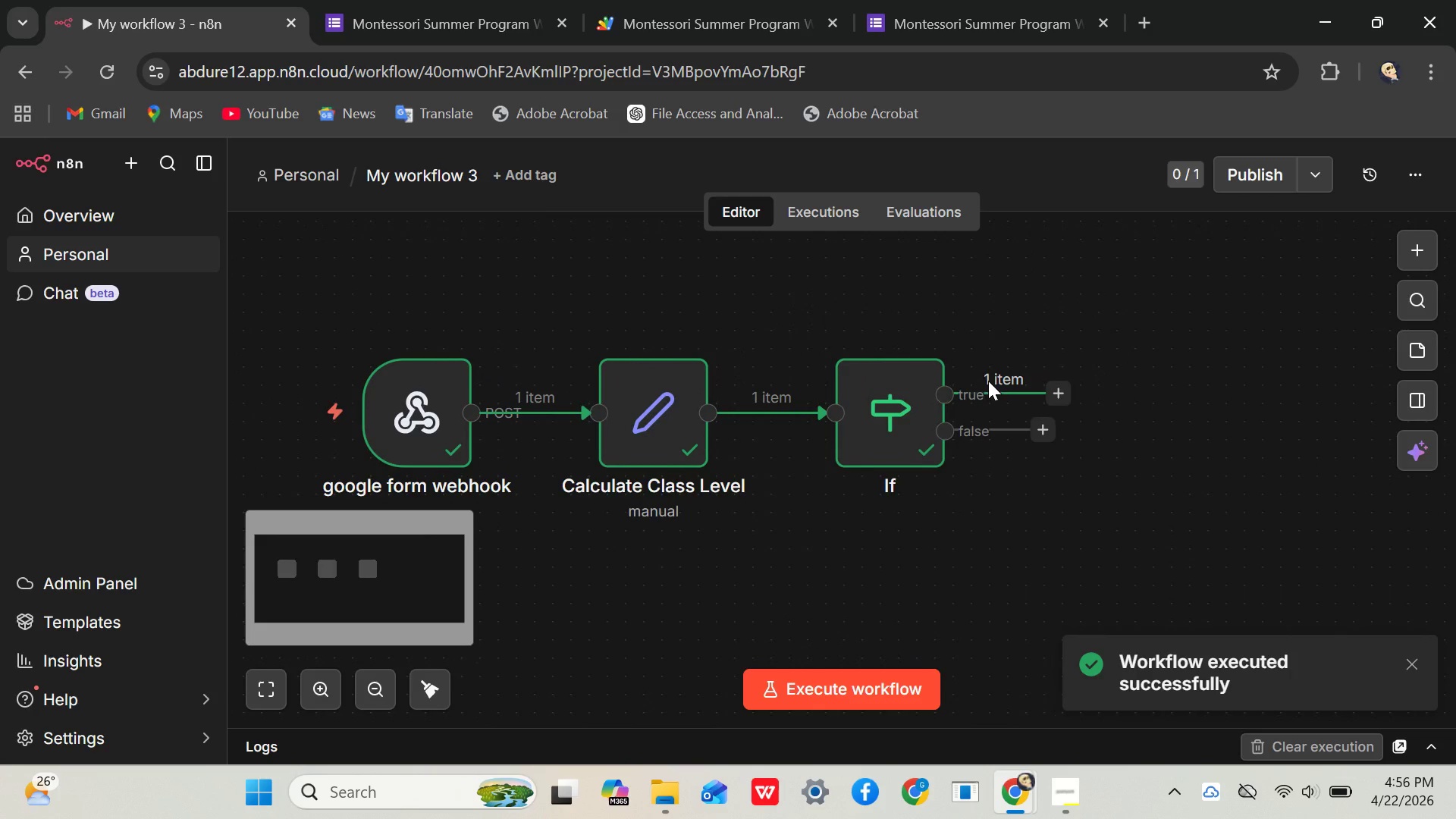 
hold_key(key=Space, duration=0.45)
 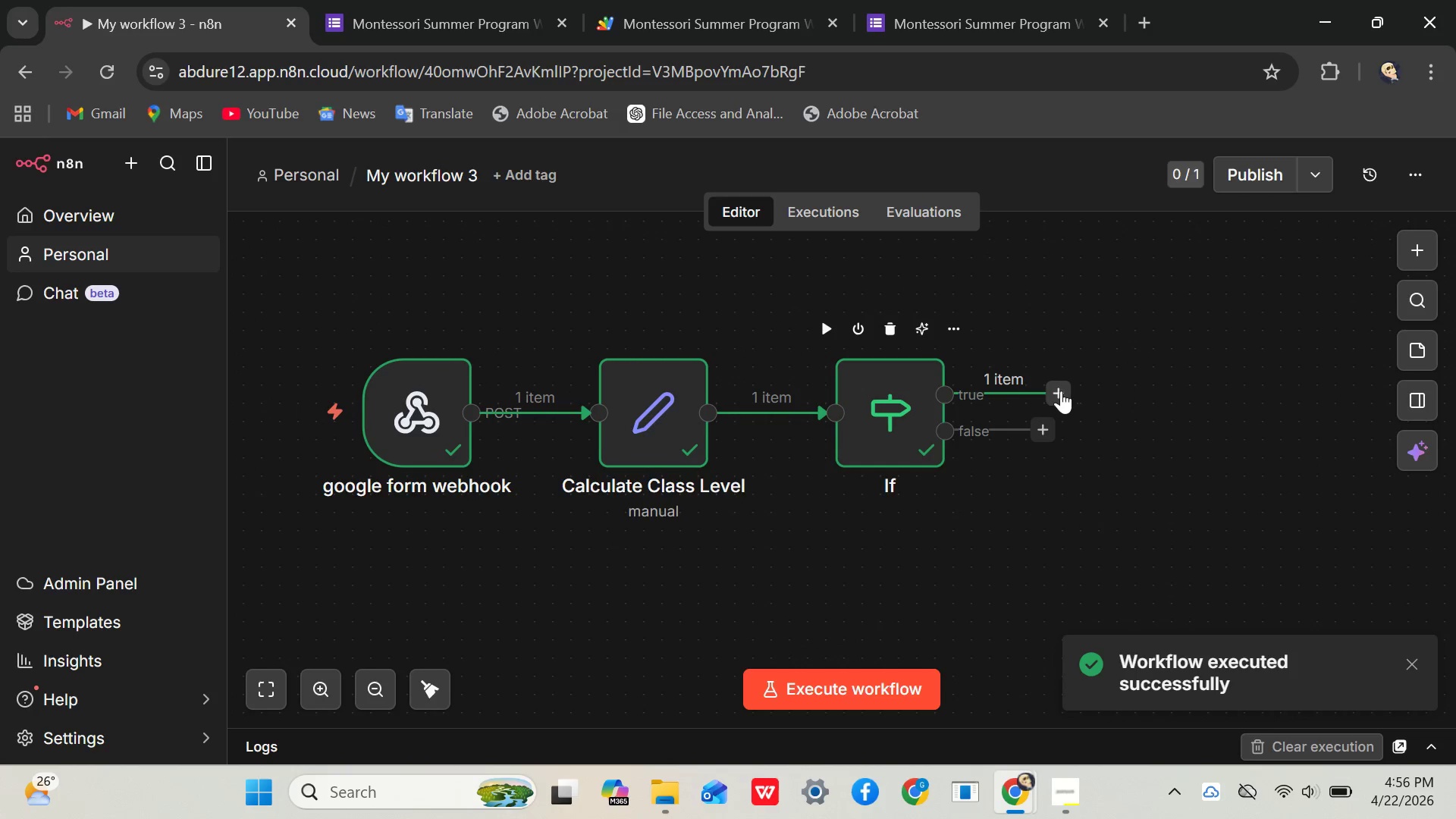 
left_click_drag(start_coordinate=[1059, 391], to_coordinate=[1060, 394])
 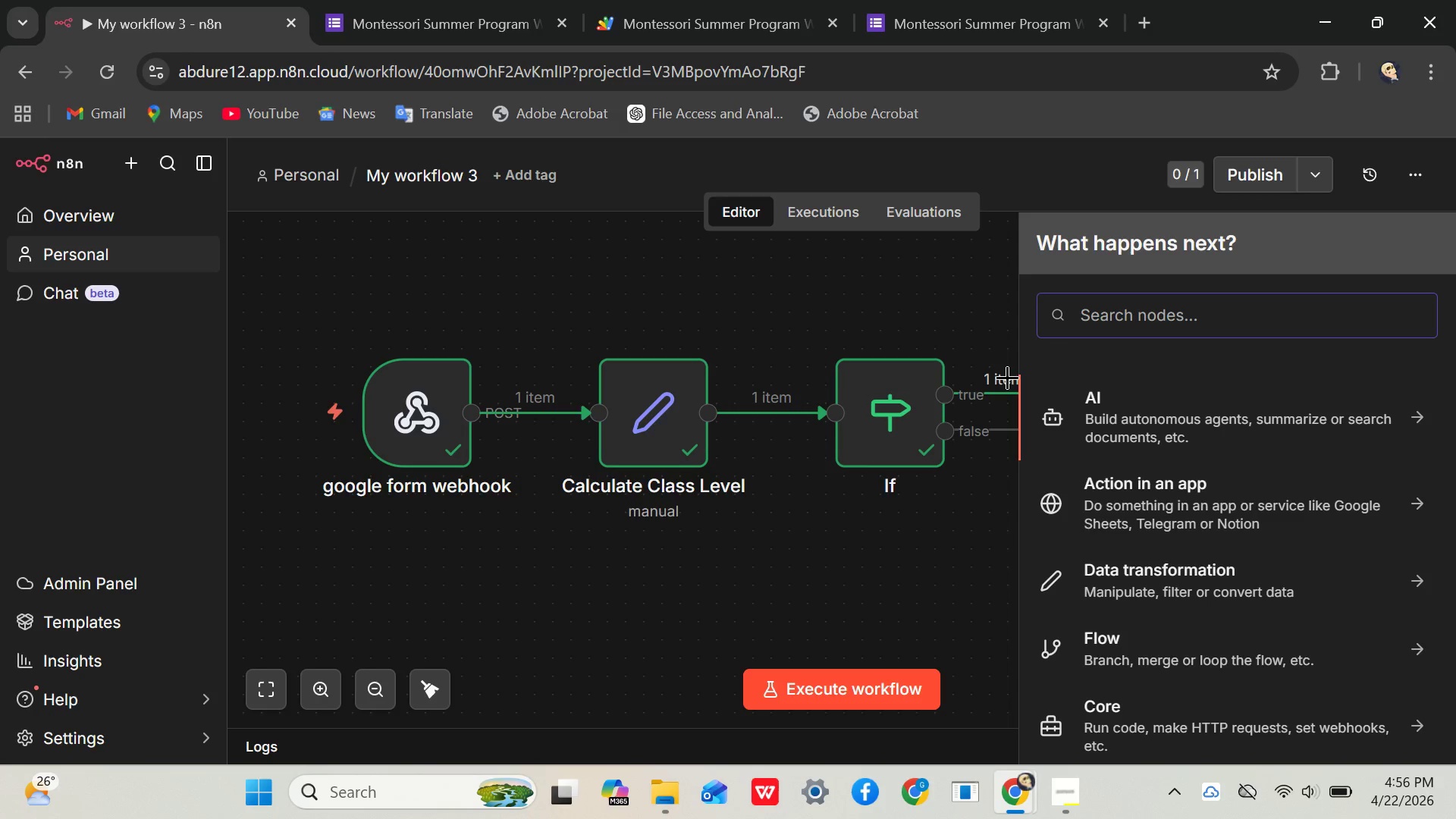 
wait(15.2)
 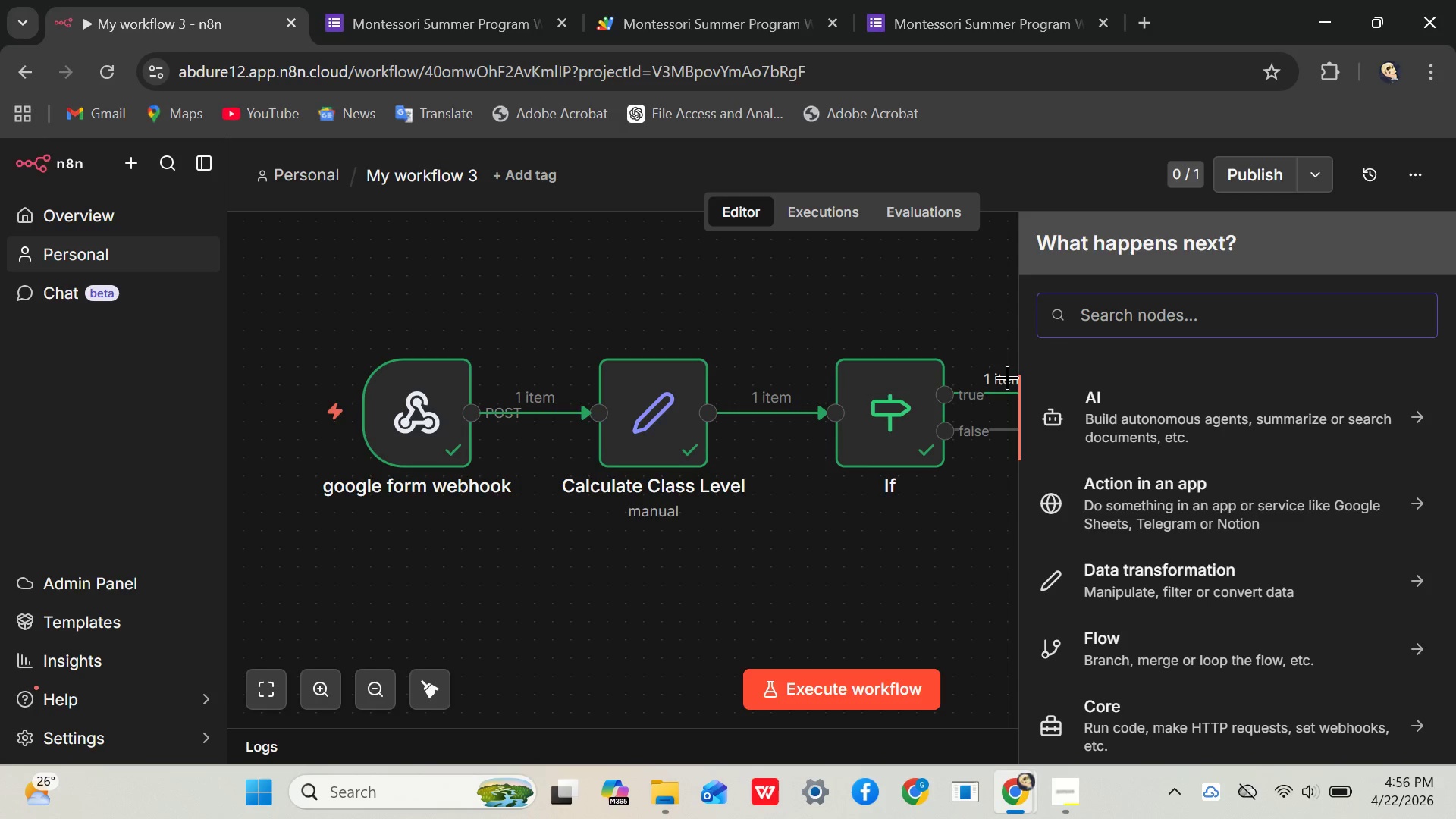 
type(set)
 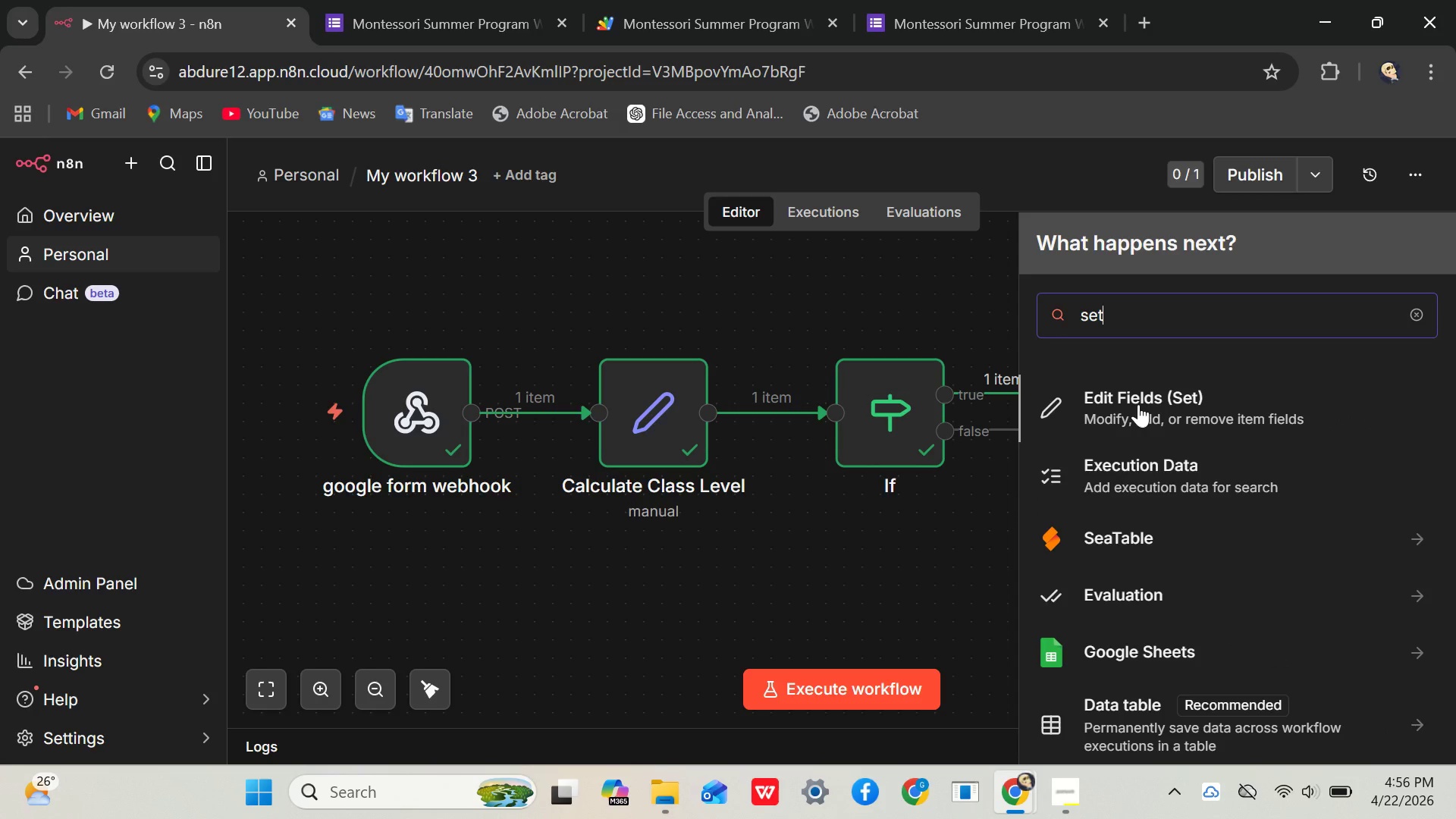 
left_click([1138, 403])
 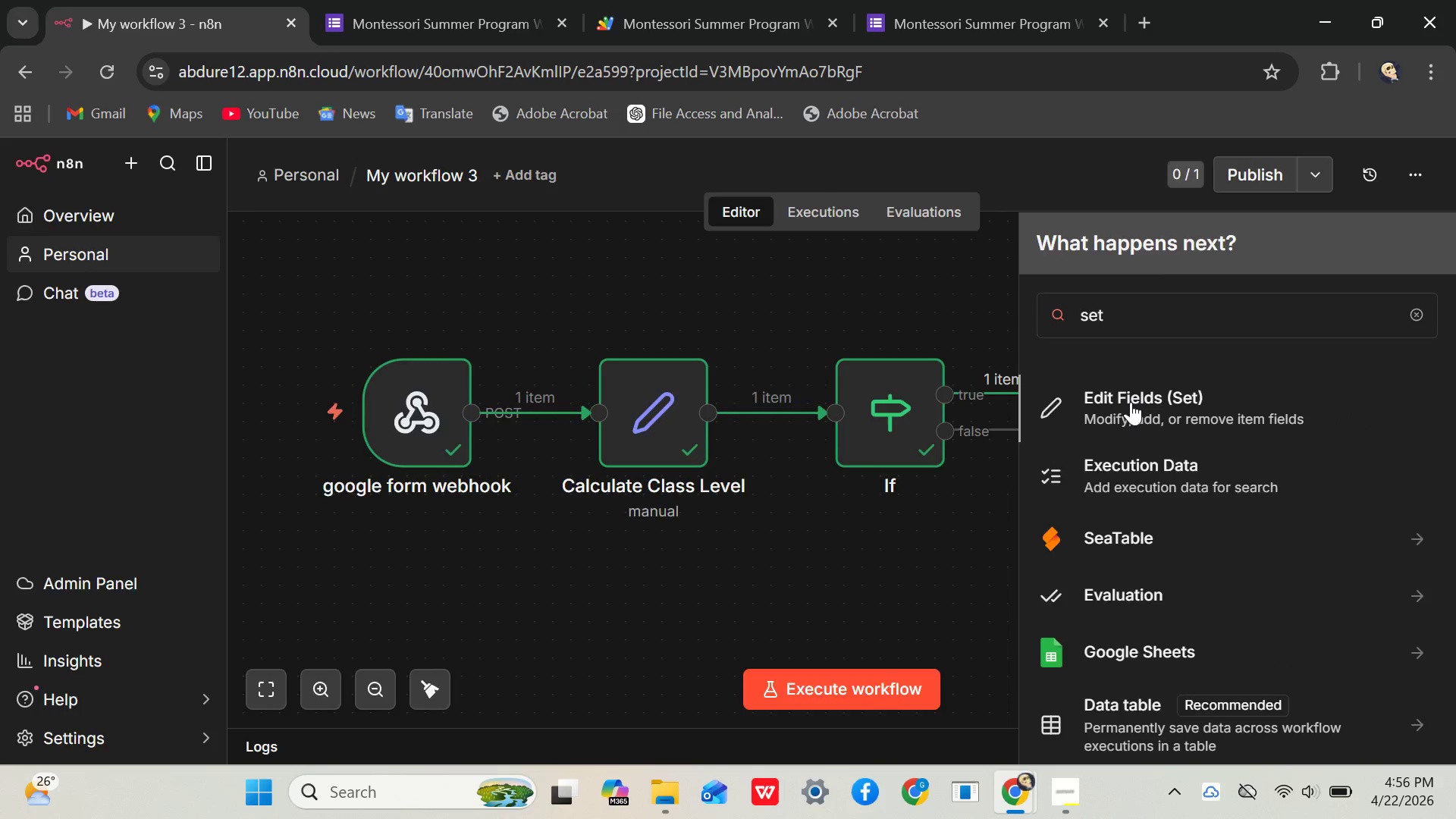 
left_click([1131, 402])
 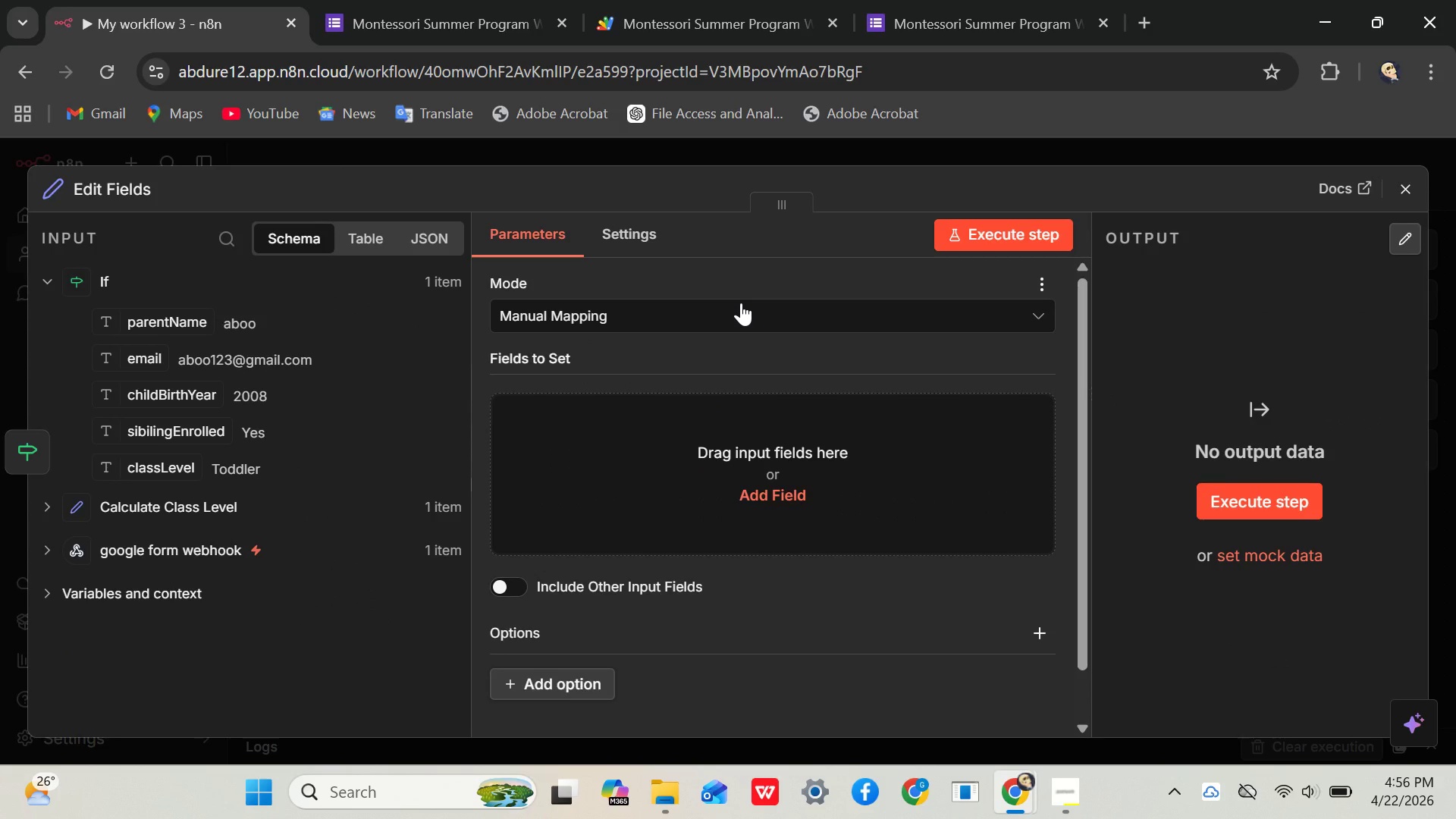 
left_click_drag(start_coordinate=[742, 307], to_coordinate=[747, 307])
 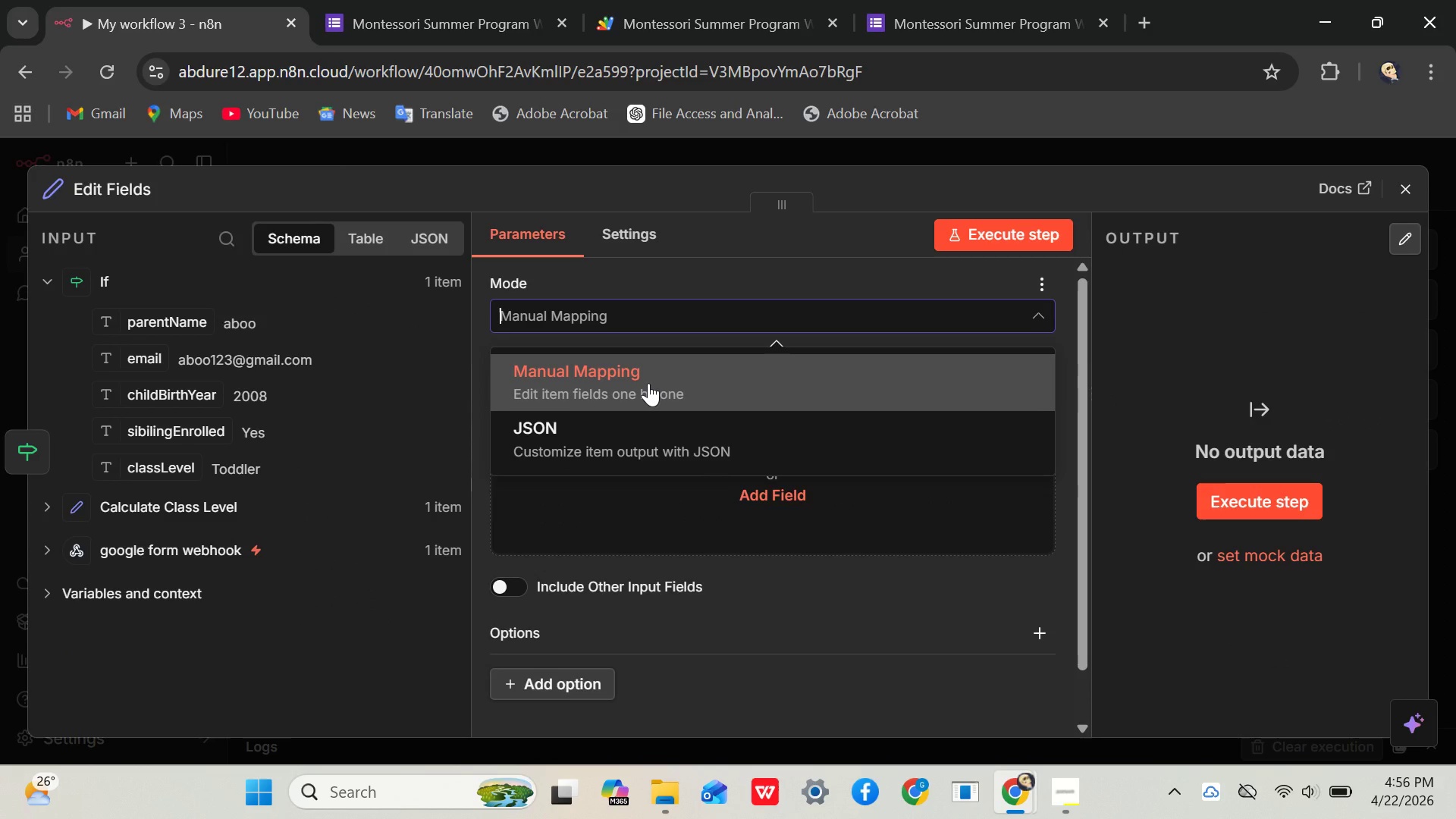 
left_click([648, 383])
 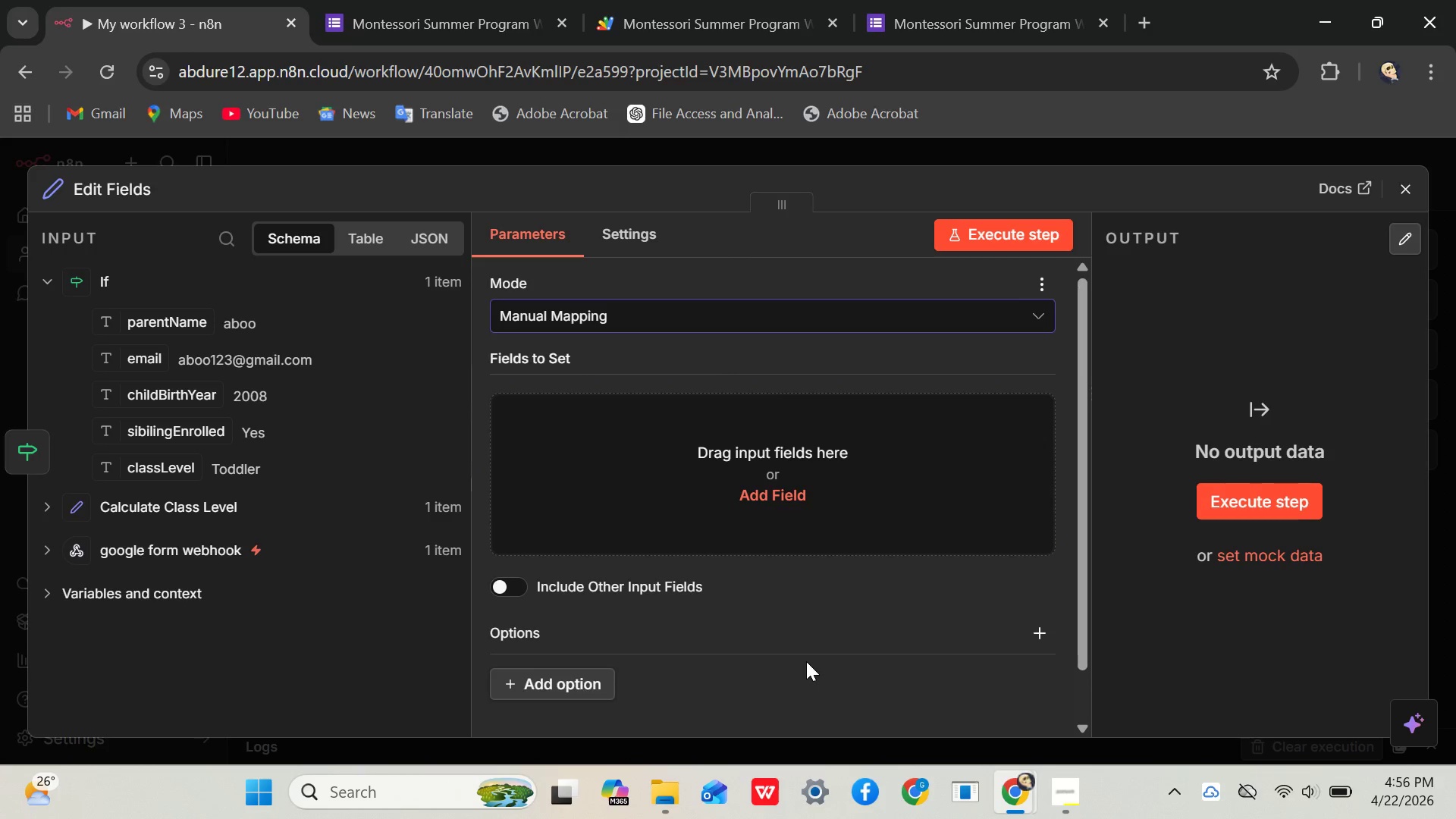 
wait(14.54)
 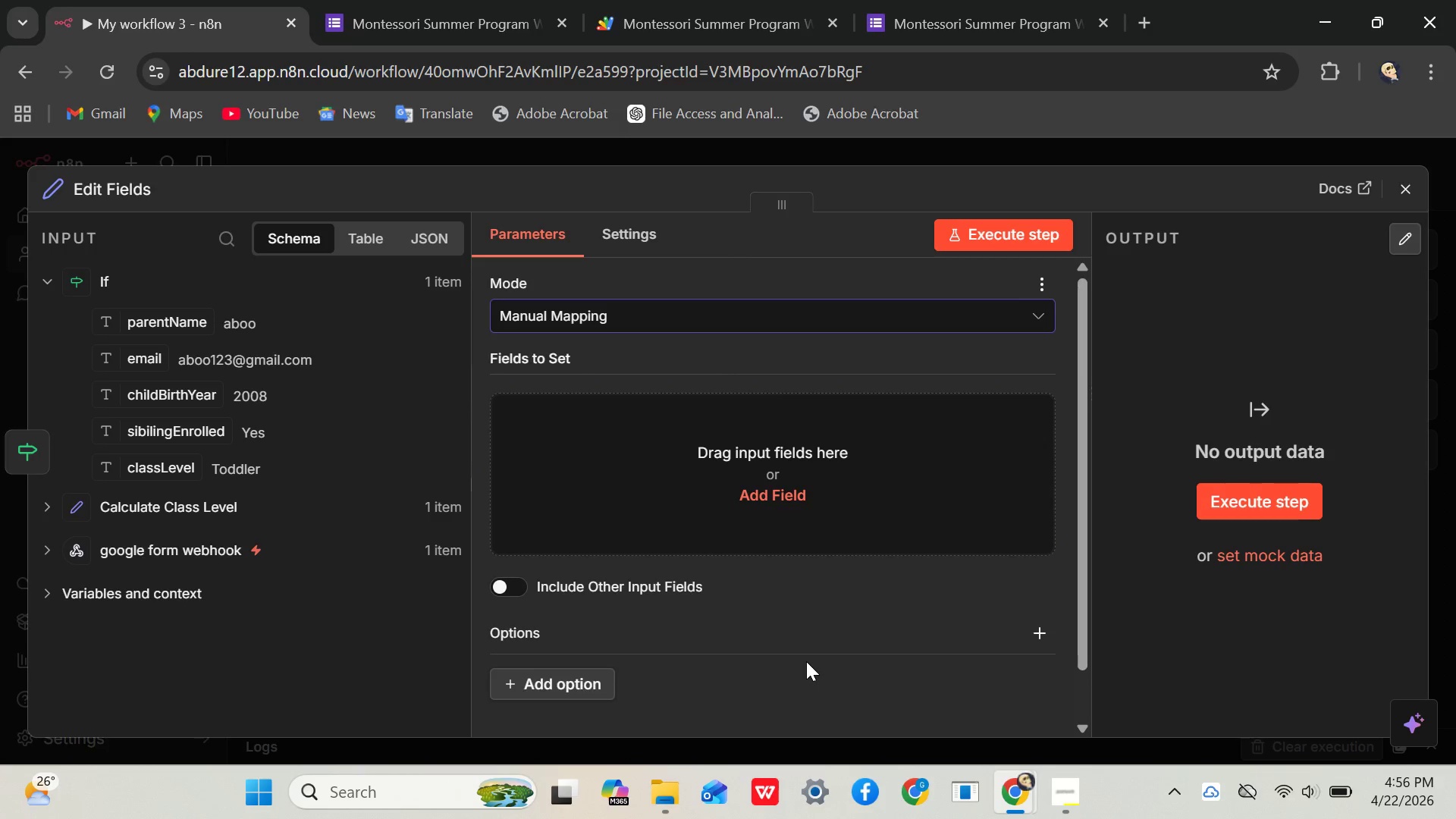 
mouse_move([689, 329])
 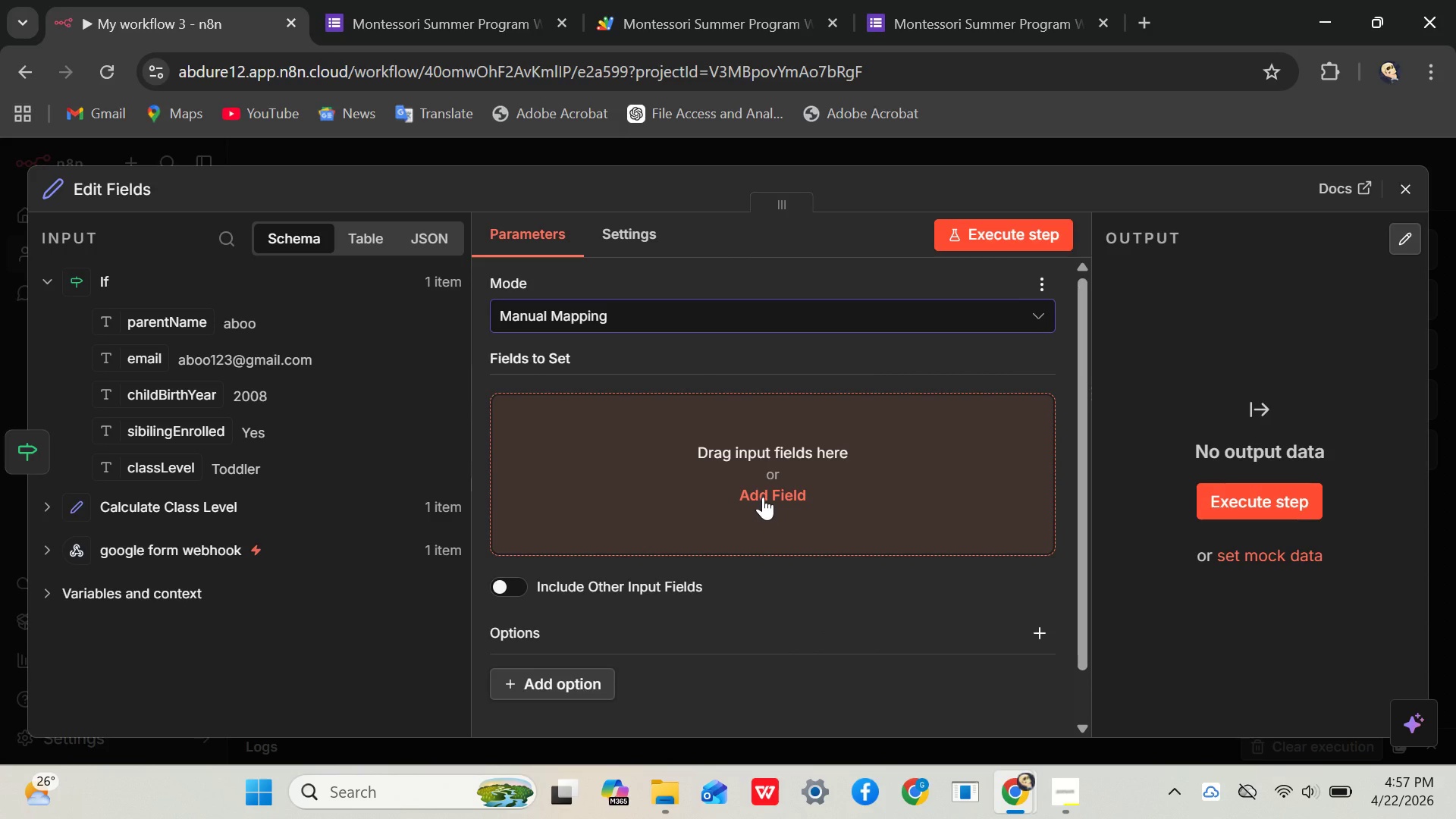 
left_click([764, 494])
 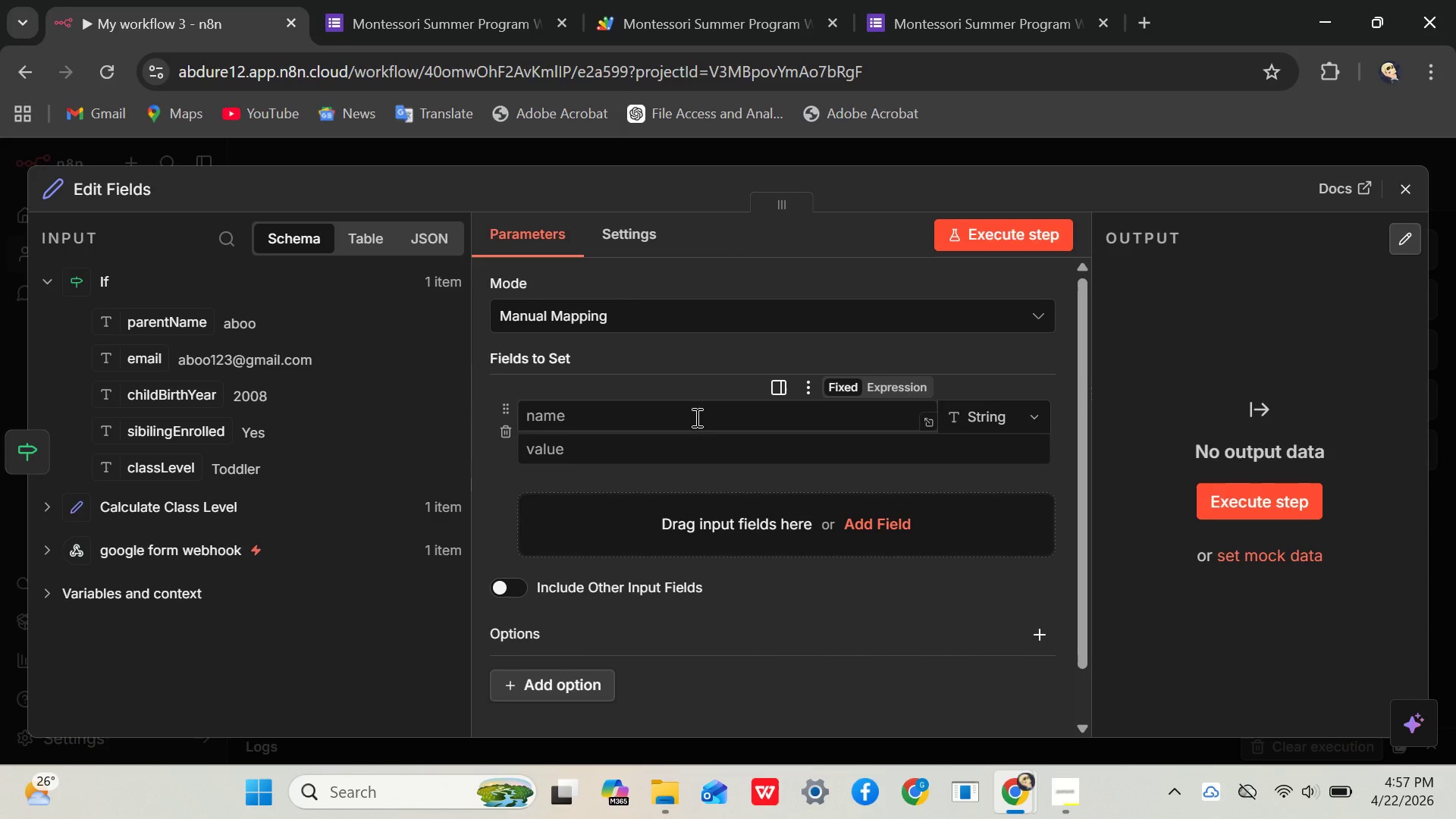 
left_click([695, 417])
 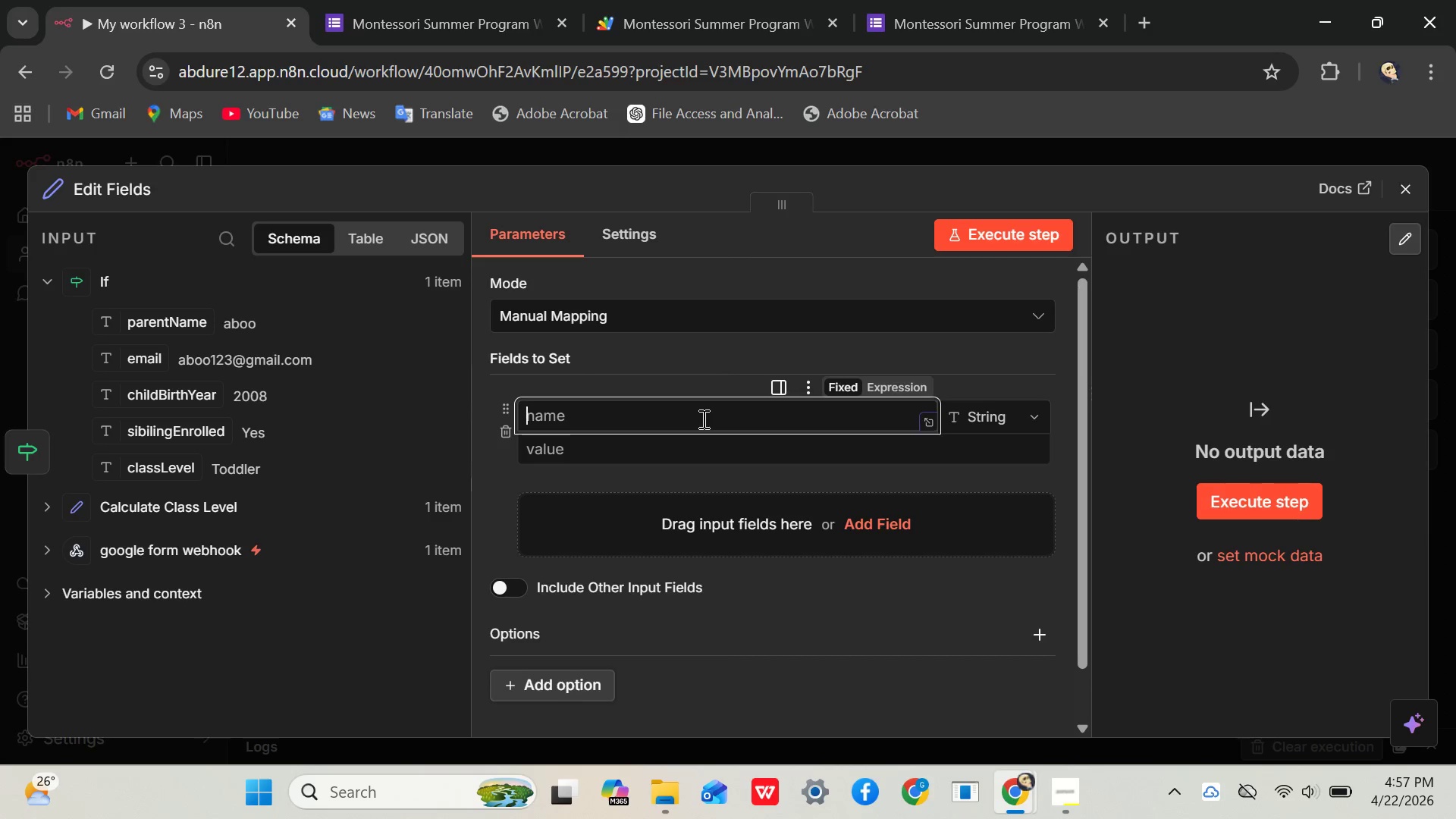 
type(priorityStatus)
 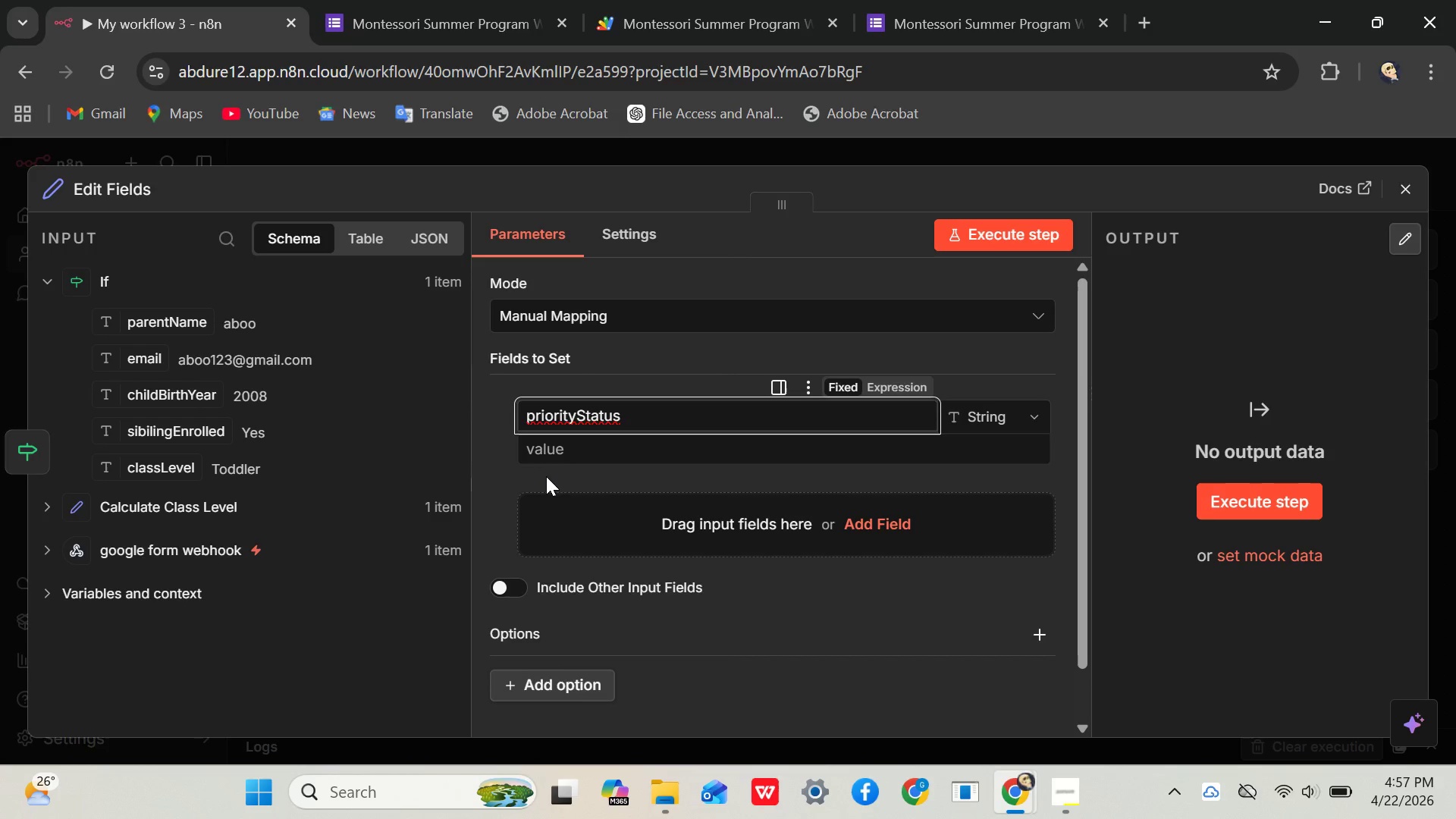 
left_click_drag(start_coordinate=[571, 450], to_coordinate=[575, 452])
 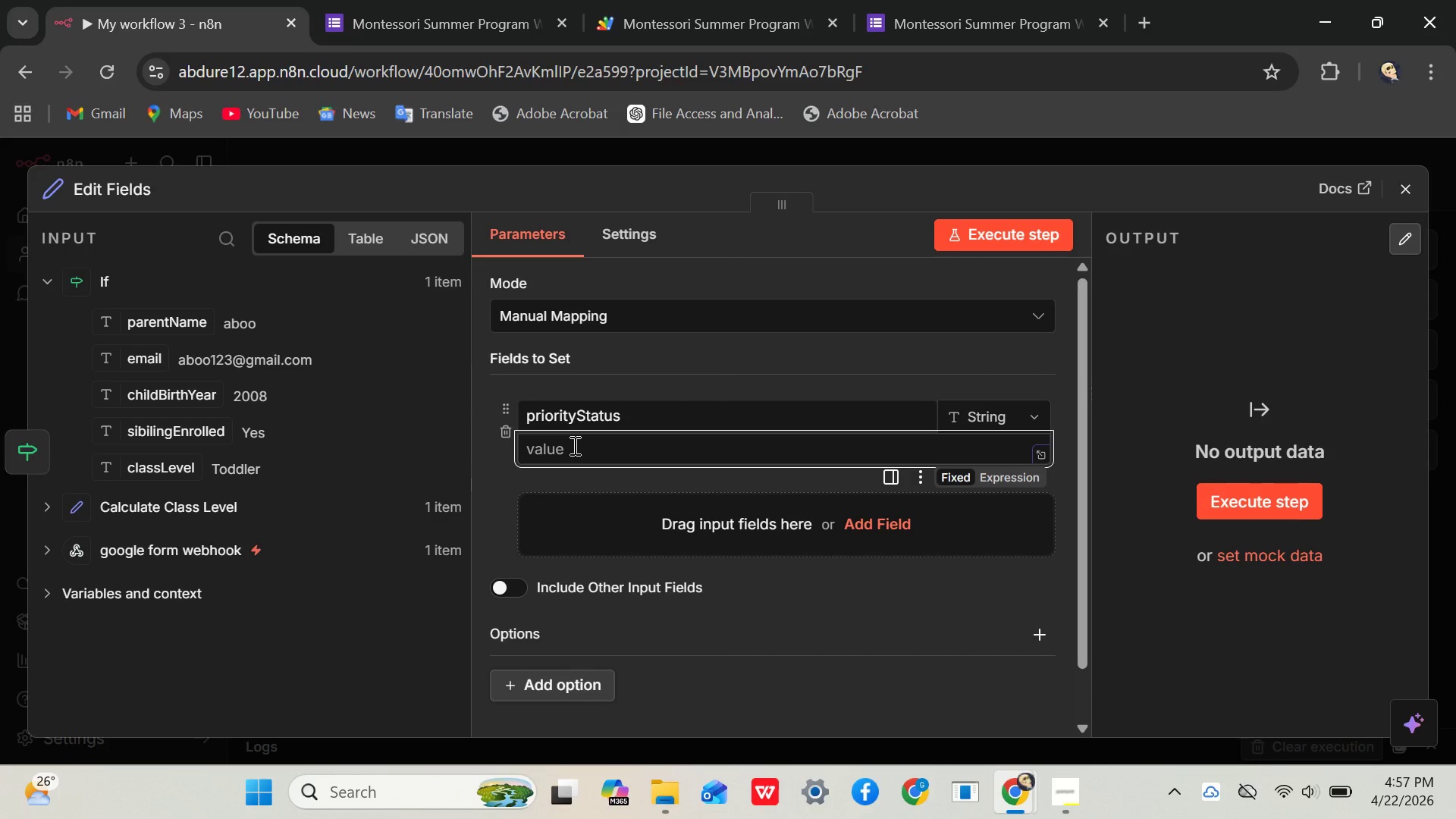 
key(CapsLock)
 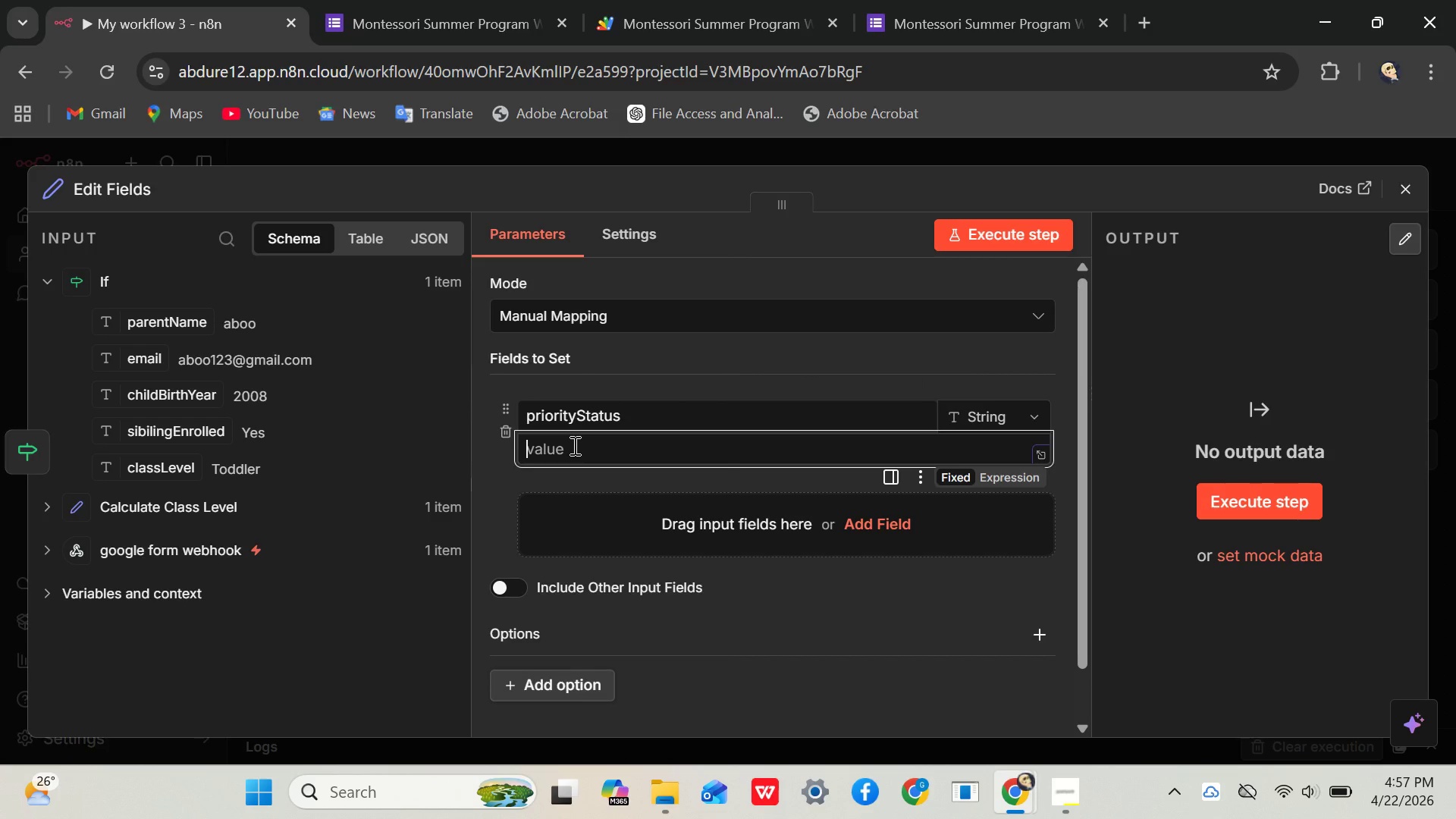 
key(P)
 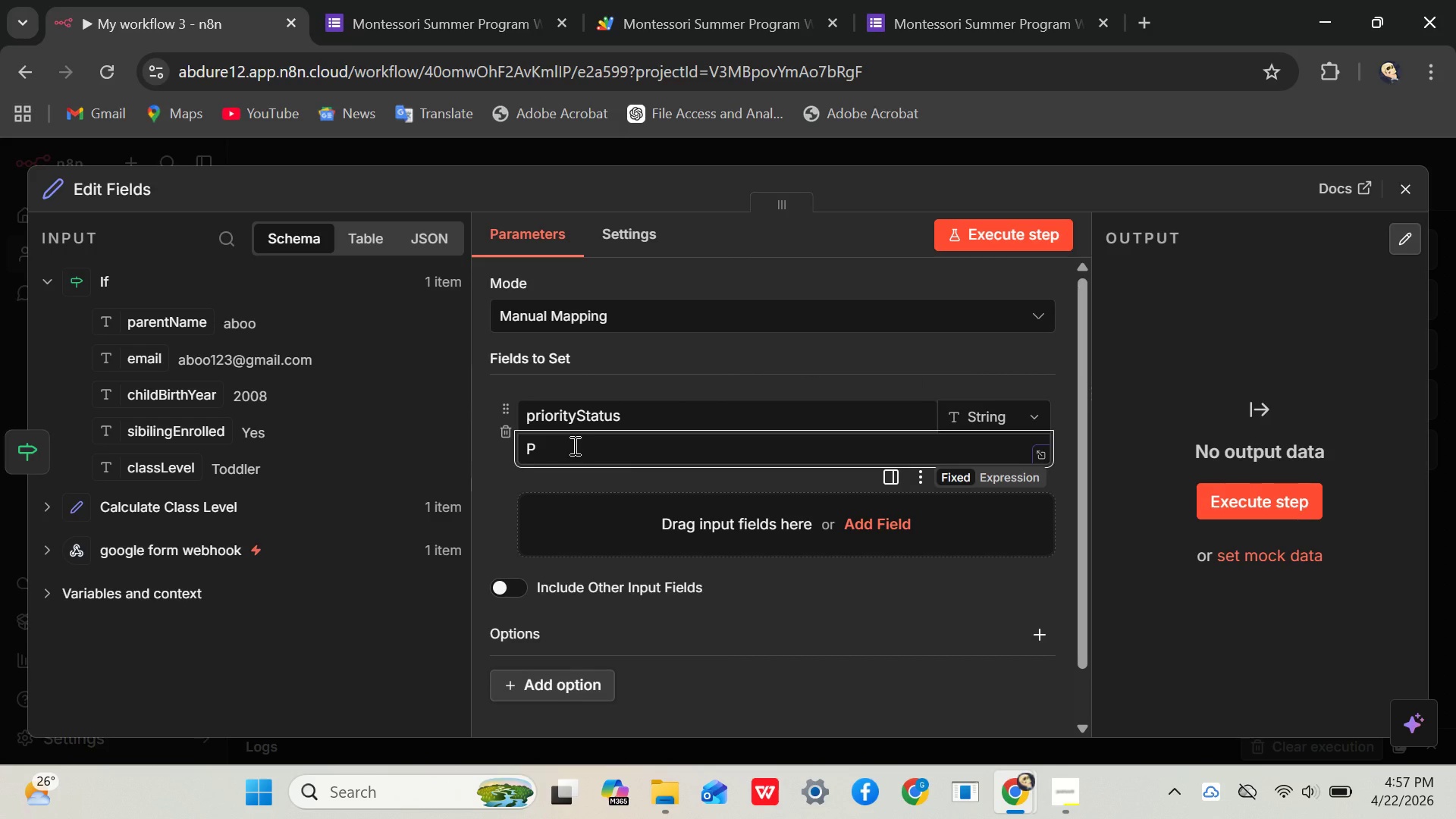 
key(CapsLock)
 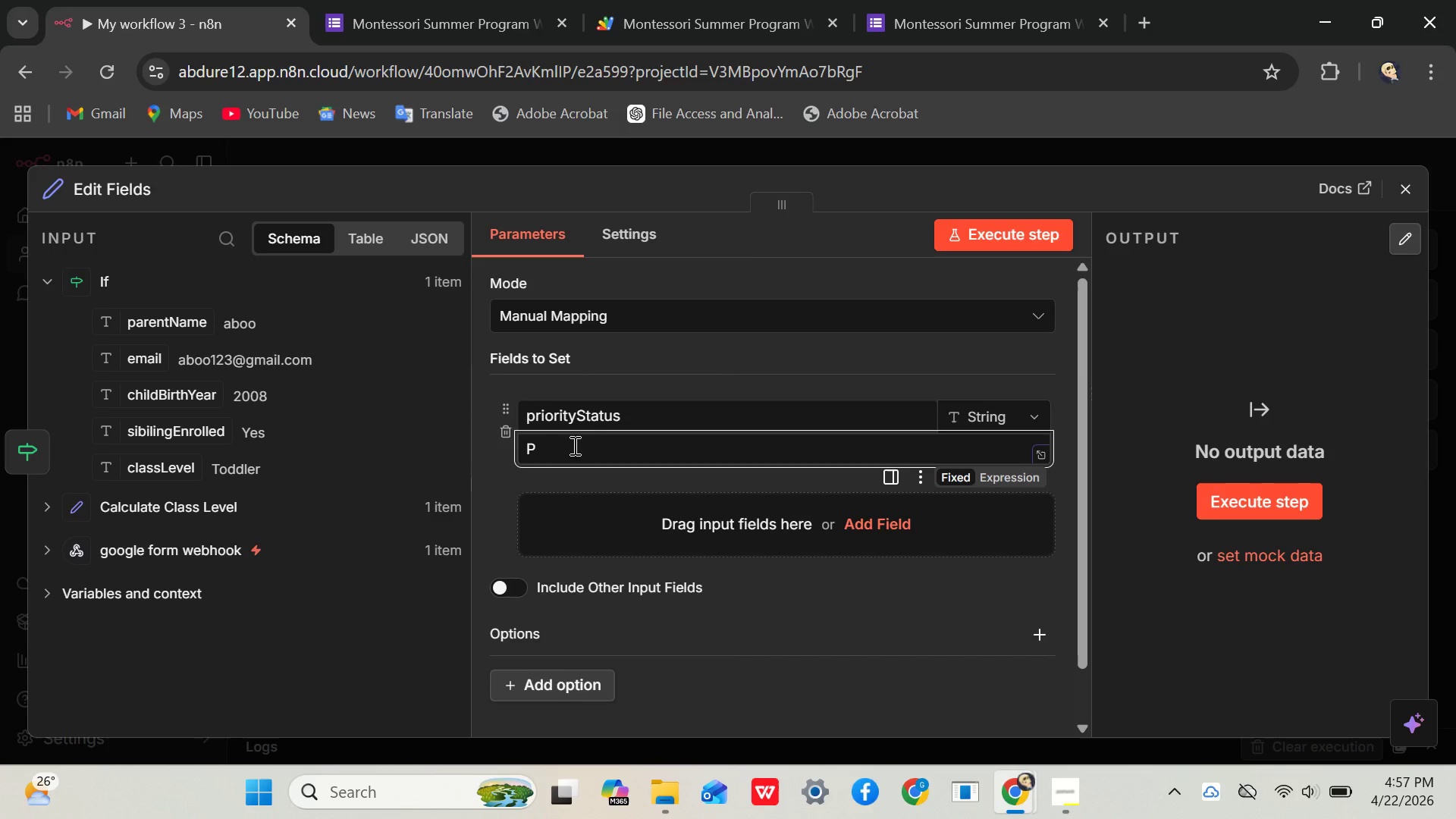 
type(riority)
 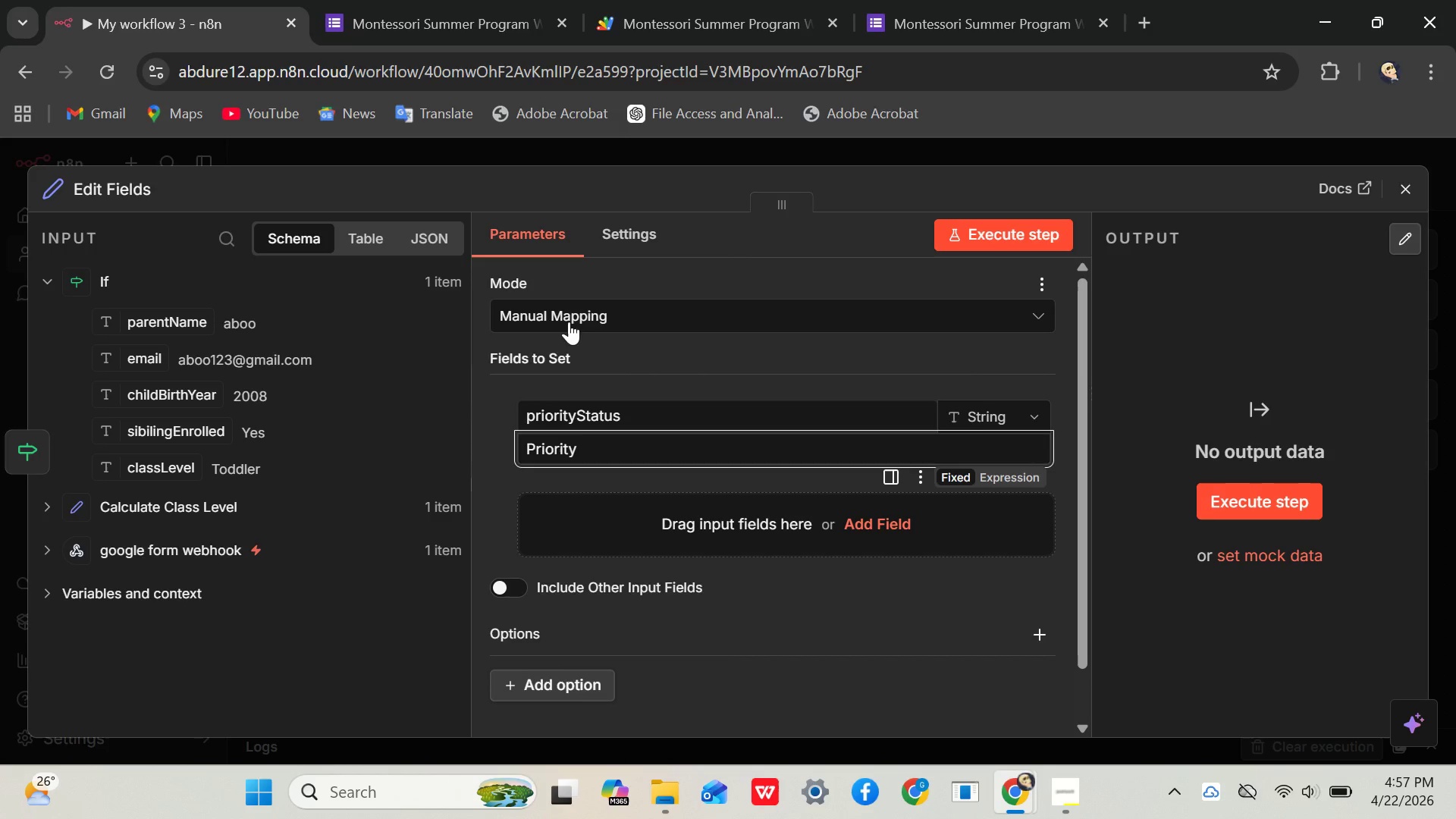 
wait(5.41)
 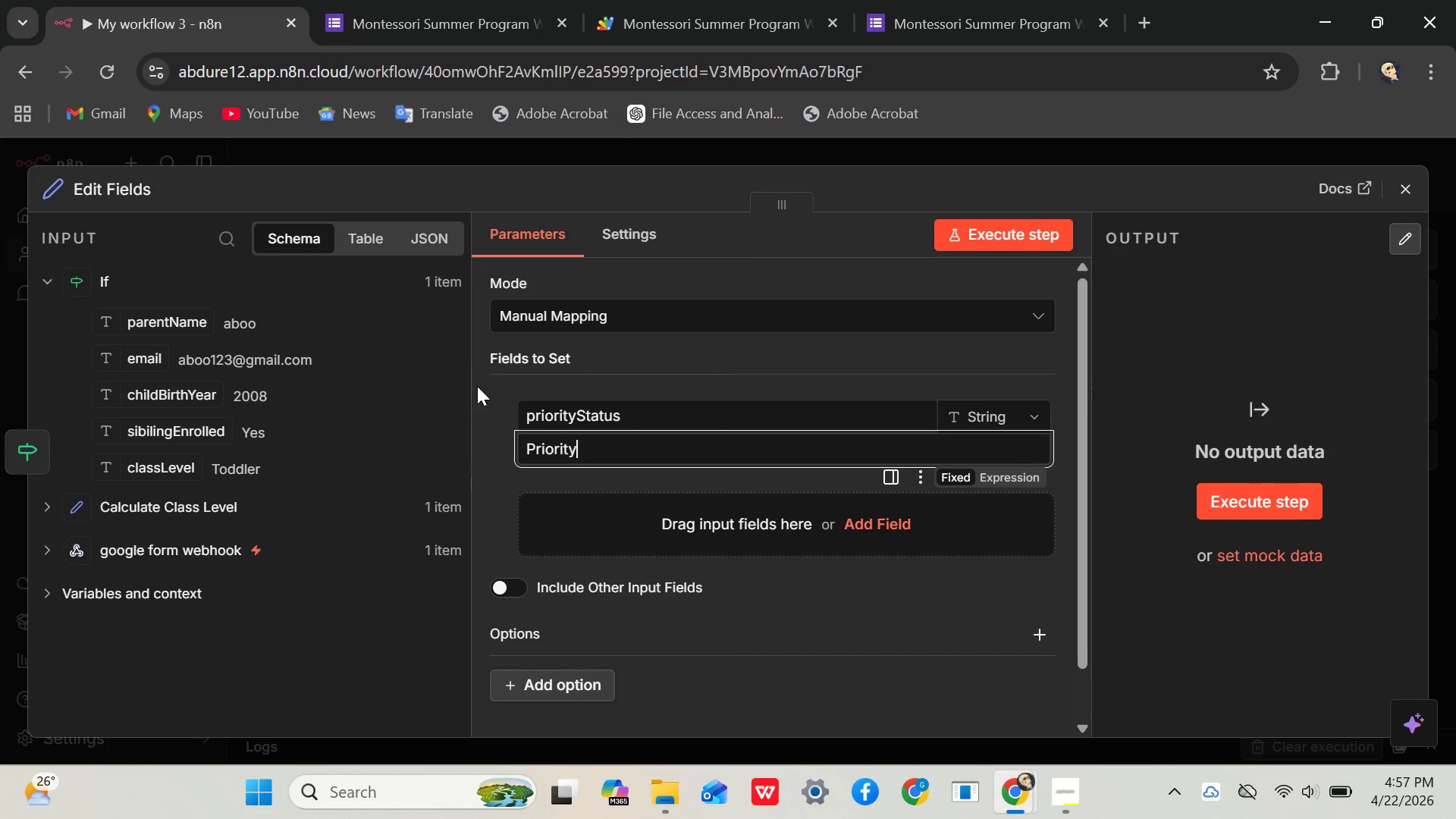 
left_click([537, 421])
 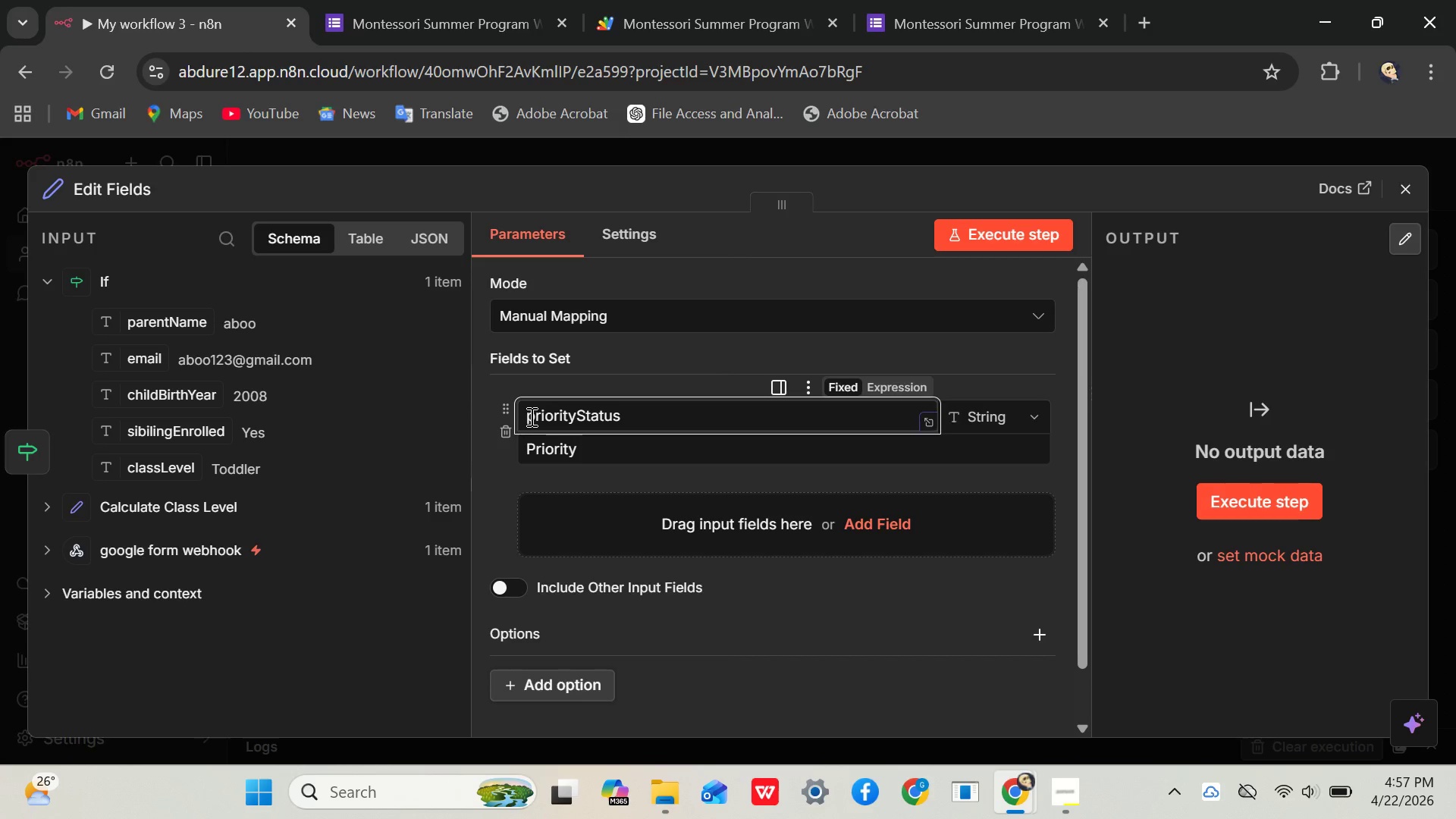 
key(Backspace)
 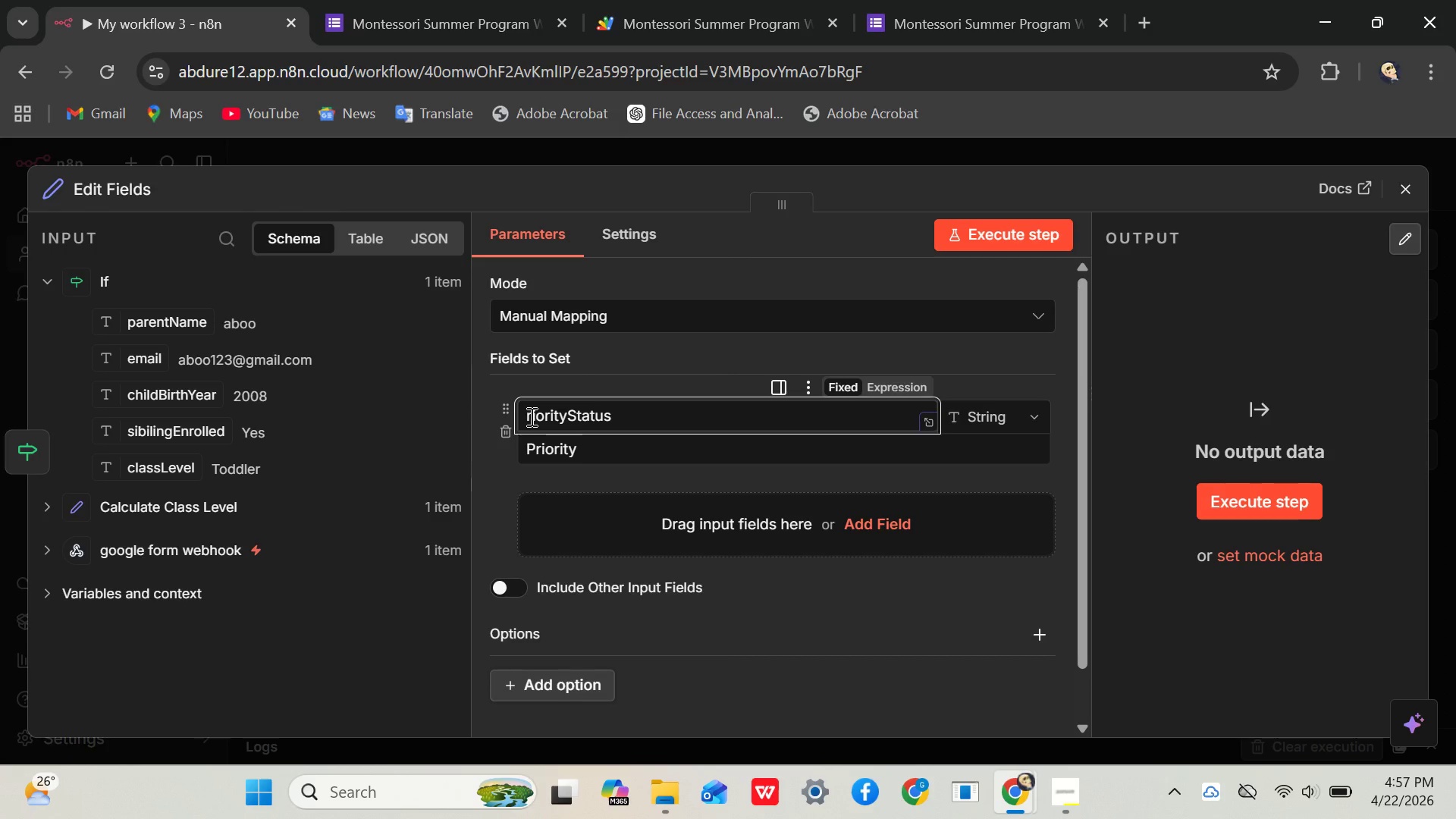 
key(CapsLock)
 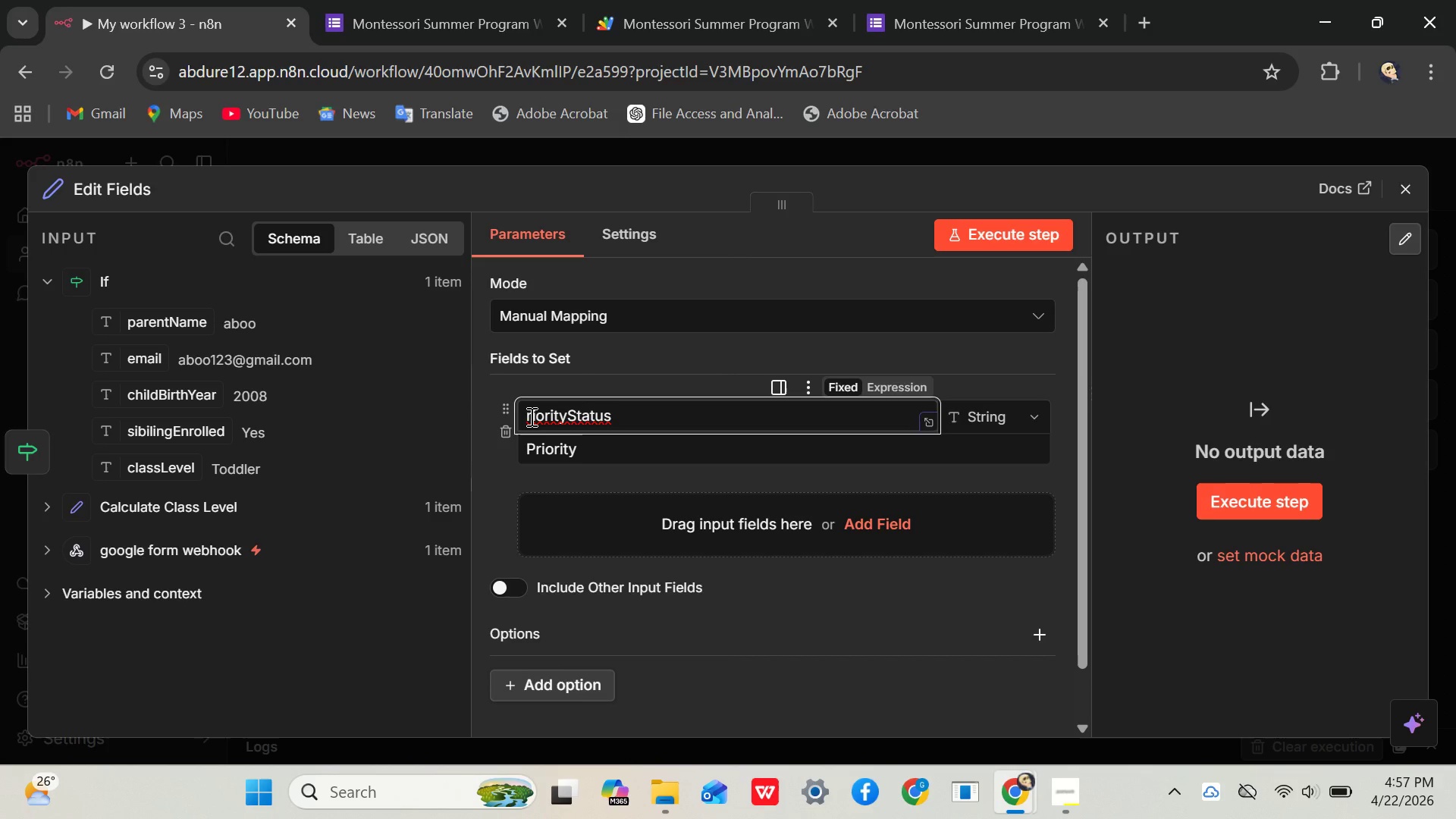 
key(P)
 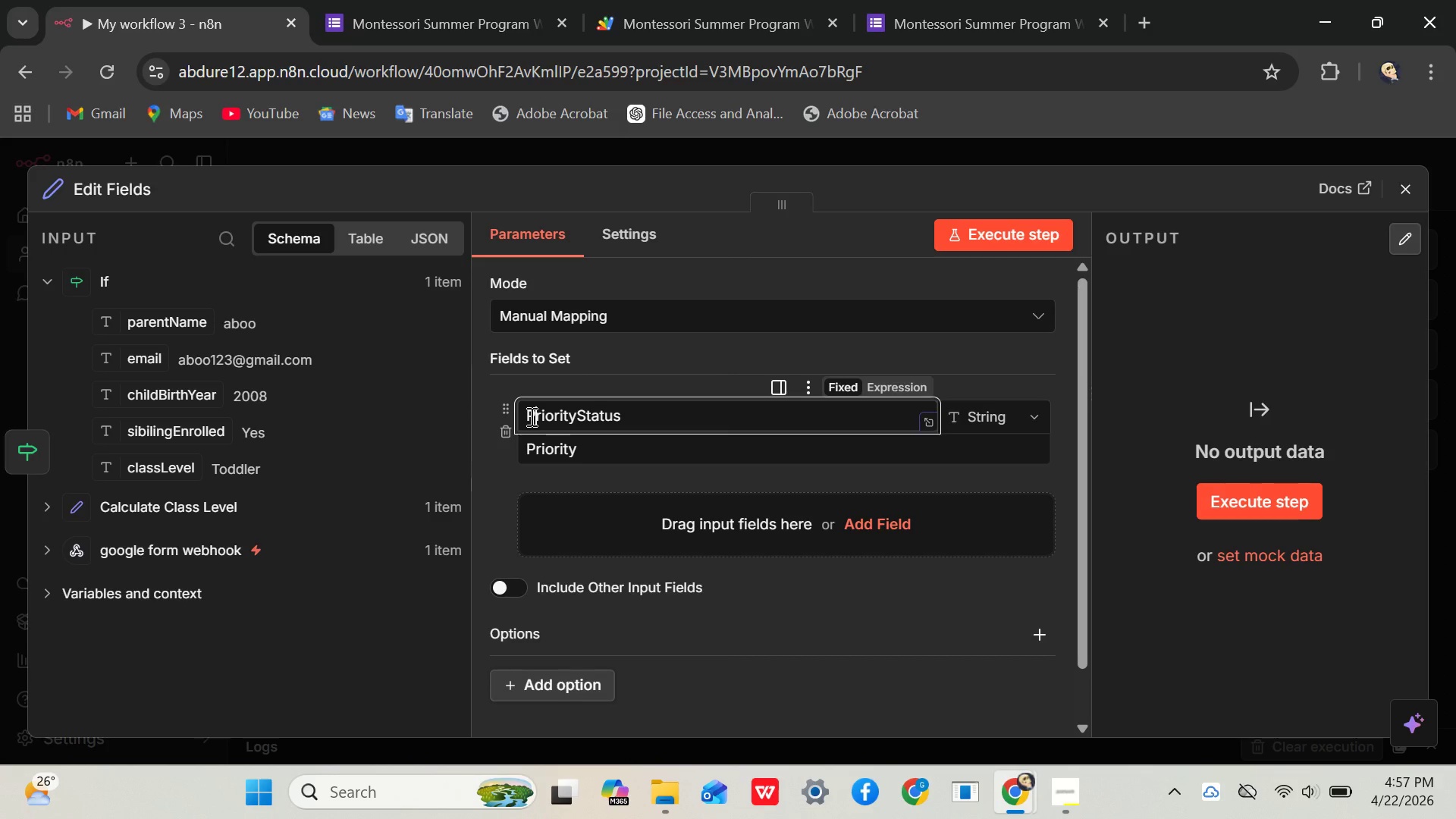 
key(CapsLock)
 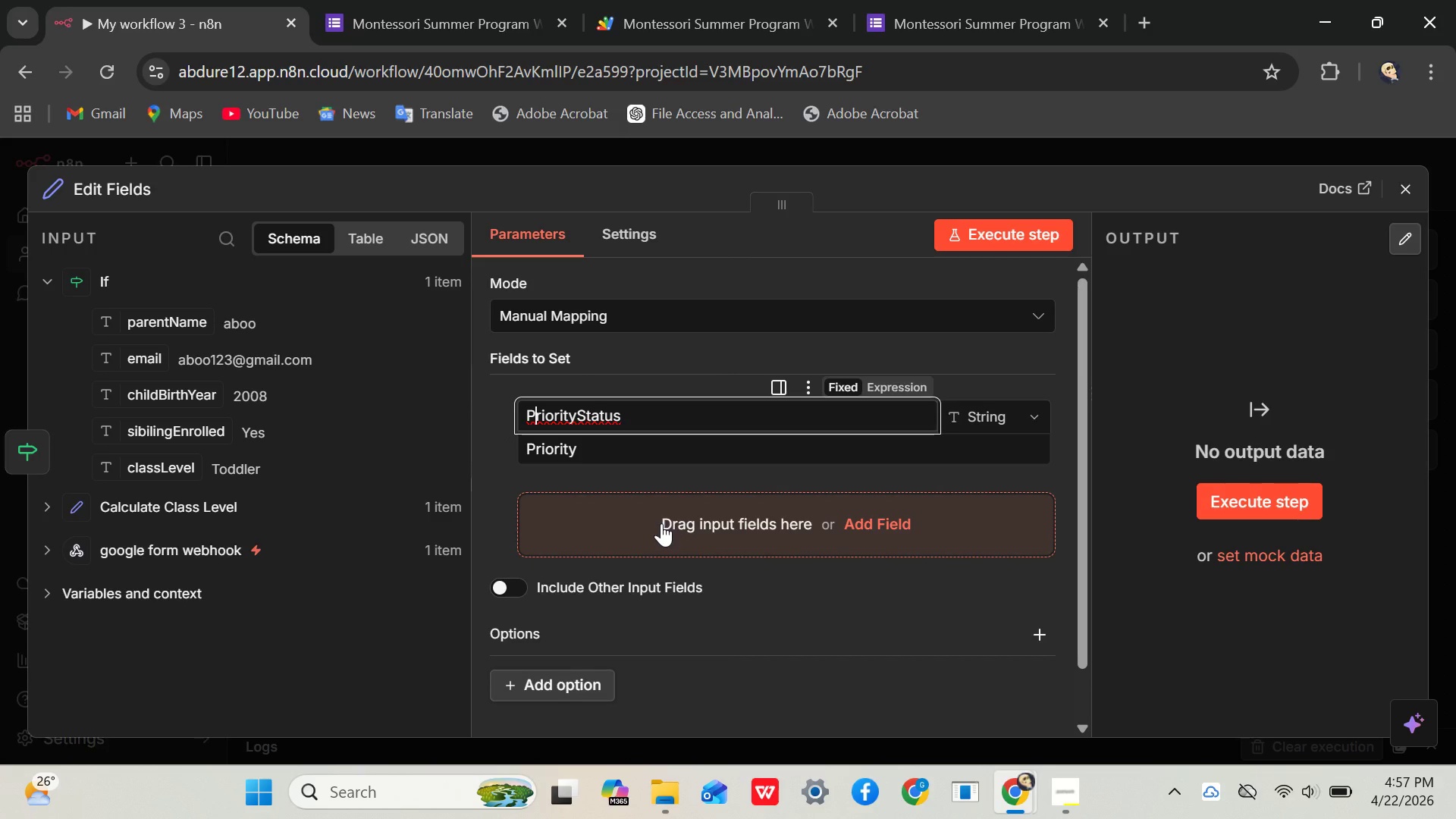 
scroll: coordinate [658, 526], scroll_direction: none, amount: 0.0
 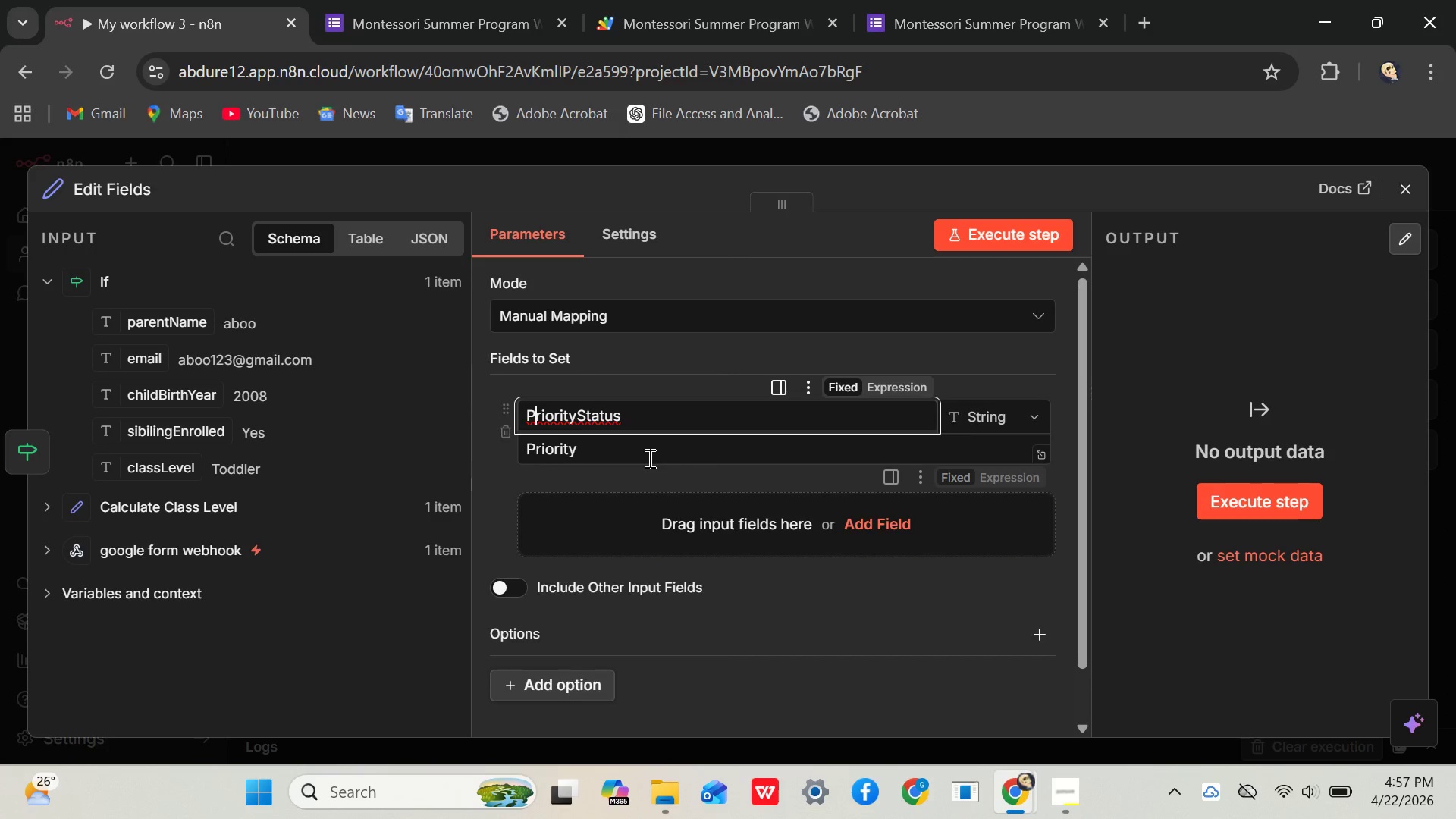 
left_click([648, 458])
 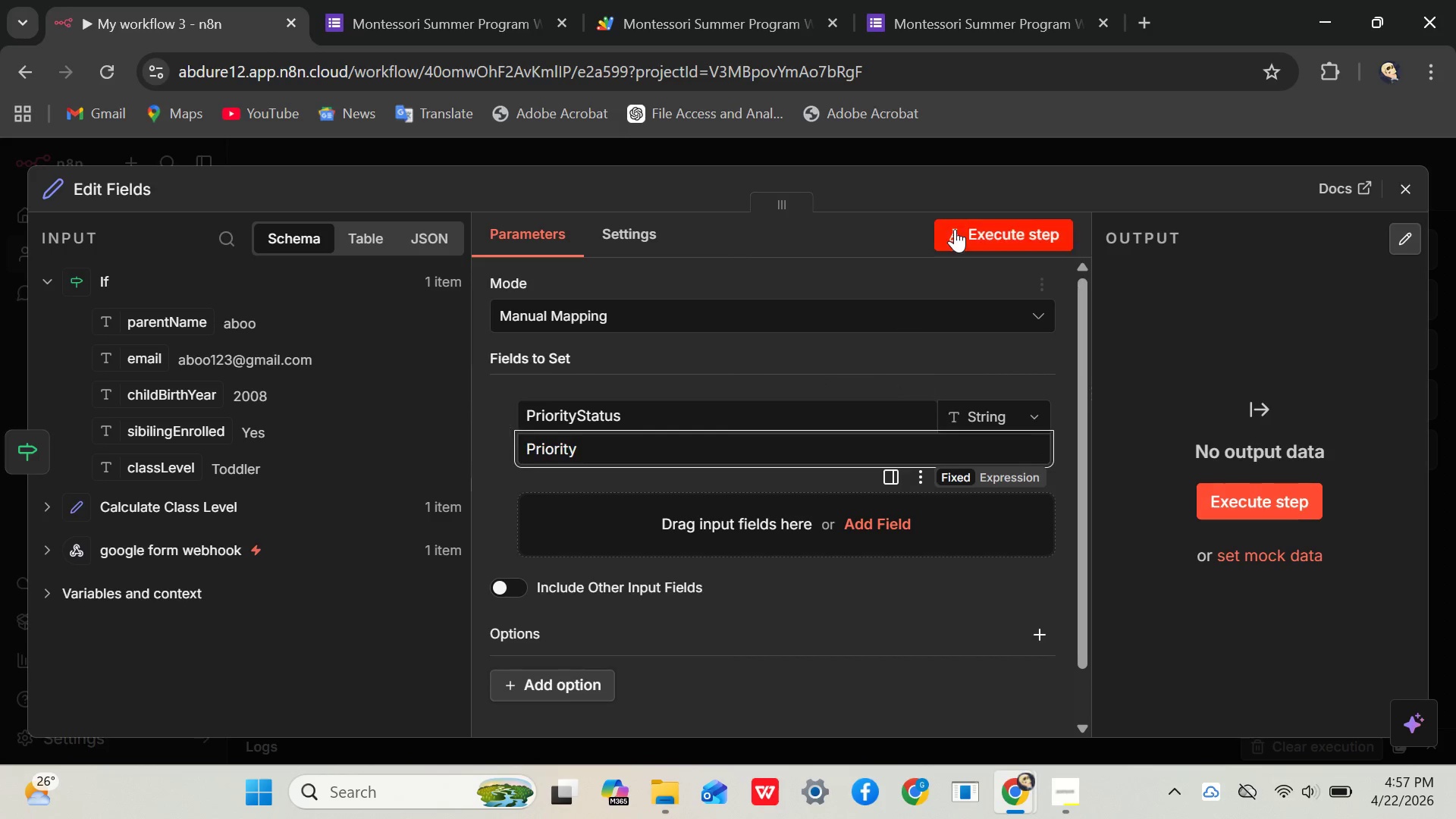 
wait(9.11)
 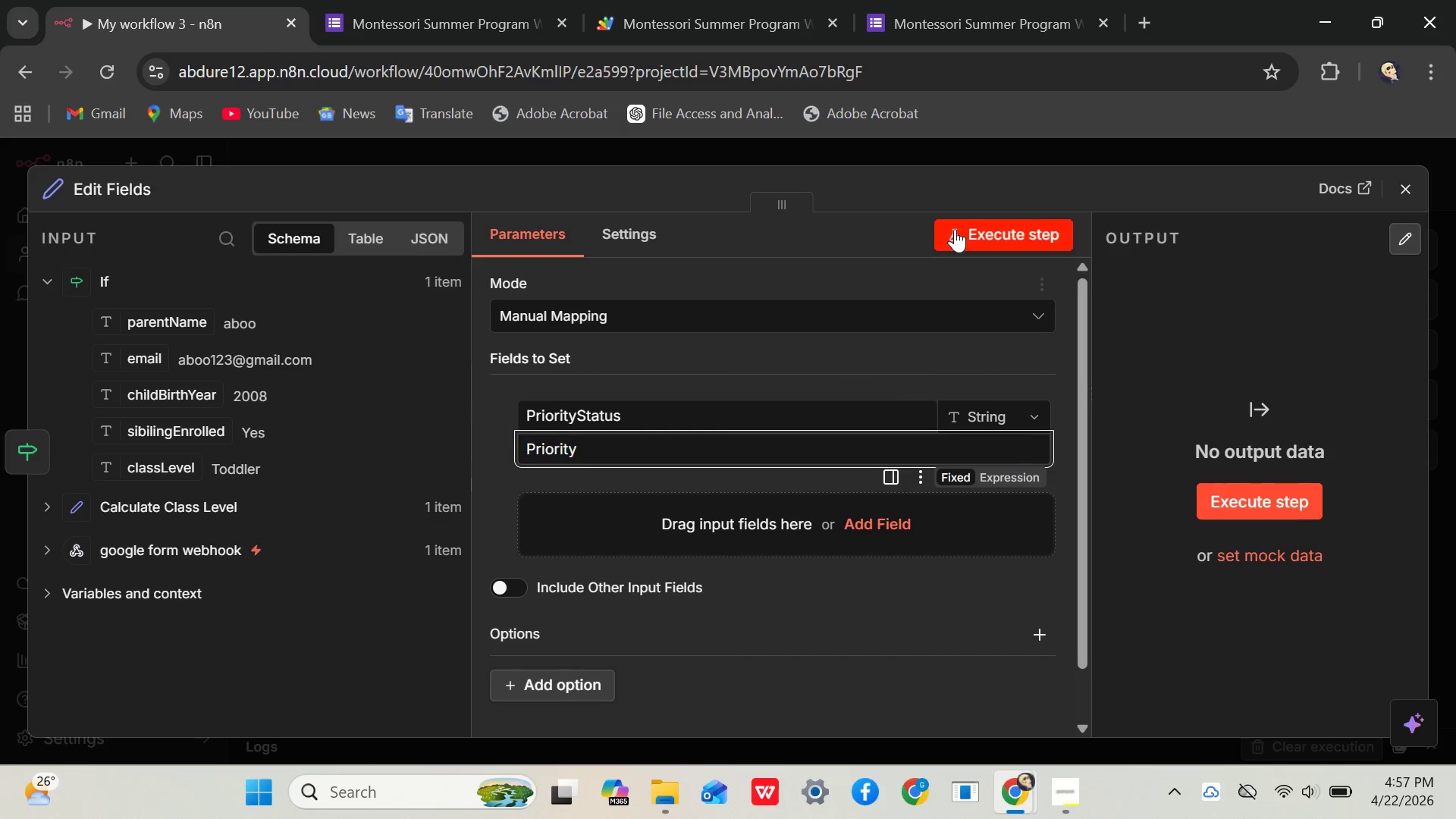 
left_click([985, 228])
 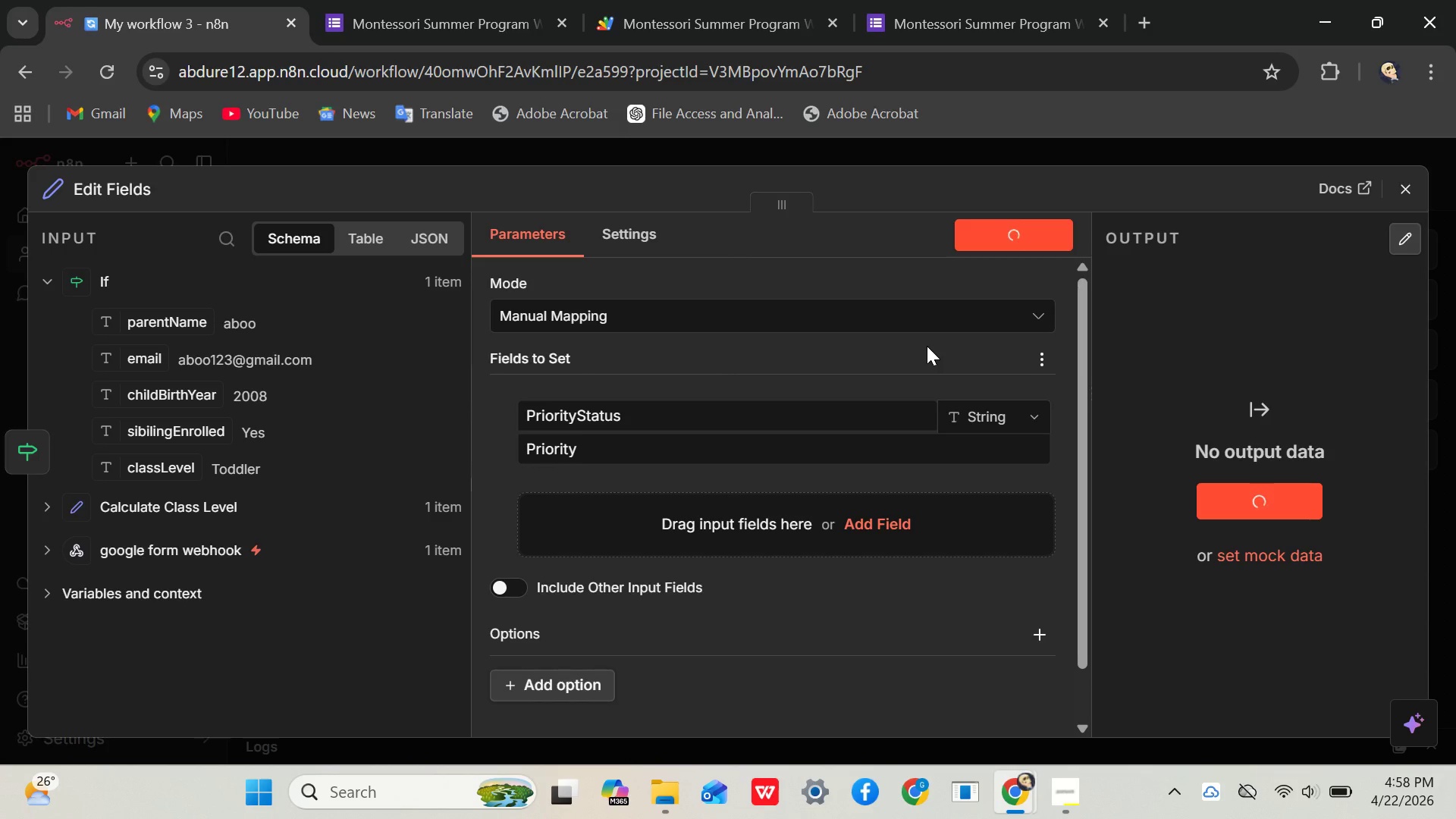 
wait(9.46)
 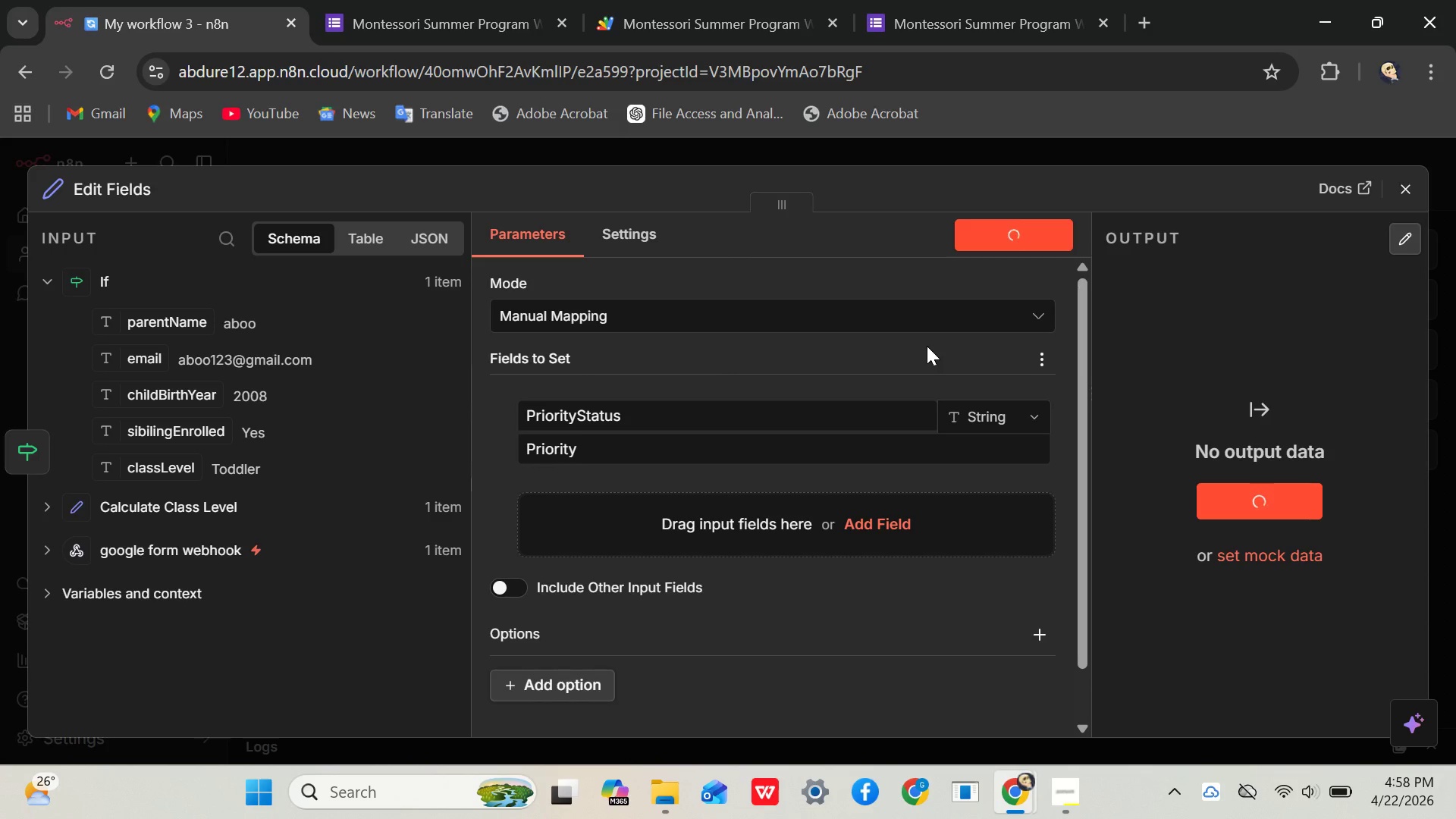 
mouse_move([911, 418])
 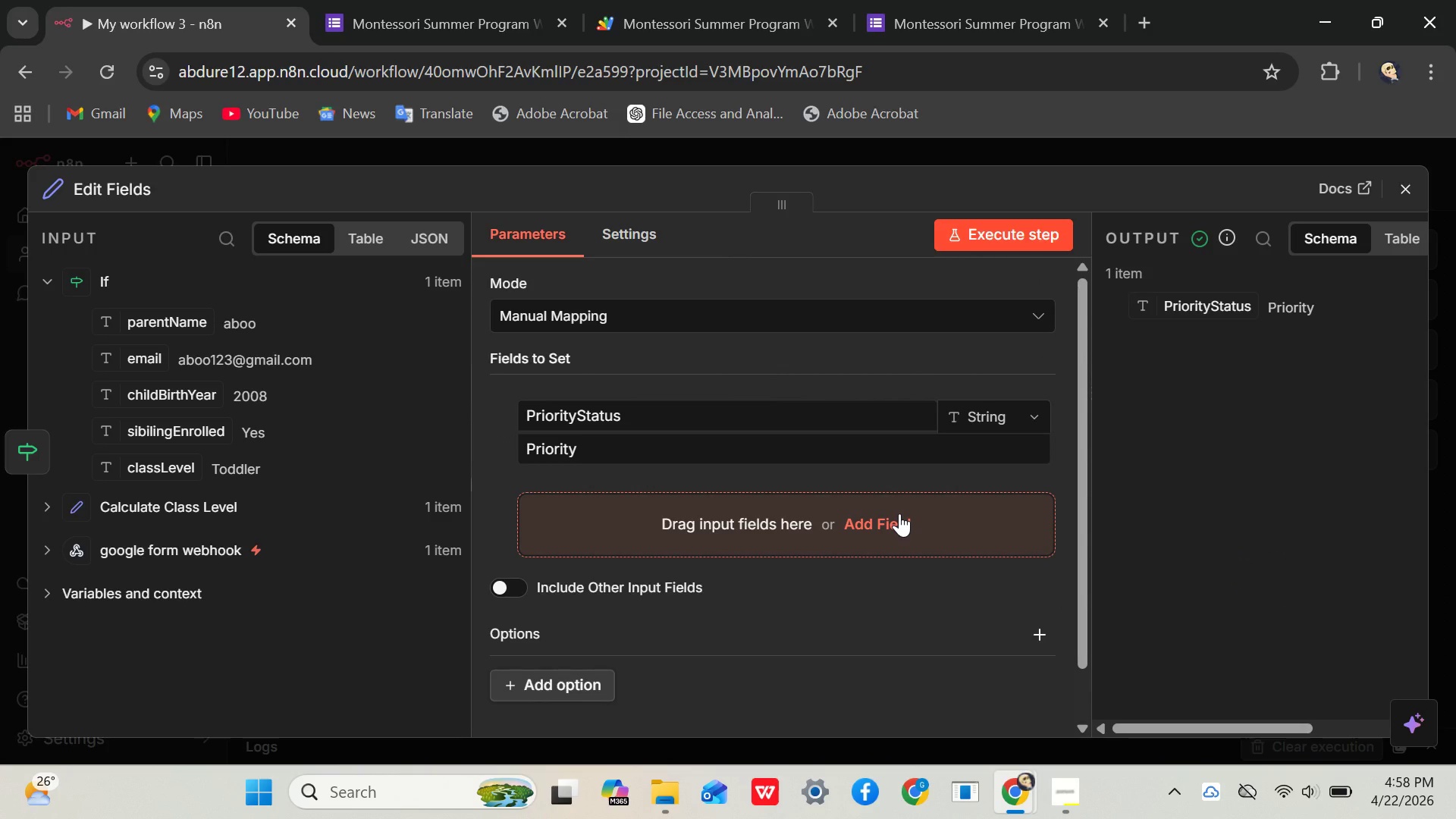 
left_click([899, 513])
 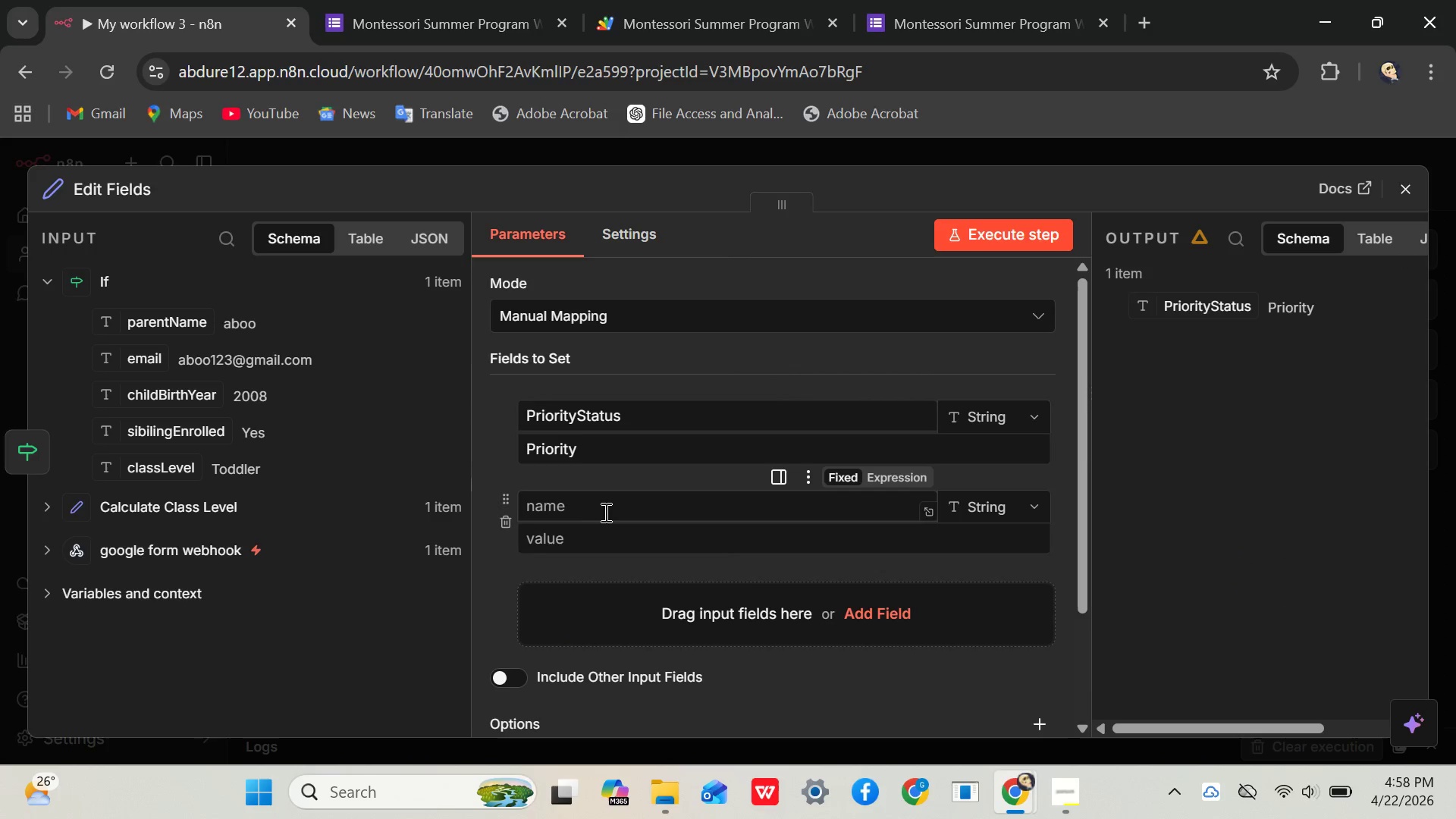 
left_click([607, 509])
 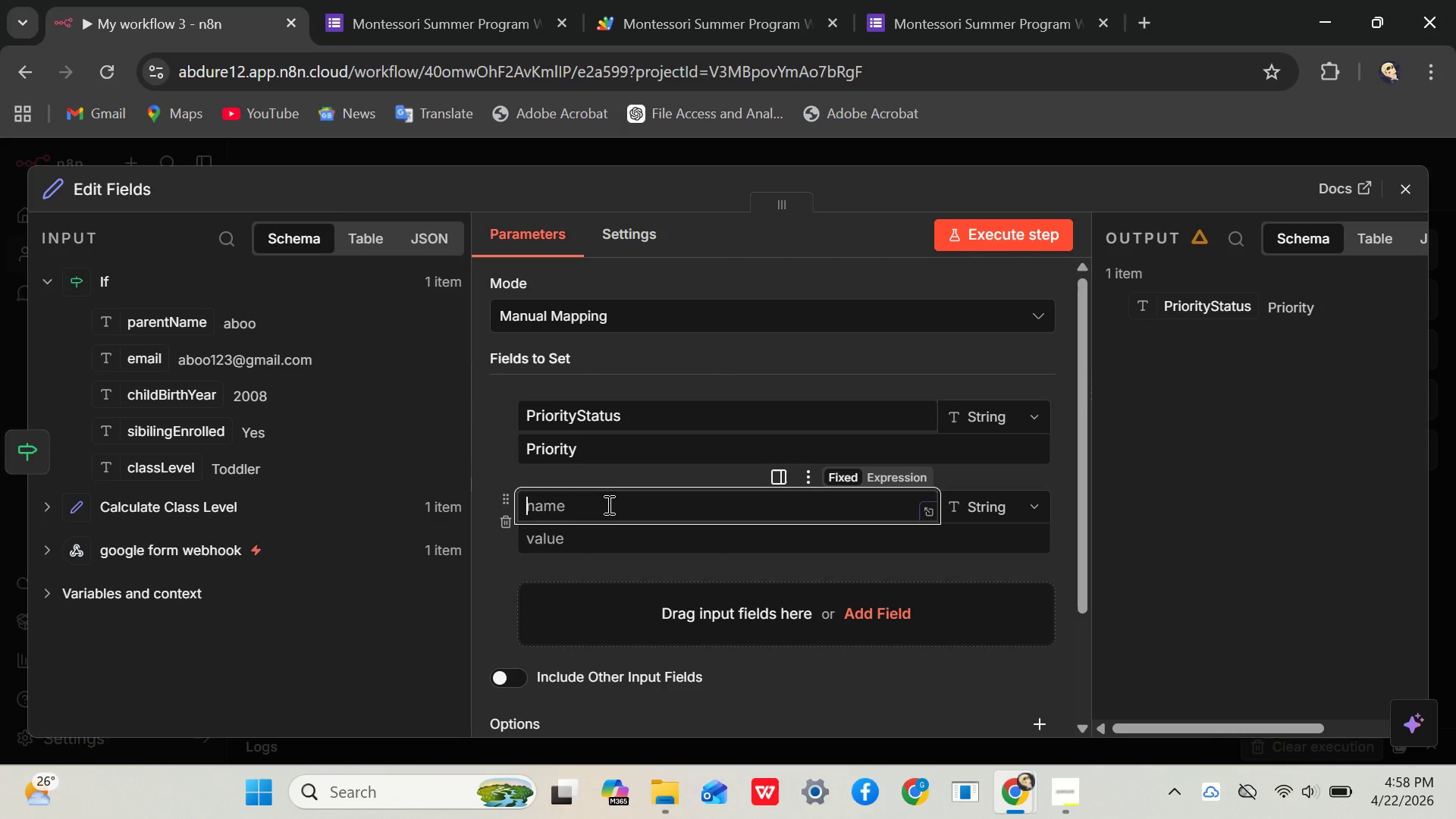 
wait(5.95)
 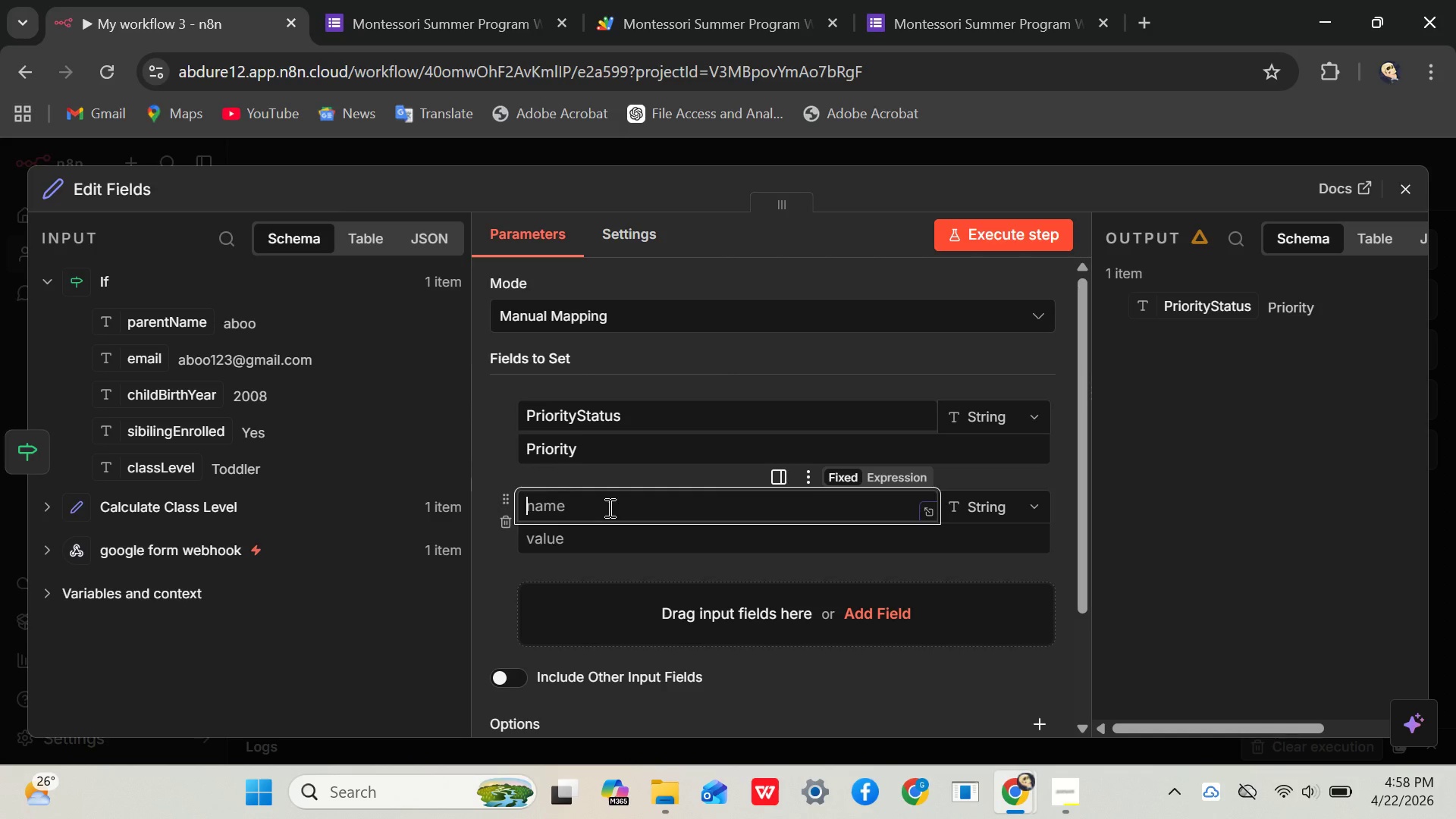 
key(CapsLock)
 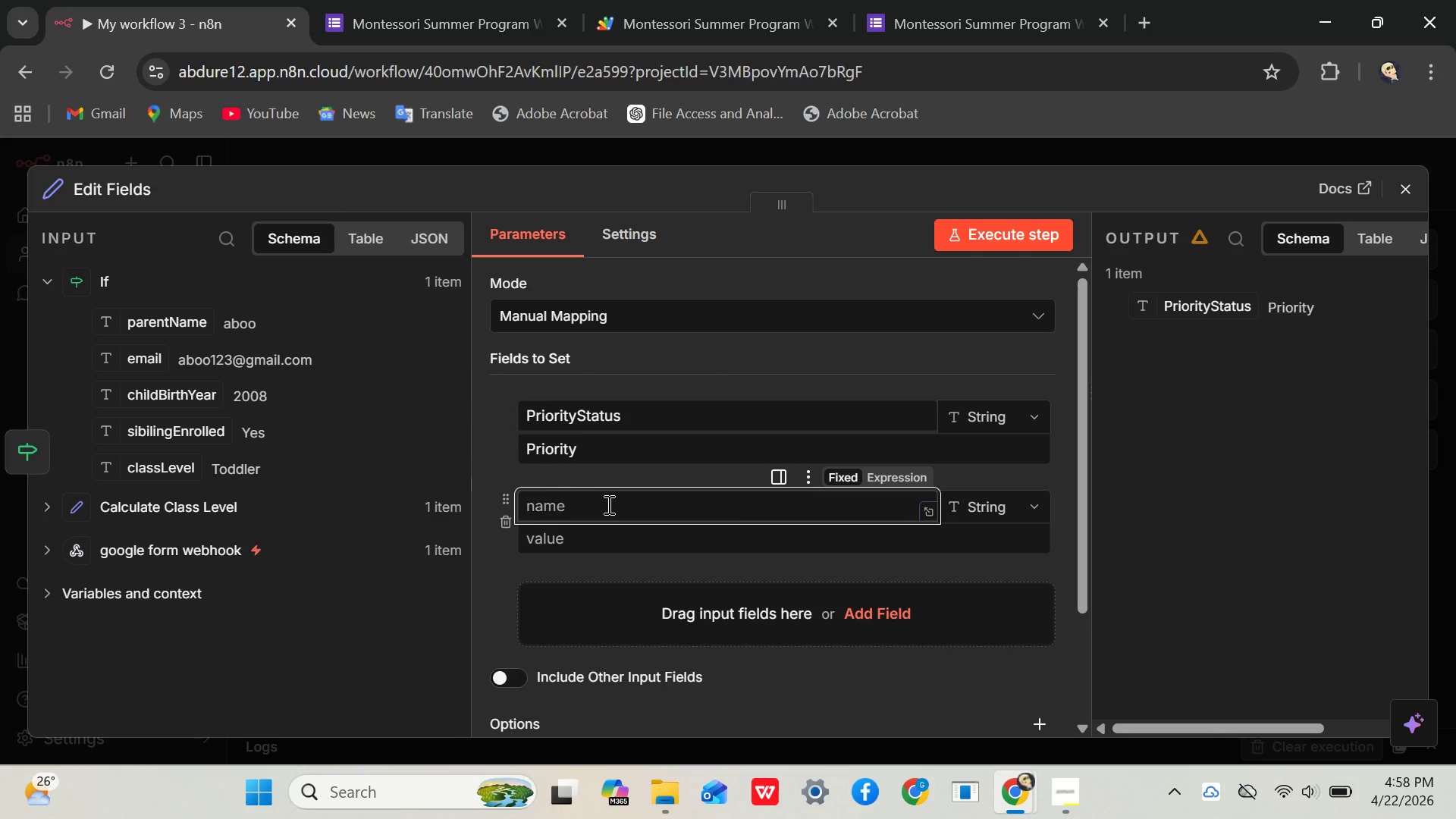 
key(R)
 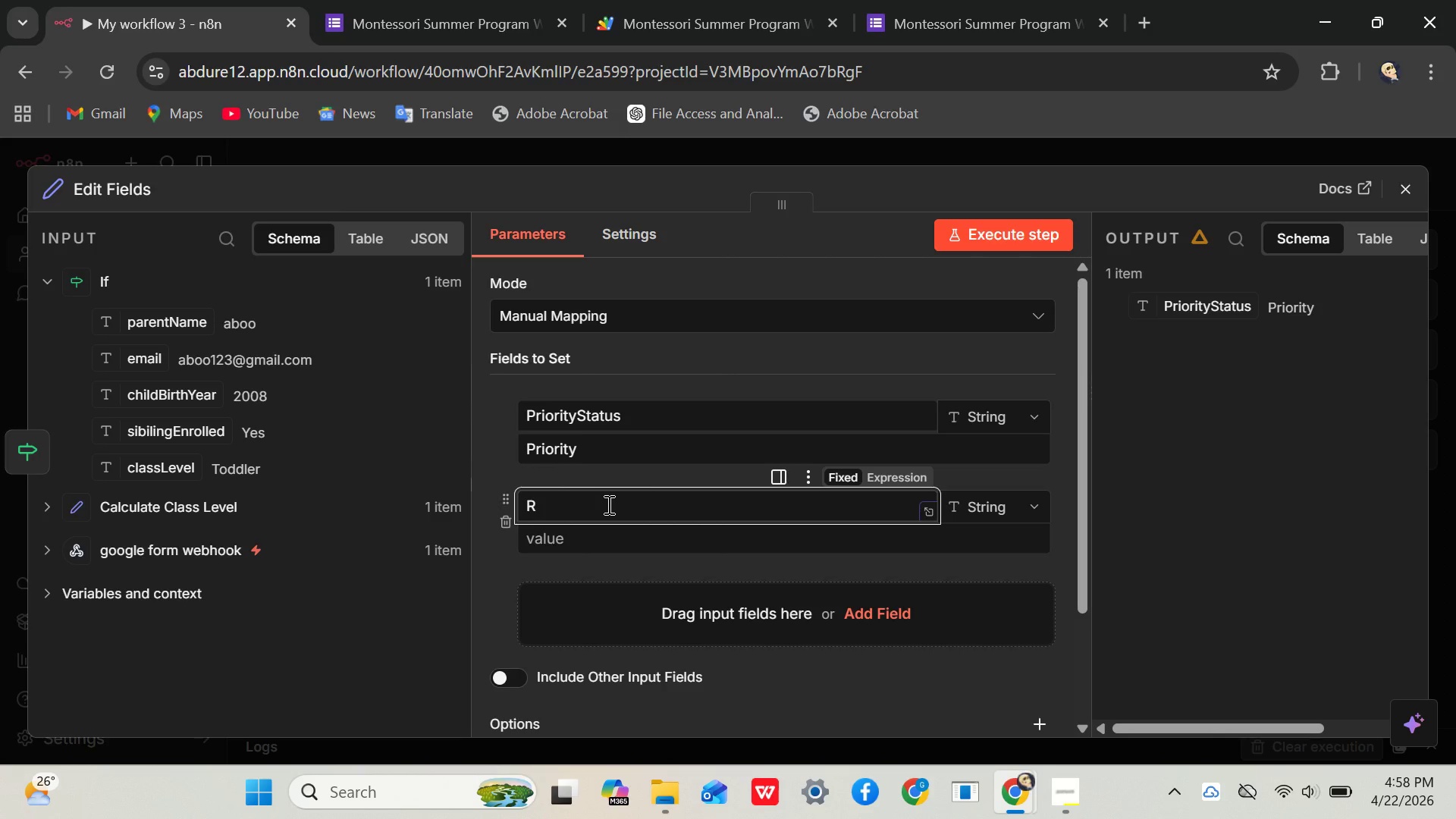 
key(Tab)
 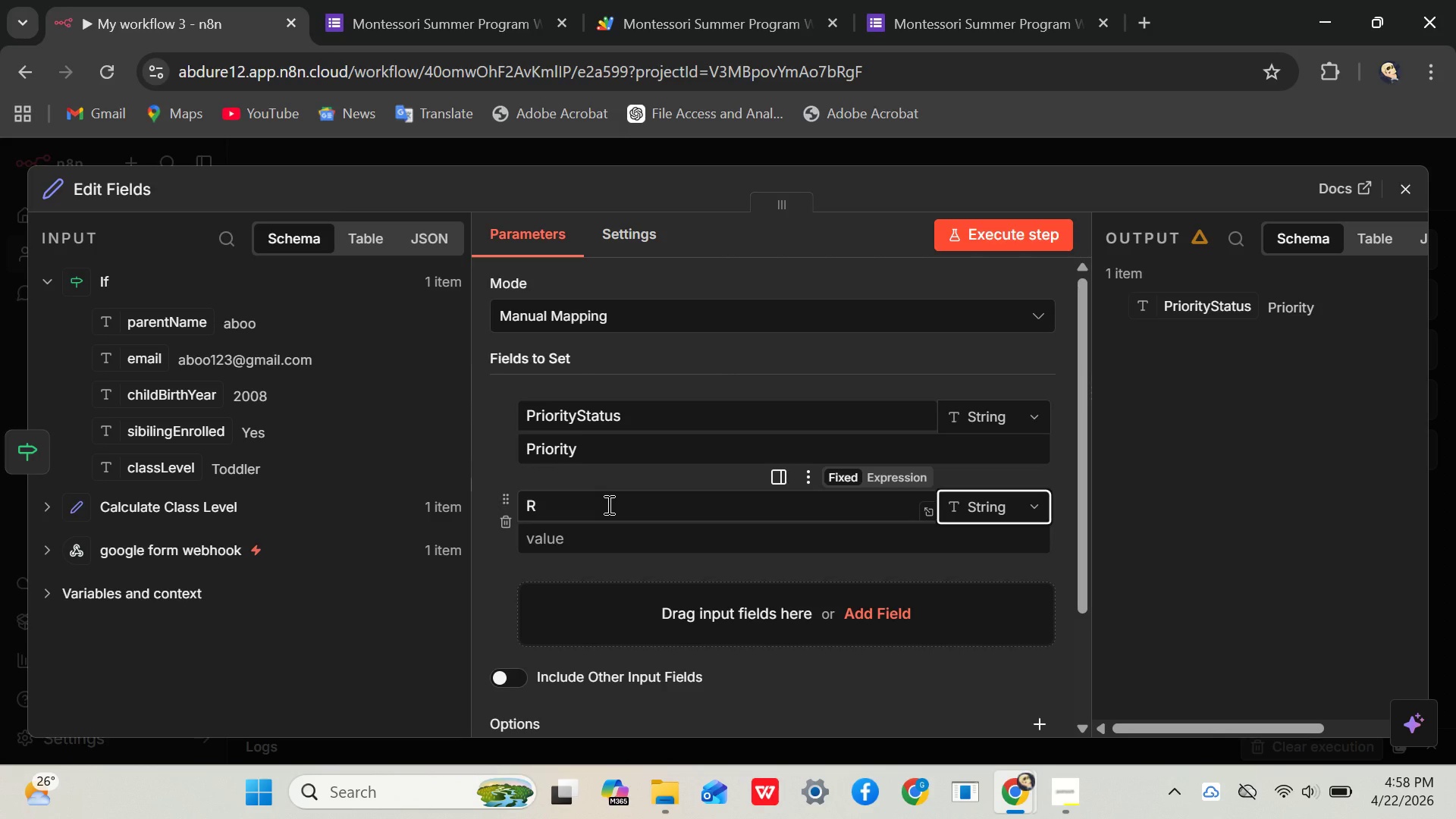 
left_click([607, 504])
 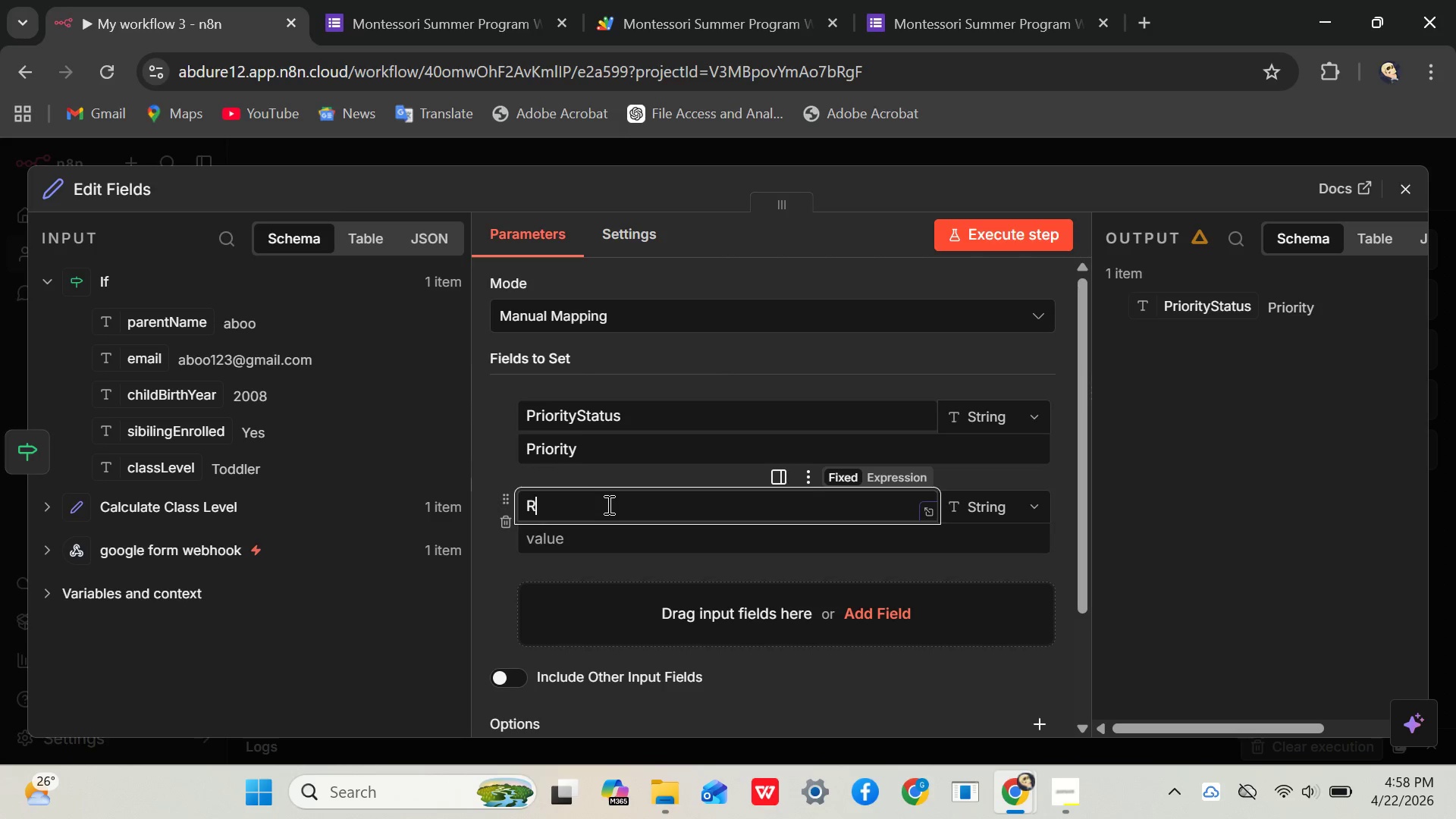 
type(EGISR)
key(Backspace)
type(TRA)
key(Backspace)
key(Backspace)
key(Backspace)
key(Backspace)
key(Backspace)
key(Backspace)
key(Backspace)
type(egistration L)
key(Backspace)
 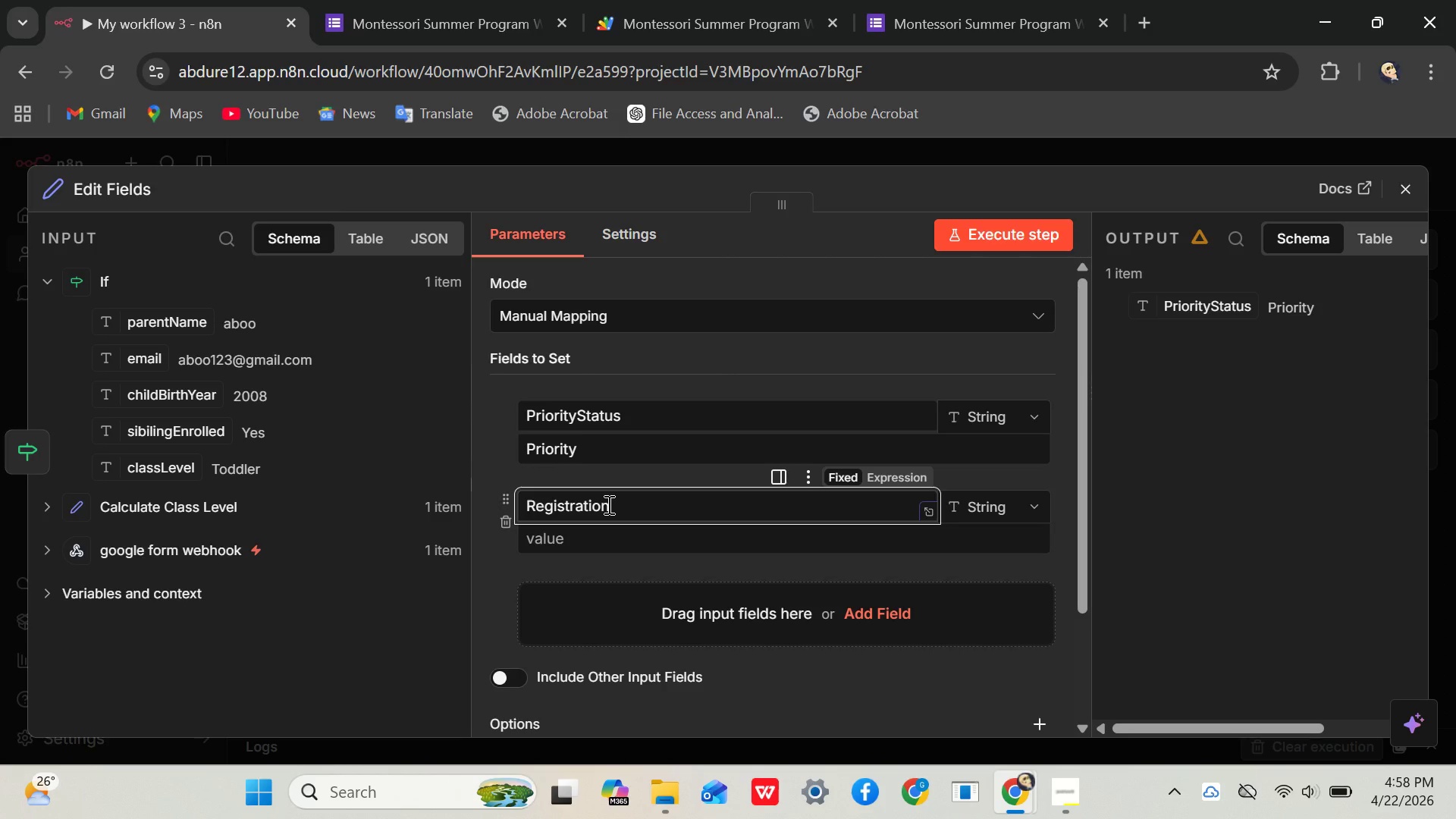 
wait(10.19)
 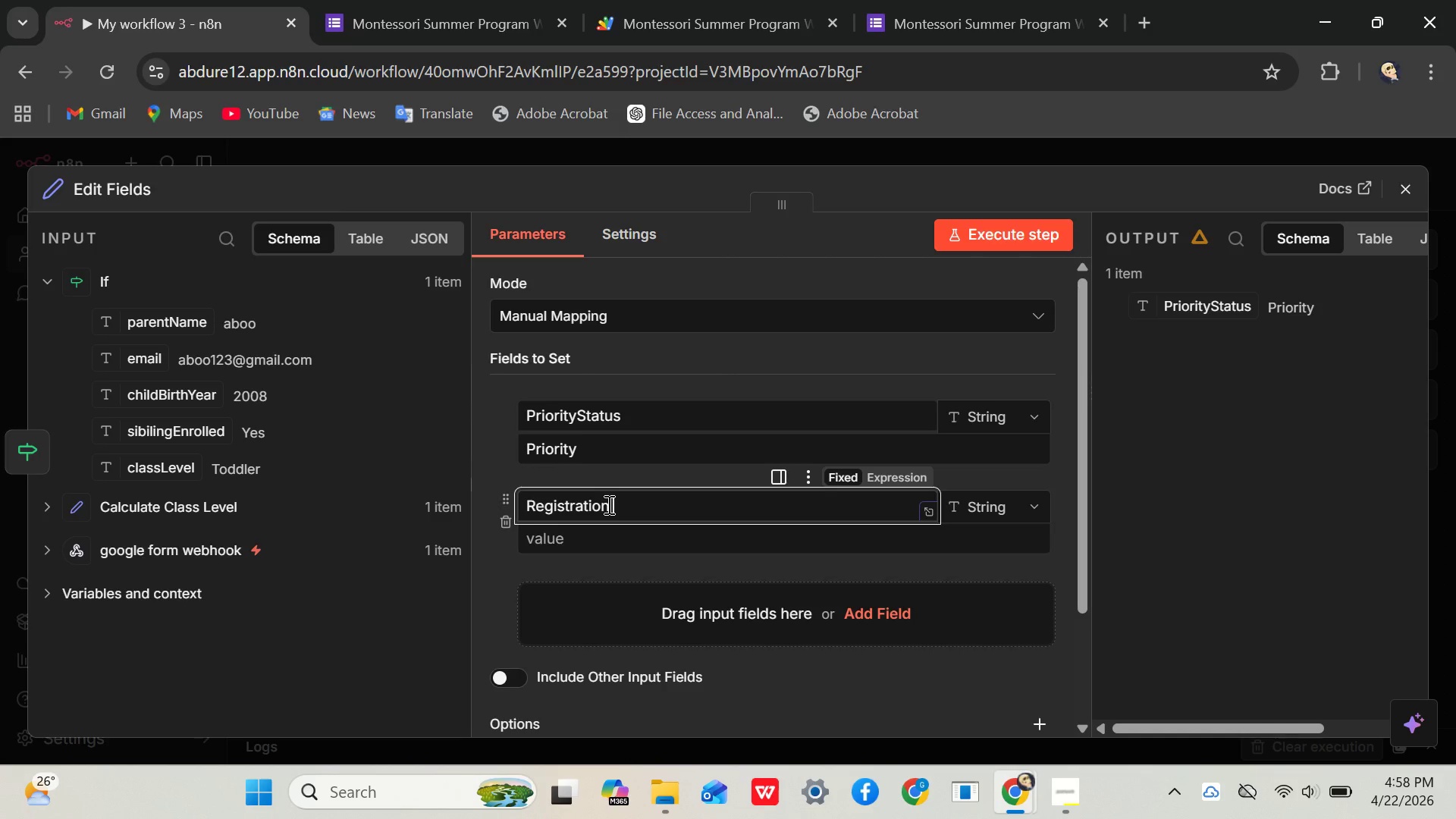 
type(Link)
 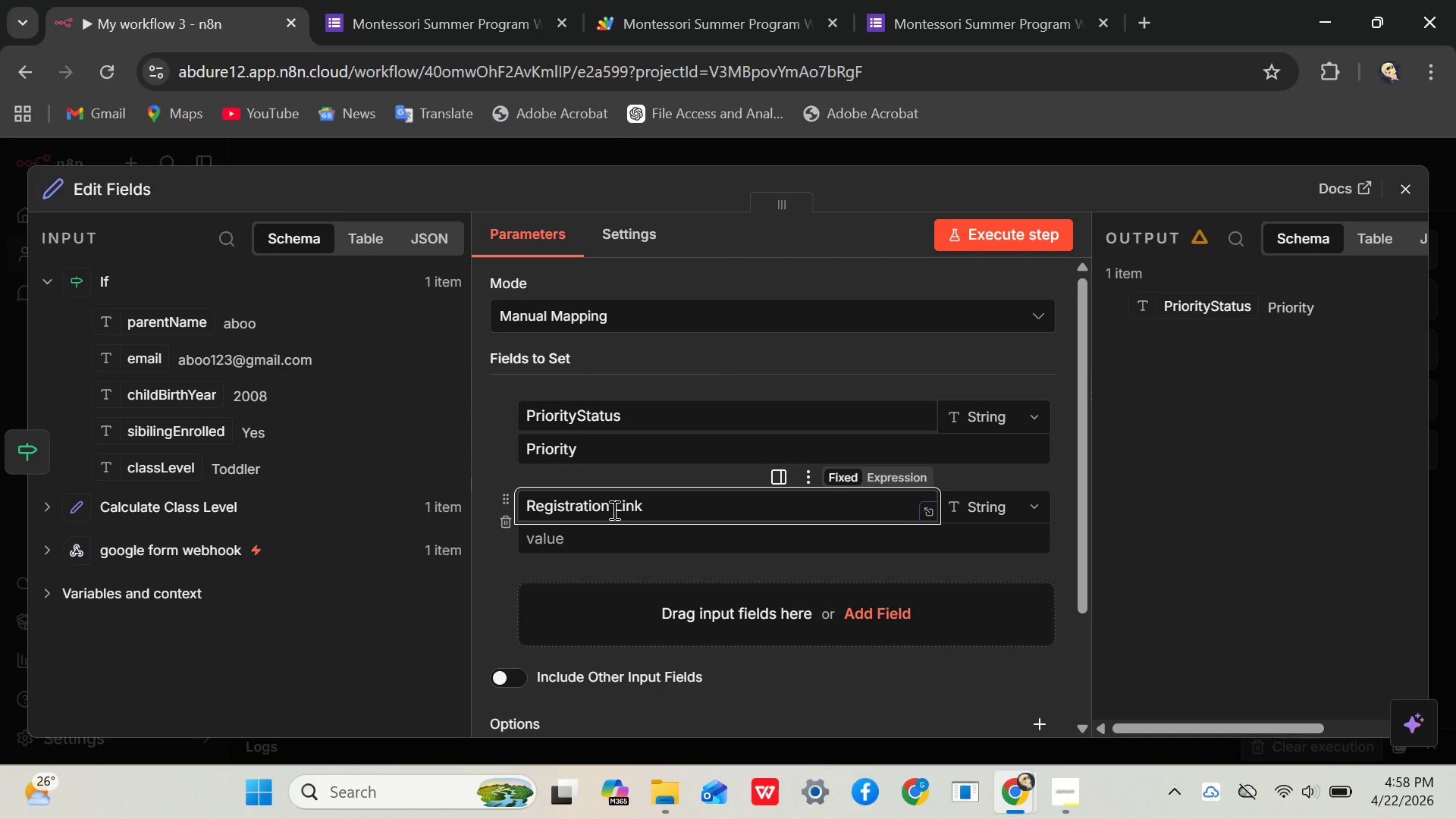 
left_click([616, 507])
 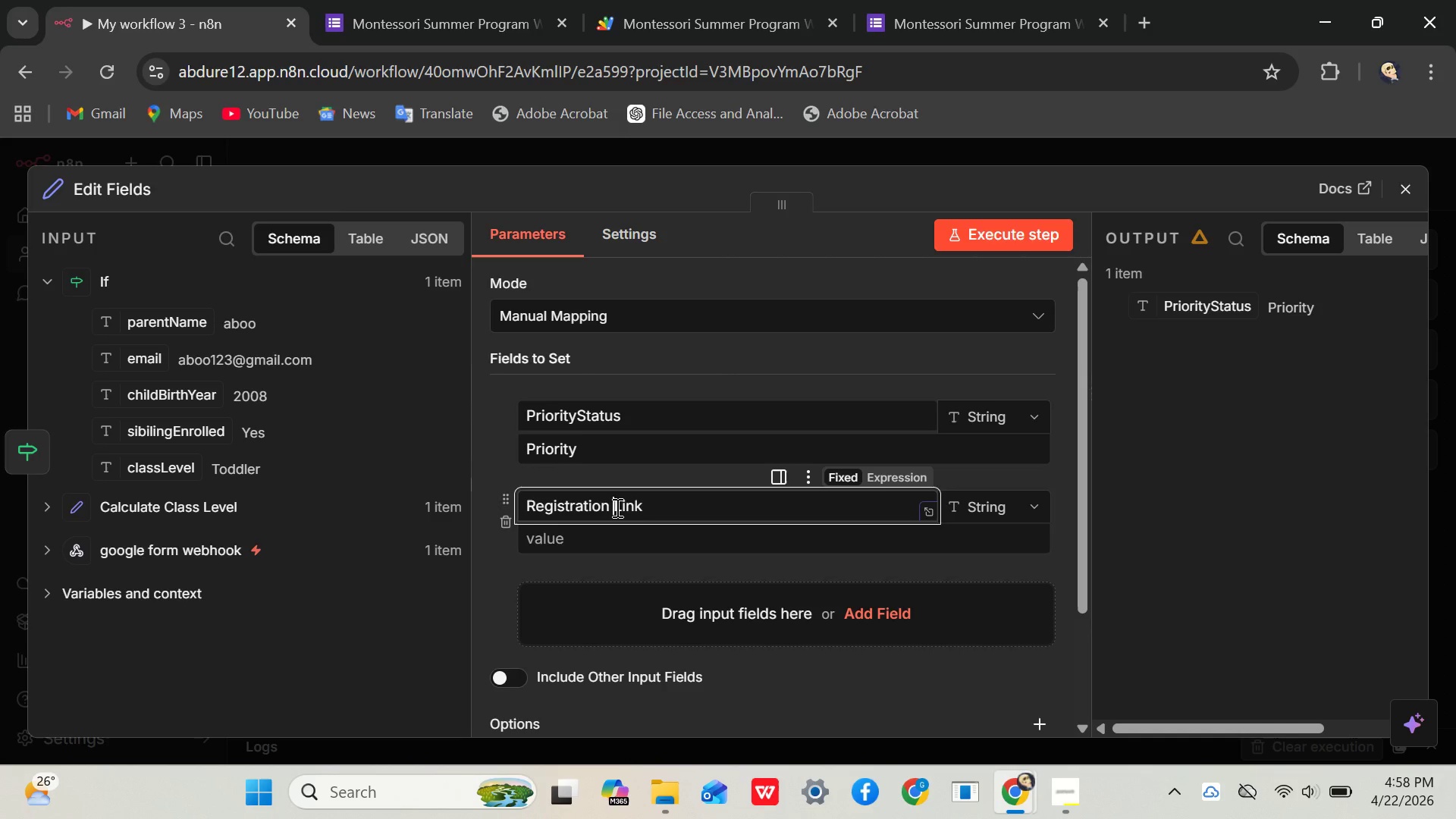 
key(Backspace)
 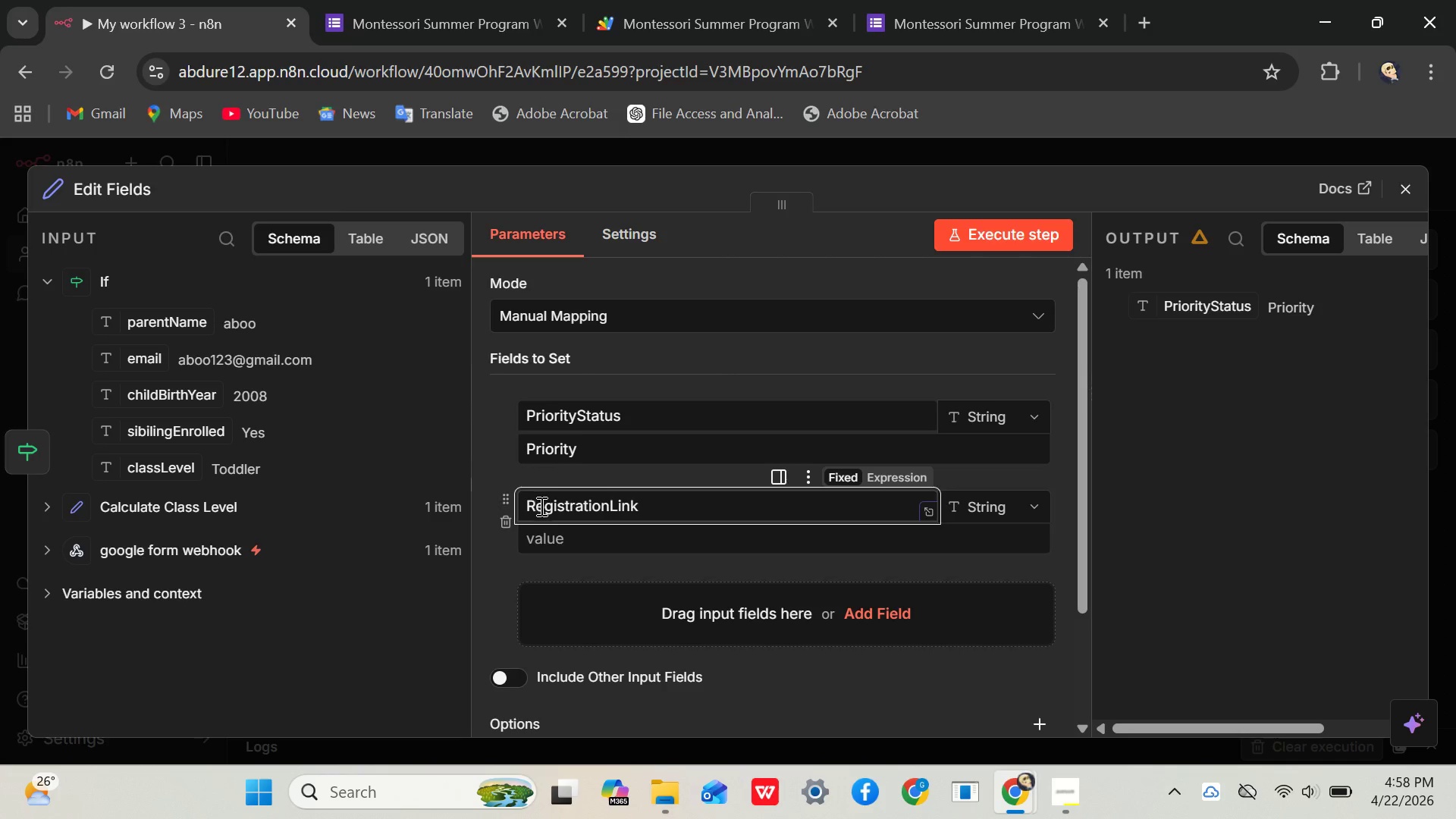 
left_click([537, 506])
 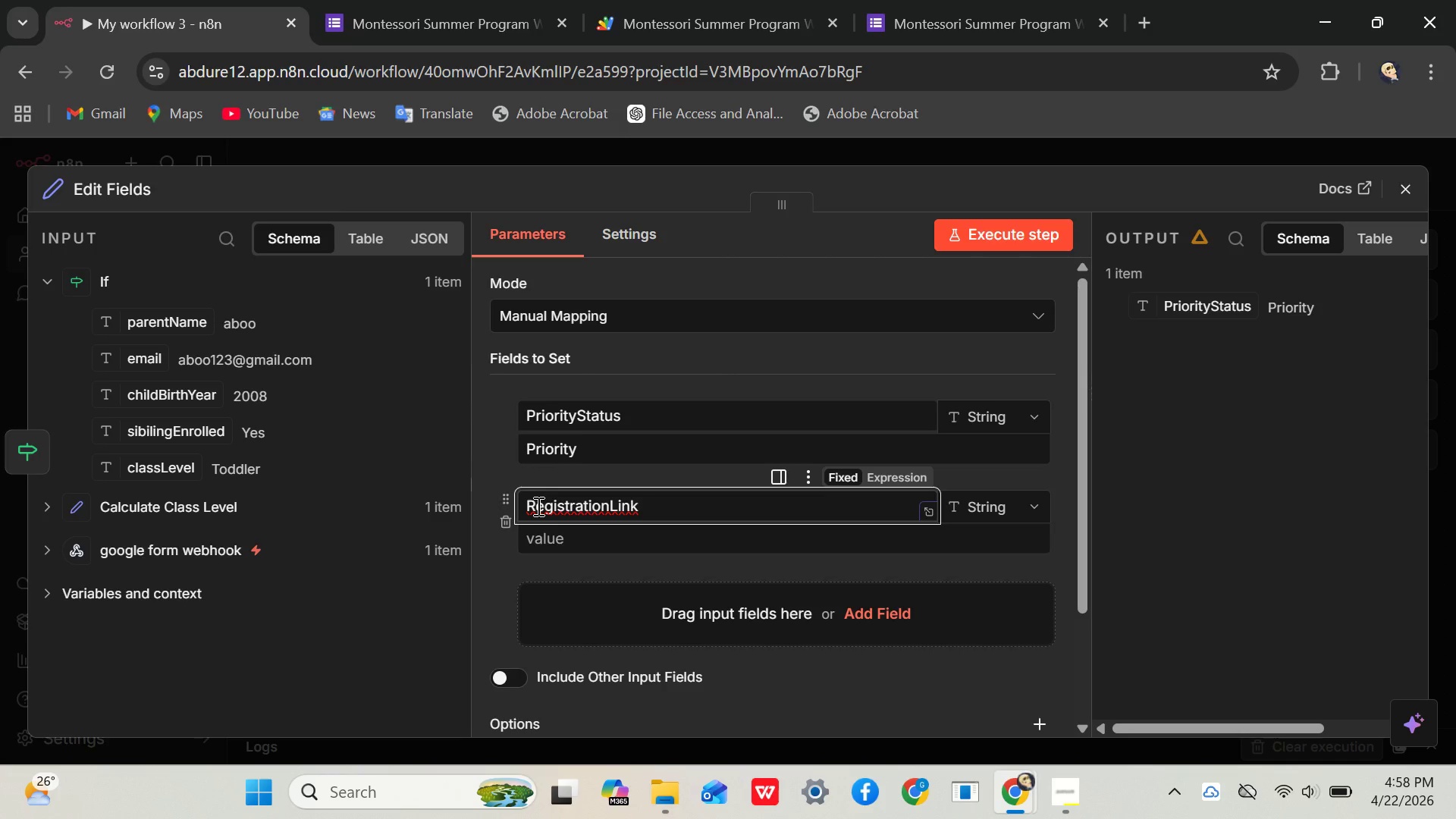 
key(Backspace)
 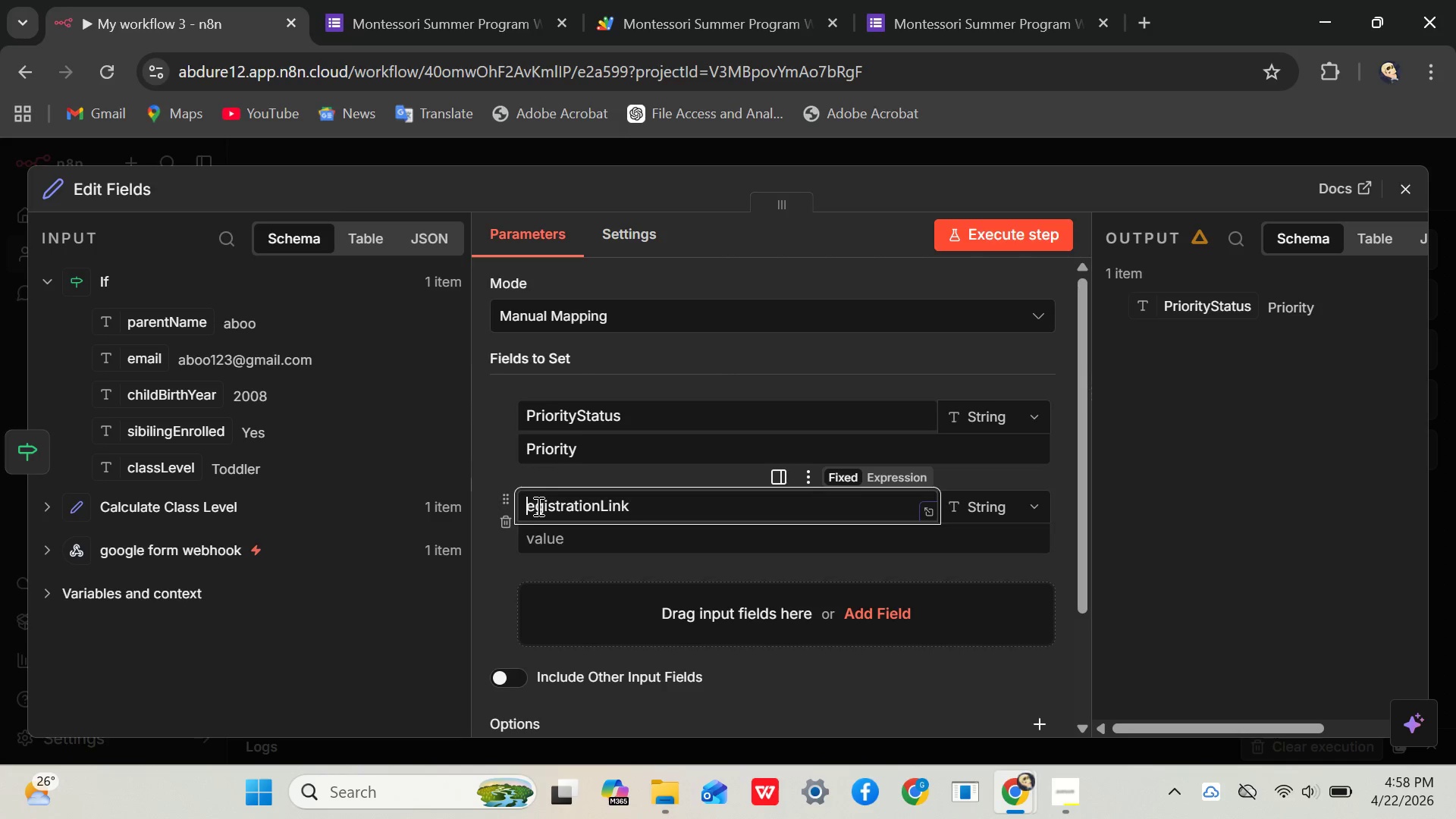 
key(R)
 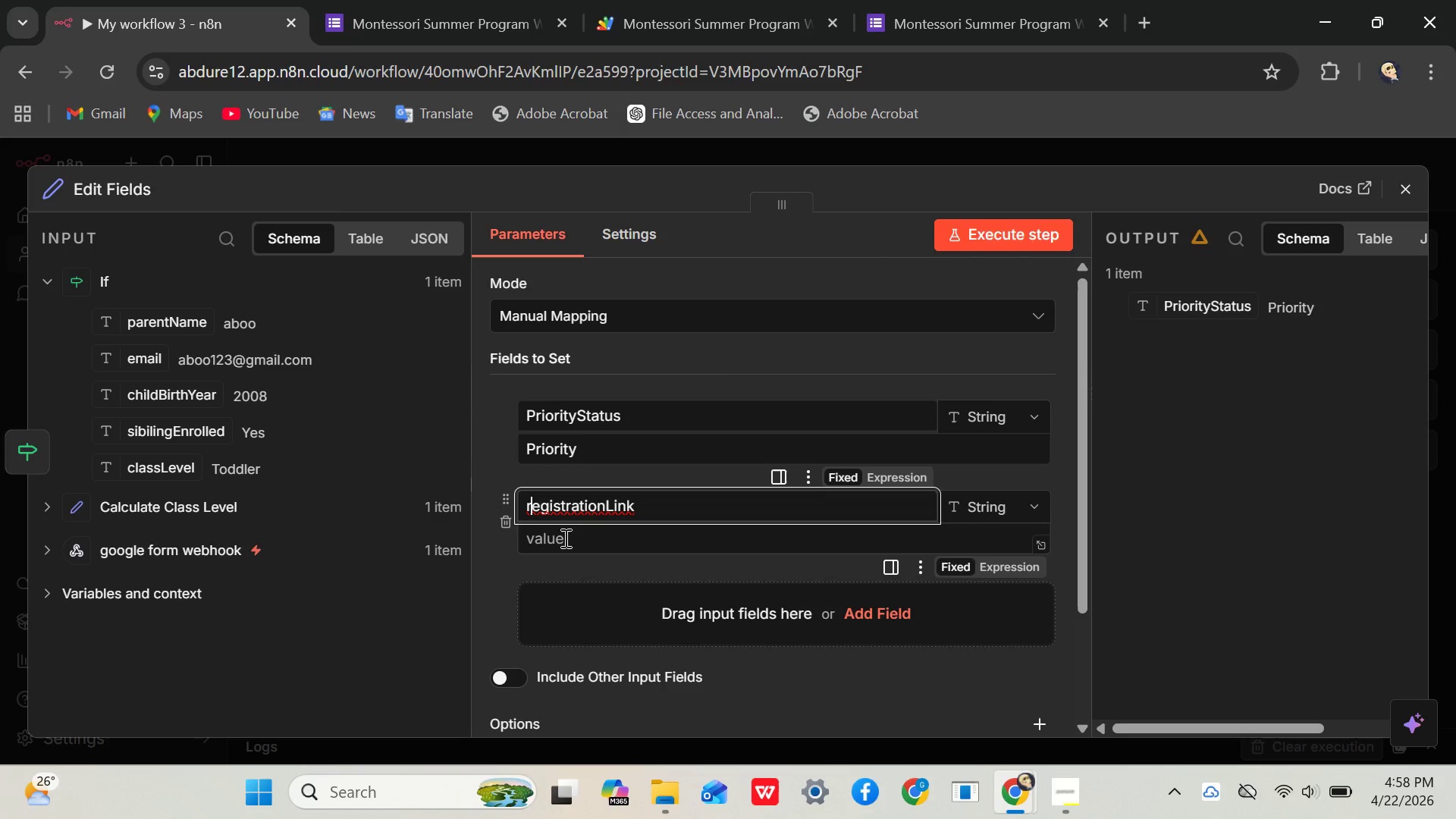 
left_click([564, 538])
 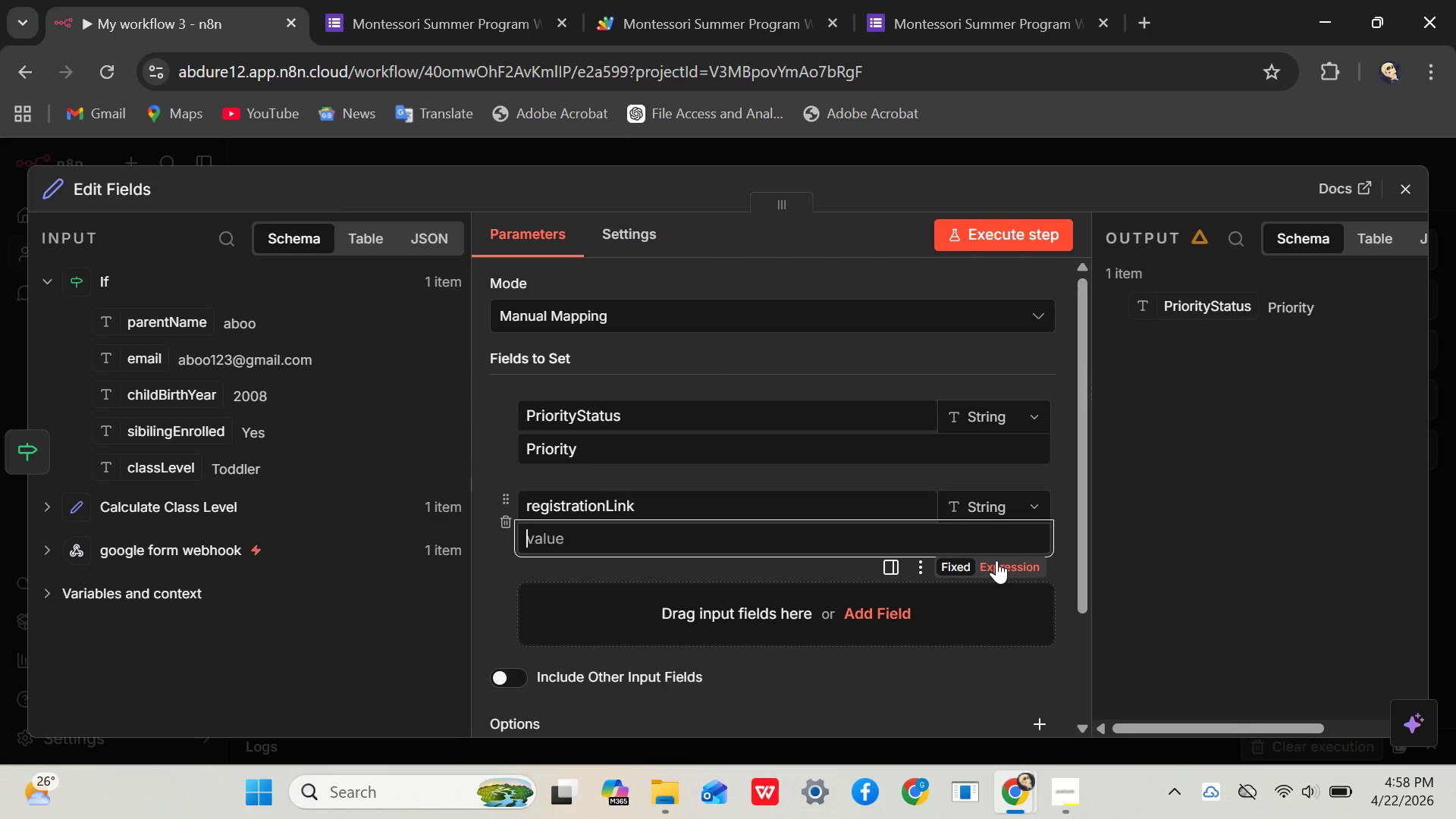 
left_click([996, 560])
 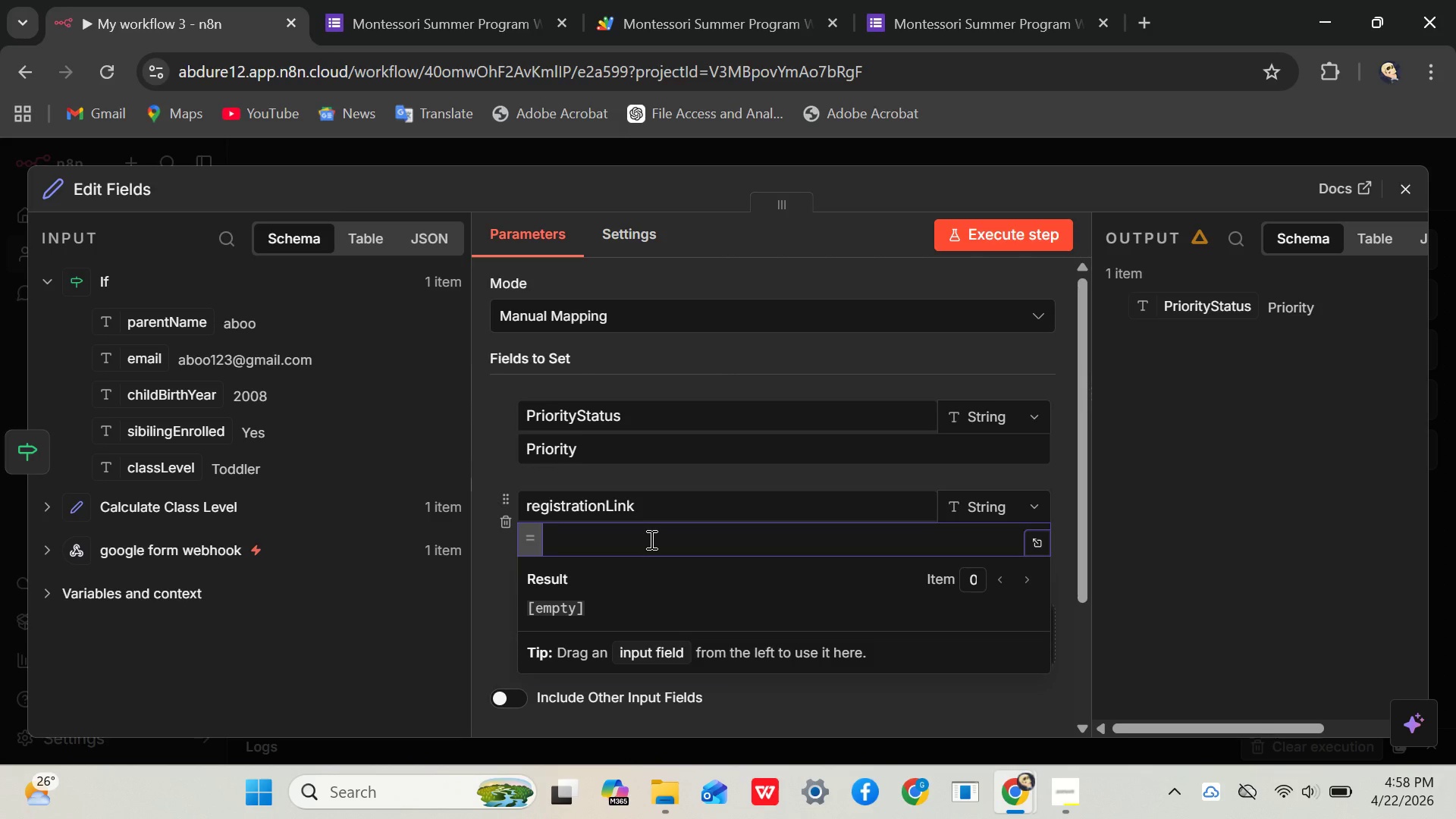 
wait(8.97)
 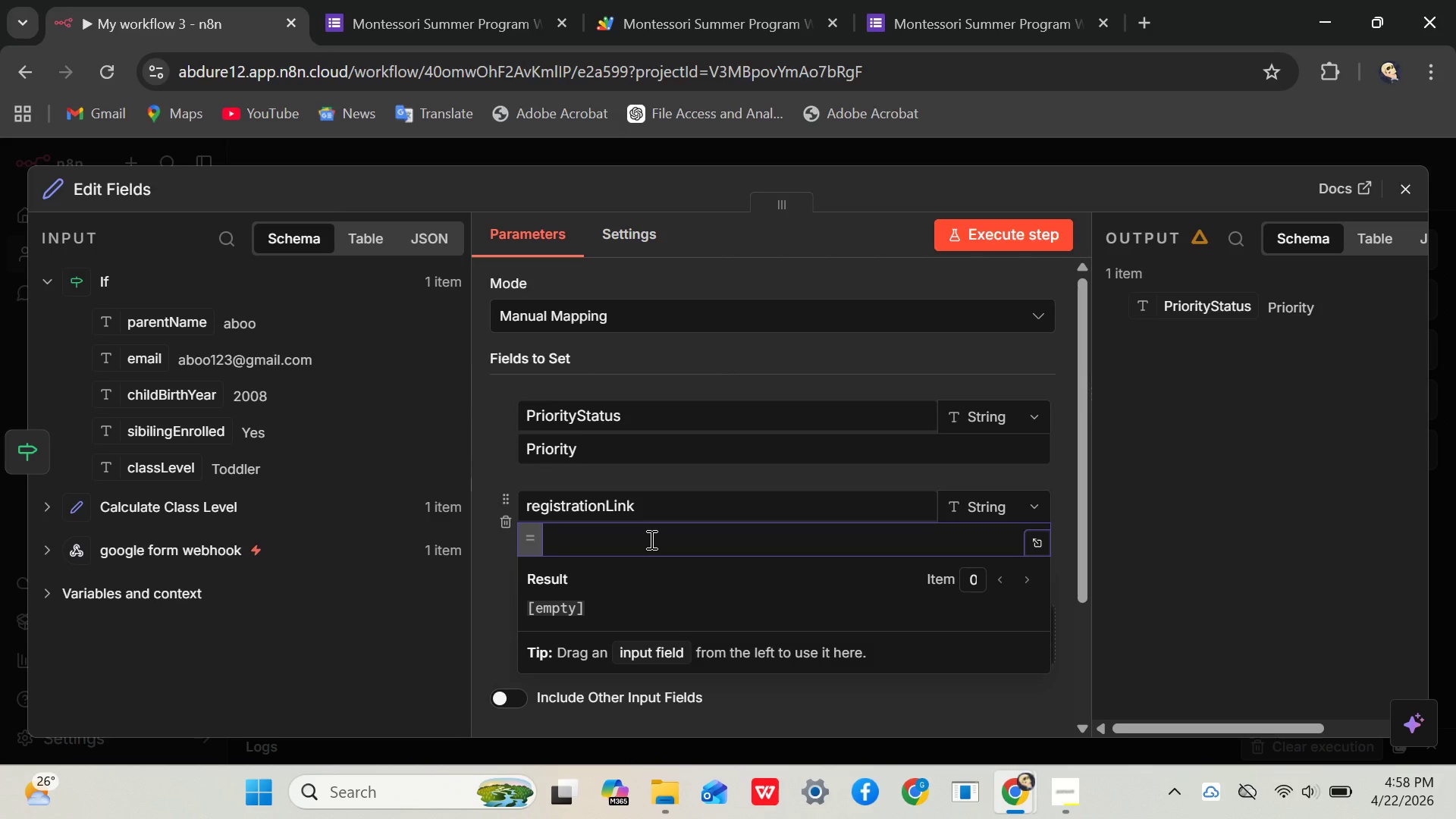 
type(https://tin)
 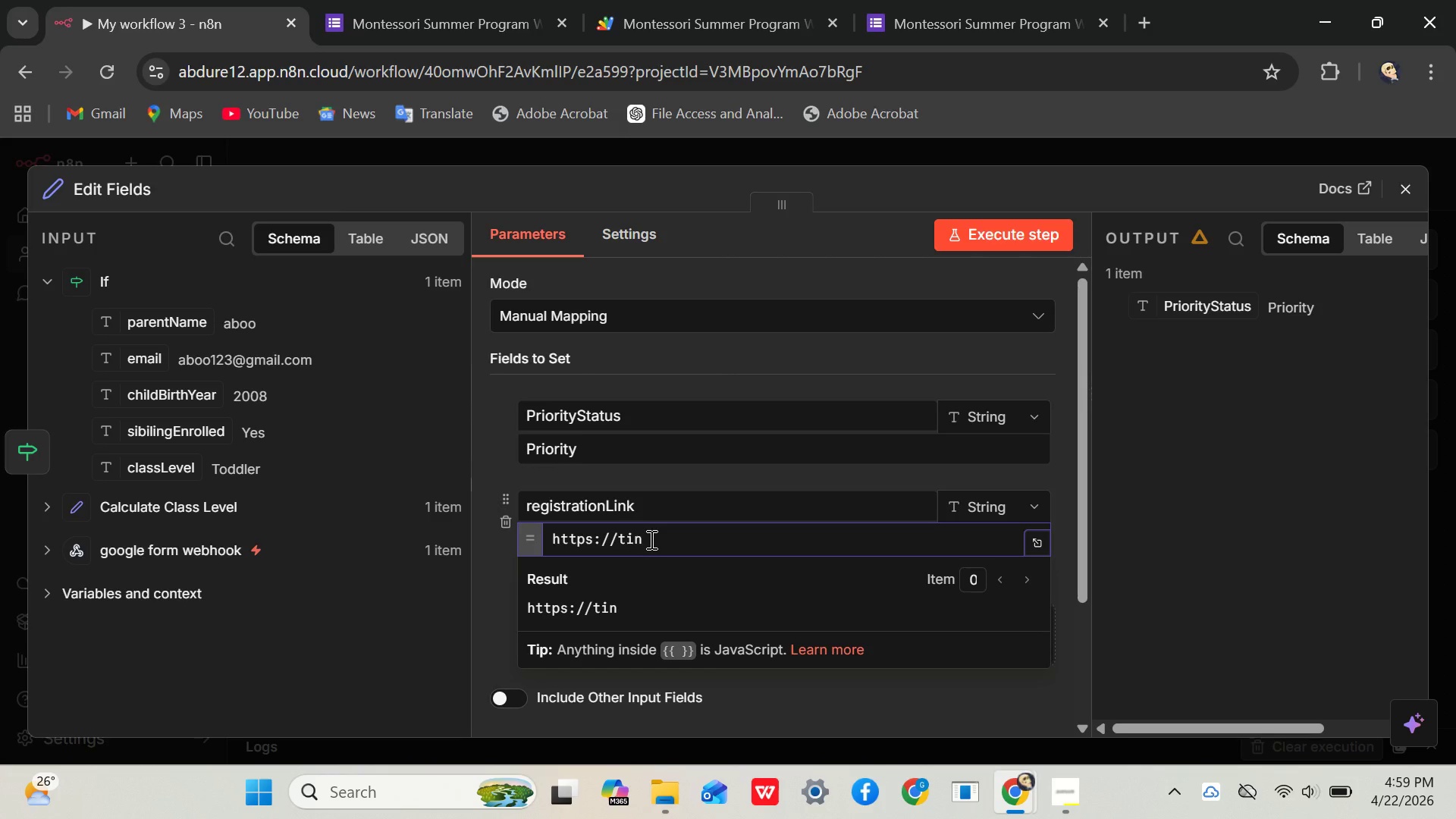 
type(ysprouts.com/priority-registration)
 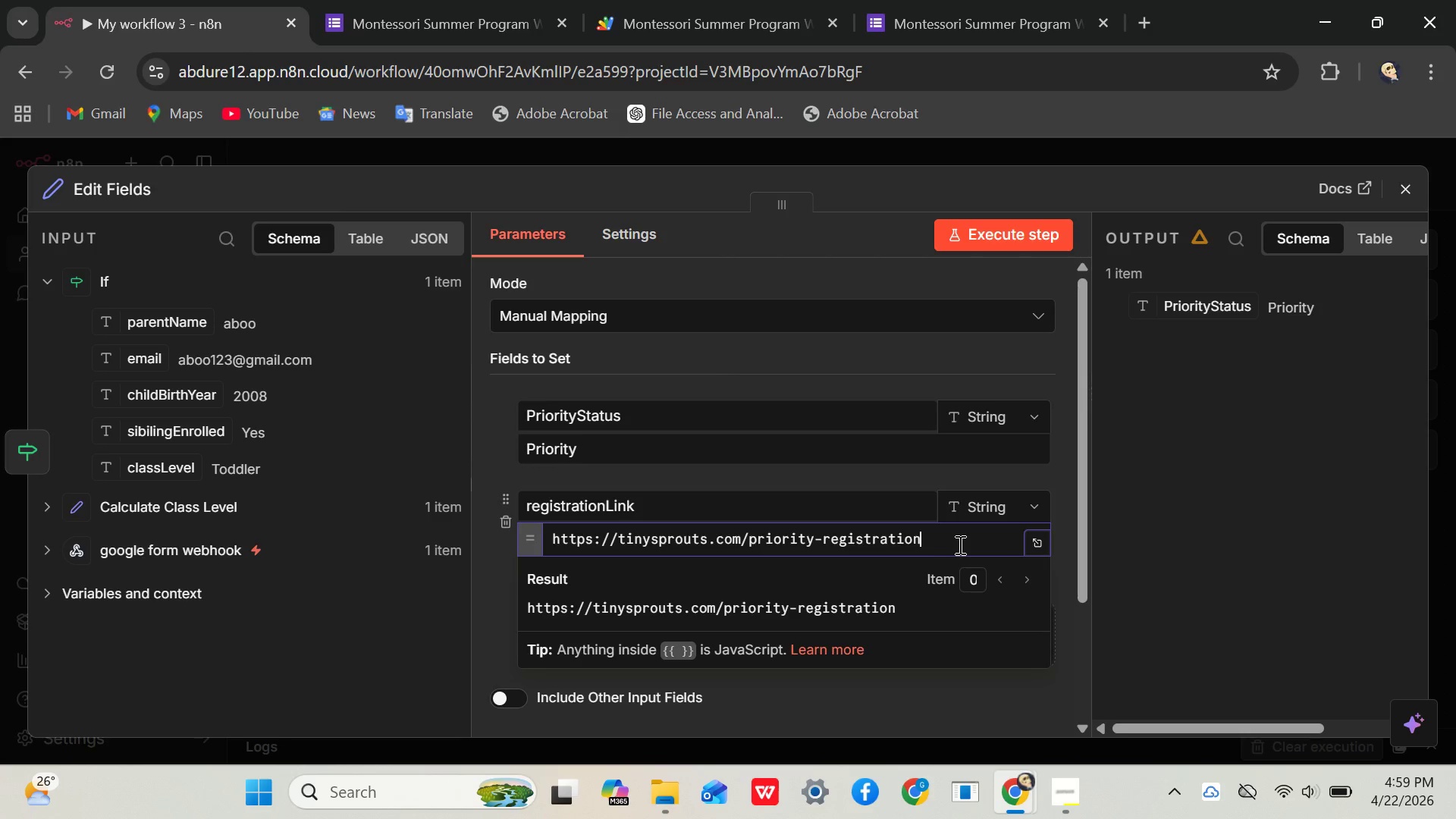 
left_click_drag(start_coordinate=[960, 544], to_coordinate=[535, 497])
 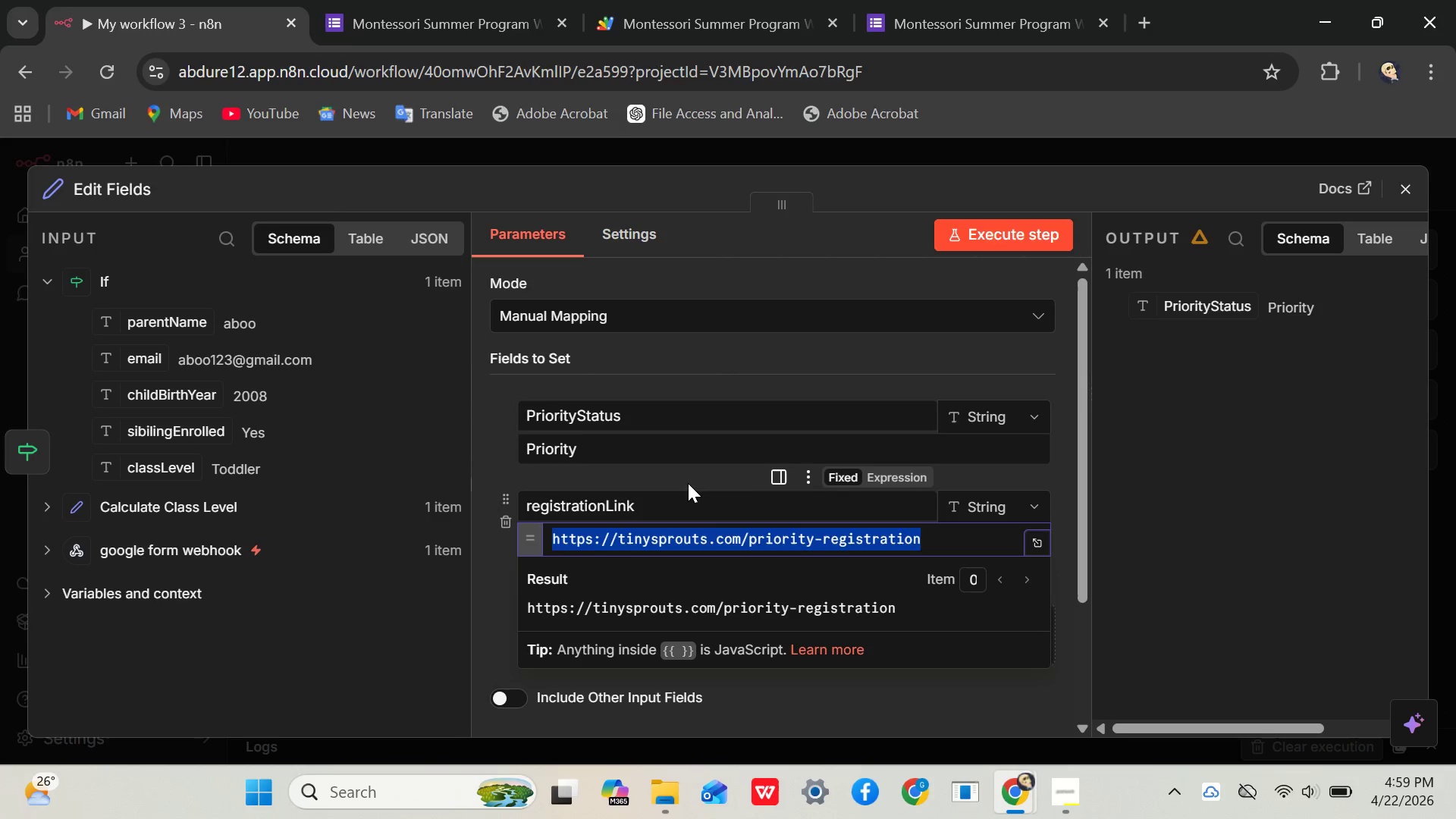 
left_click([688, 483])
 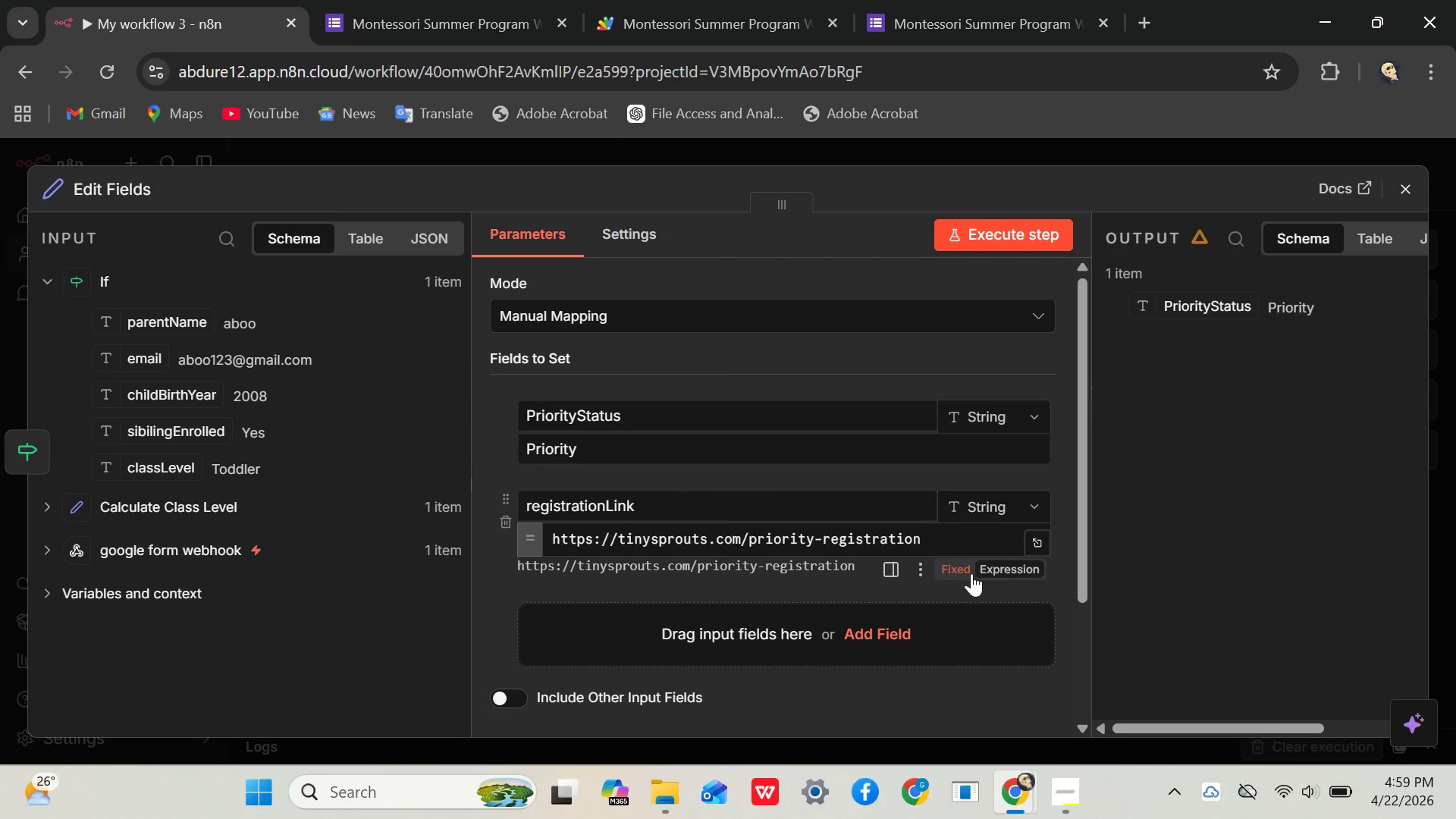 
left_click([958, 560])
 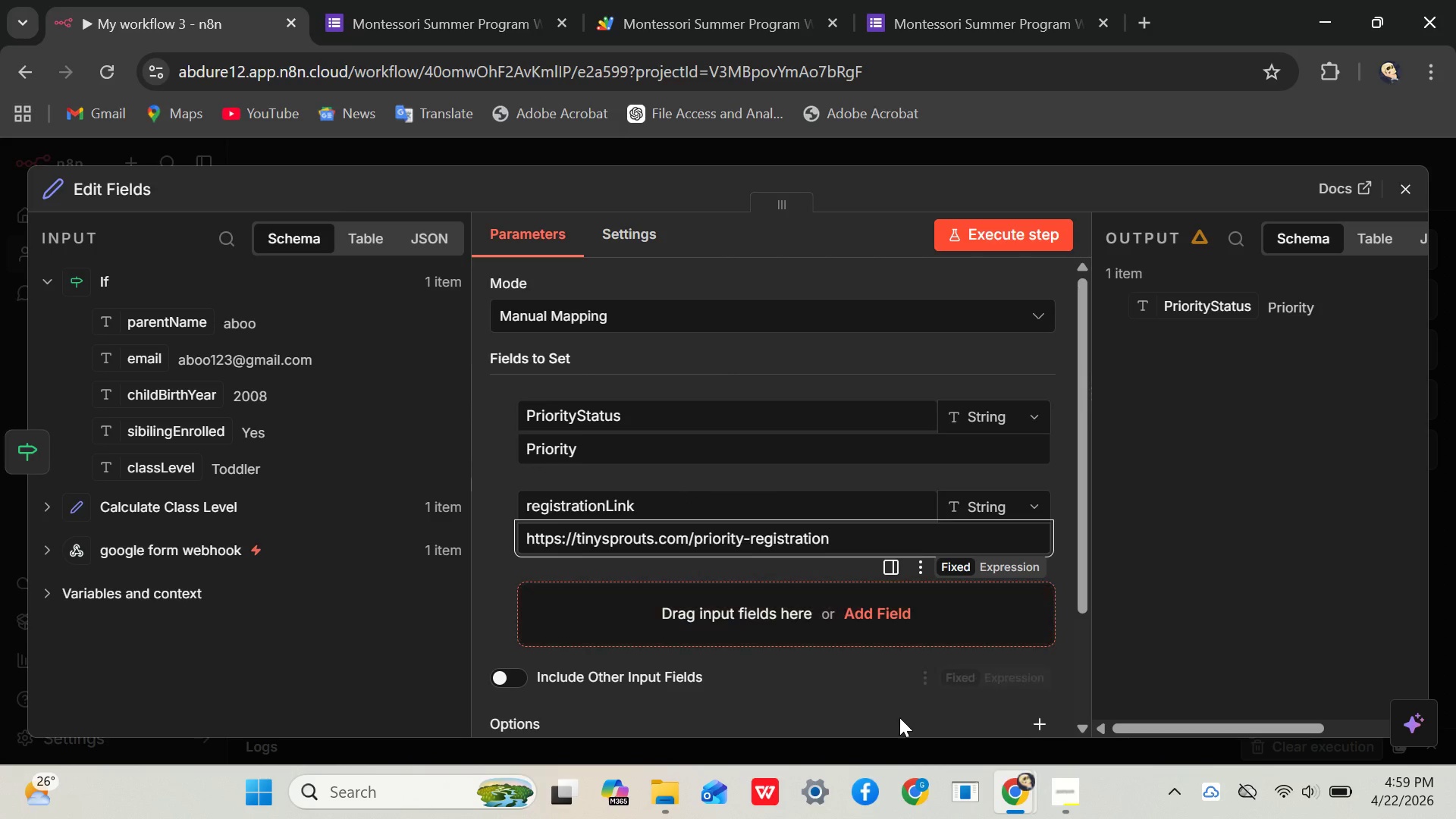 
left_click([898, 701])
 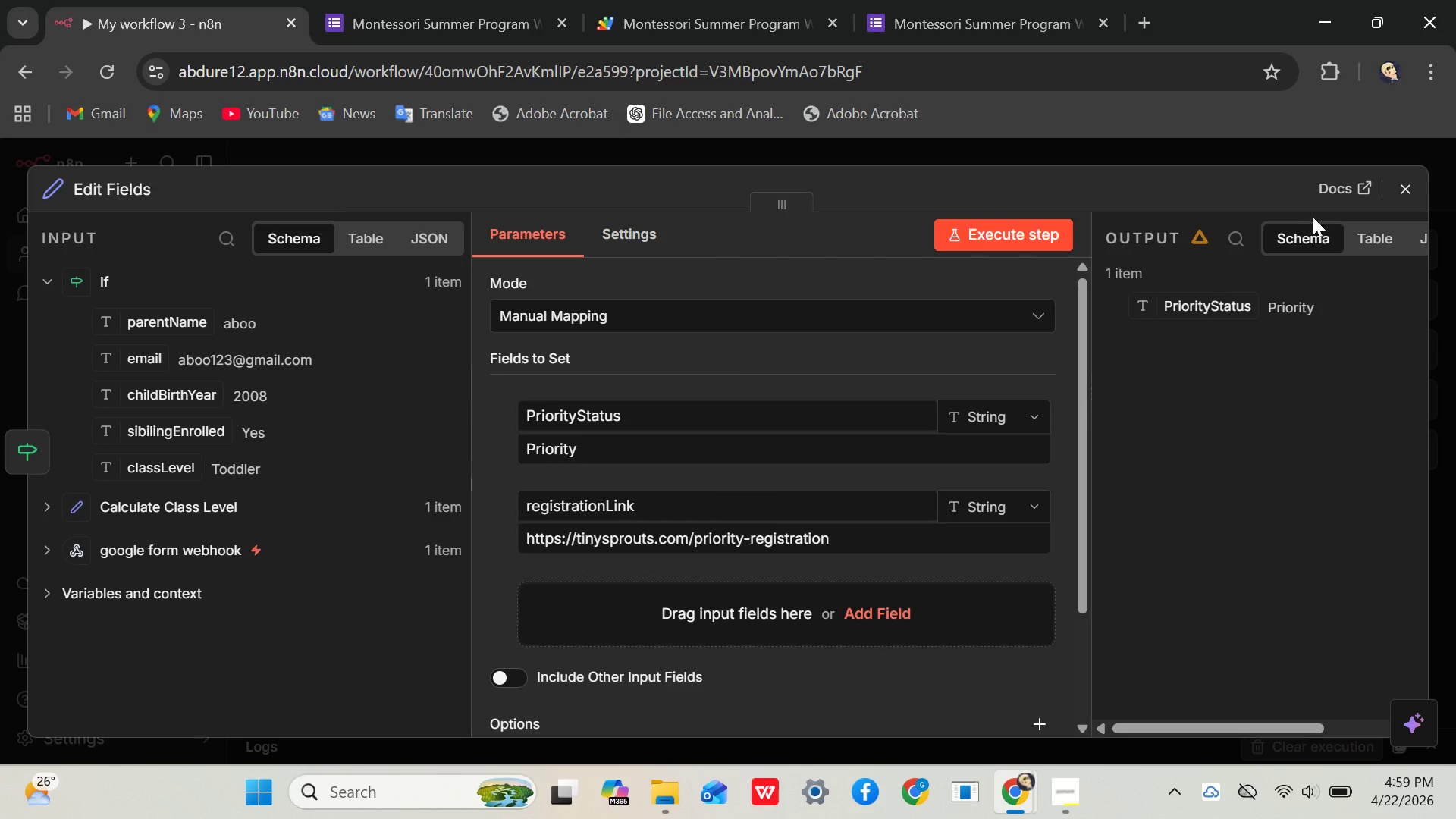 
mouse_move([1368, 212])
 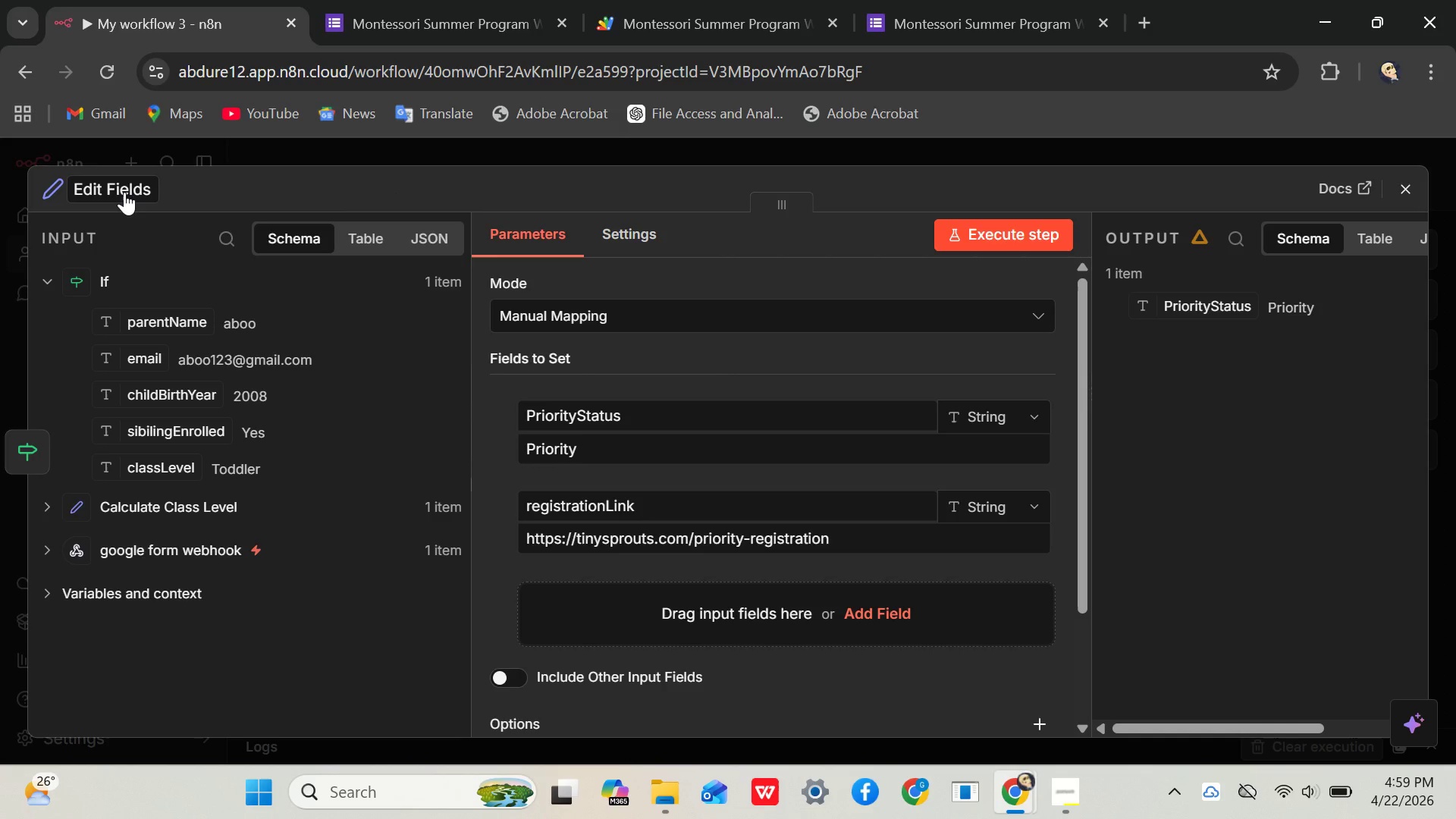 
left_click([124, 192])
 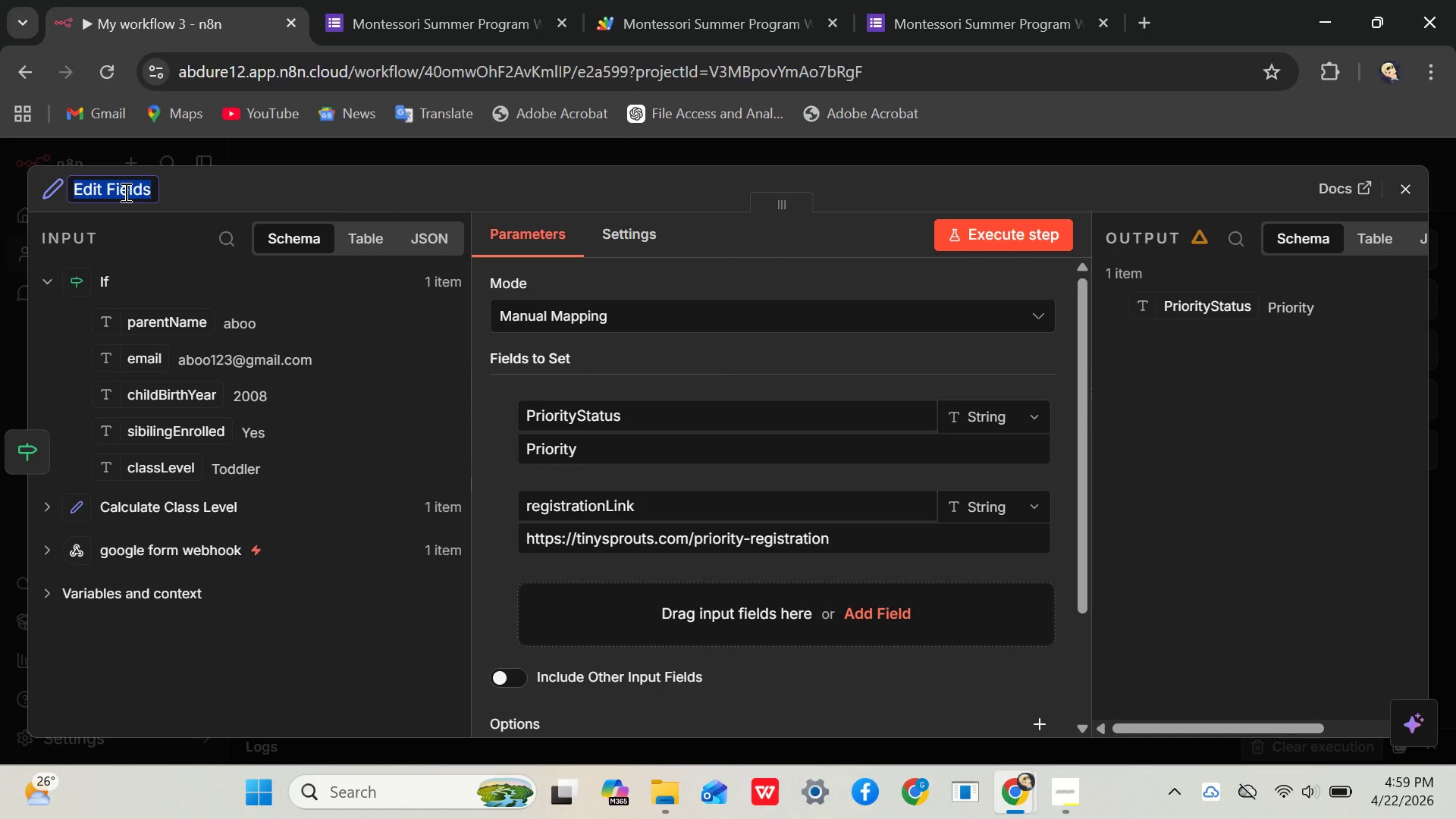 
wait(7.23)
 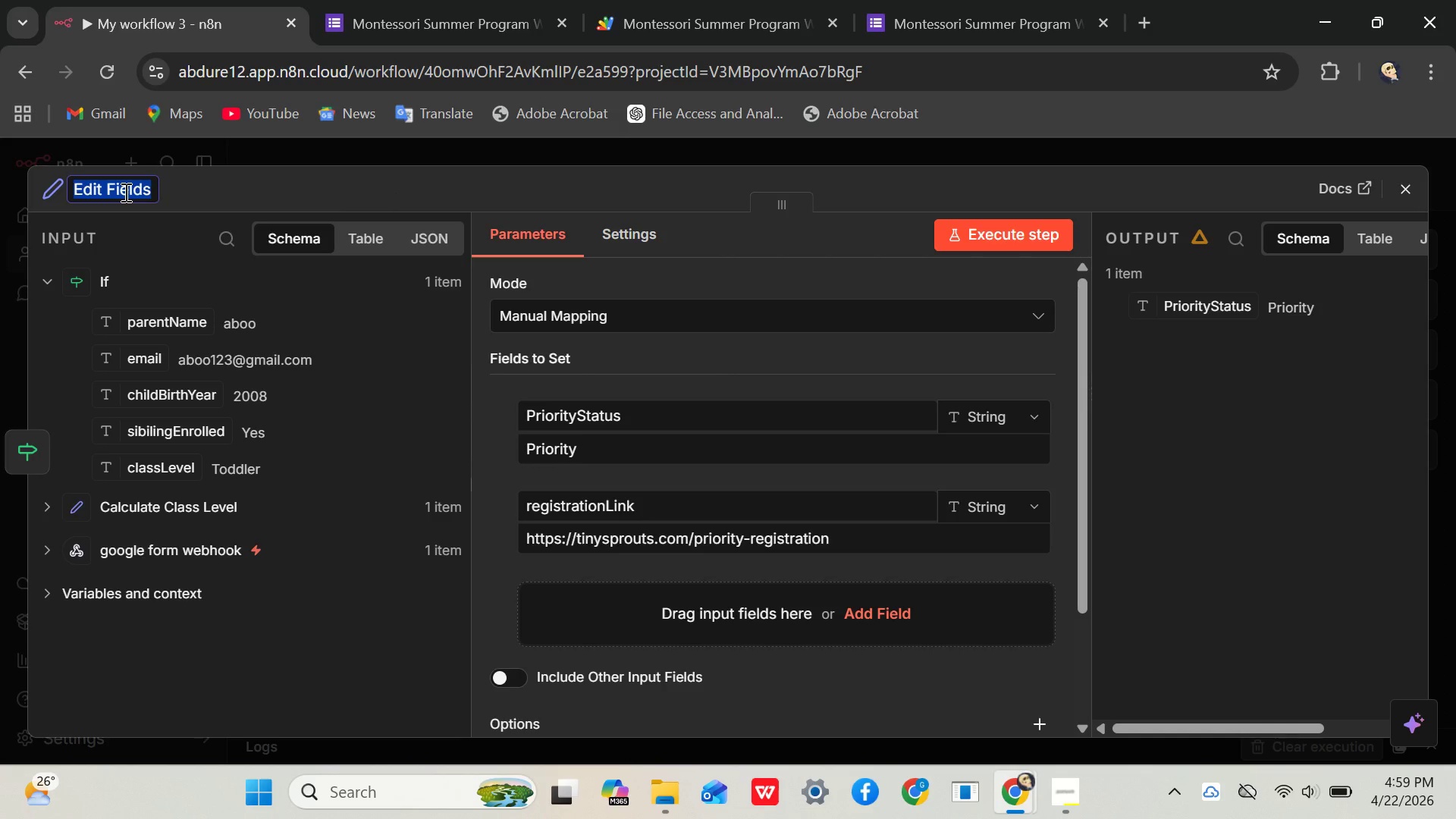 
hold_key(key=ShiftLeft, duration=0.36)
 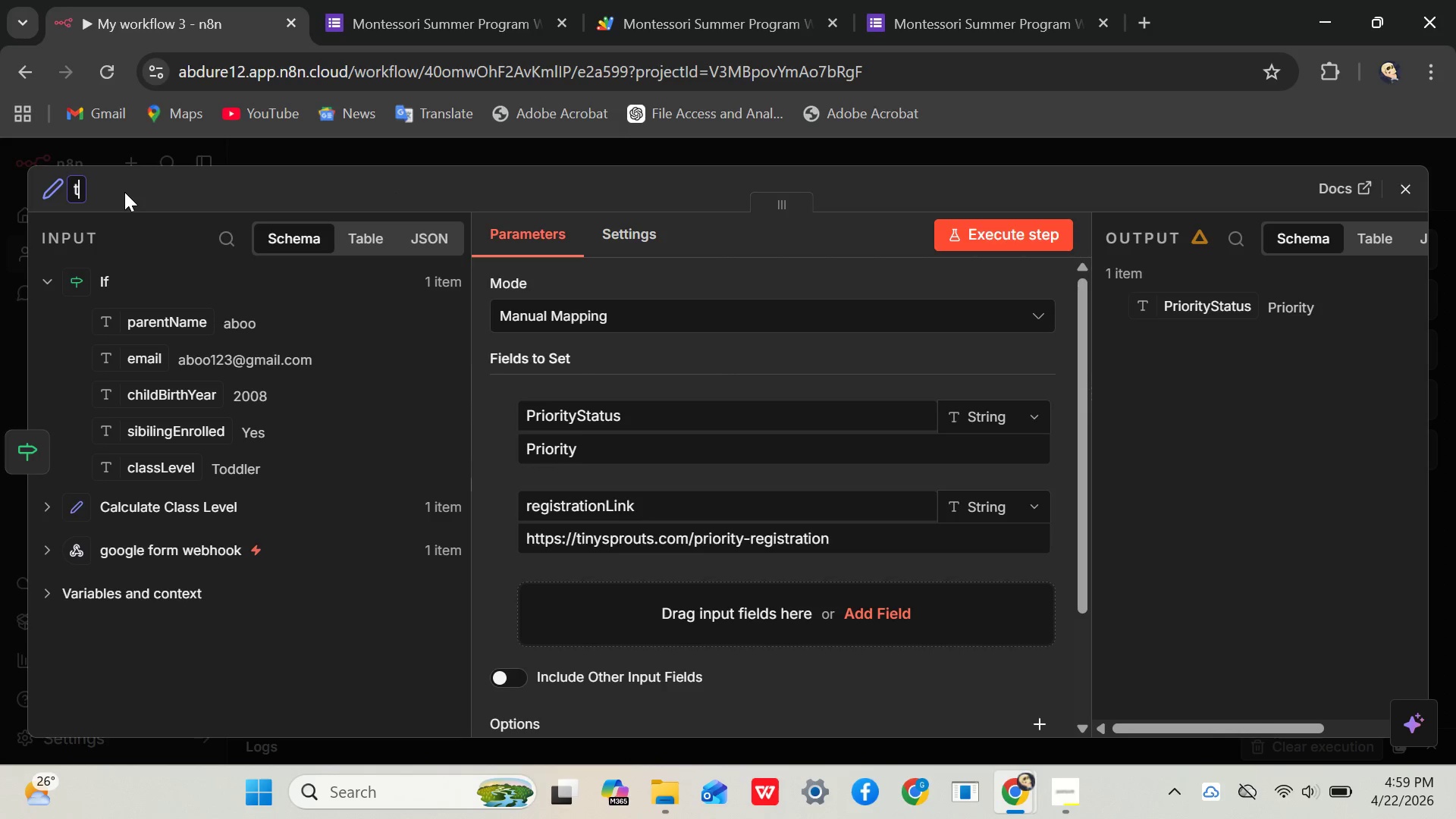 
type(tad)
key(Backspace)
type(g as Priority)
 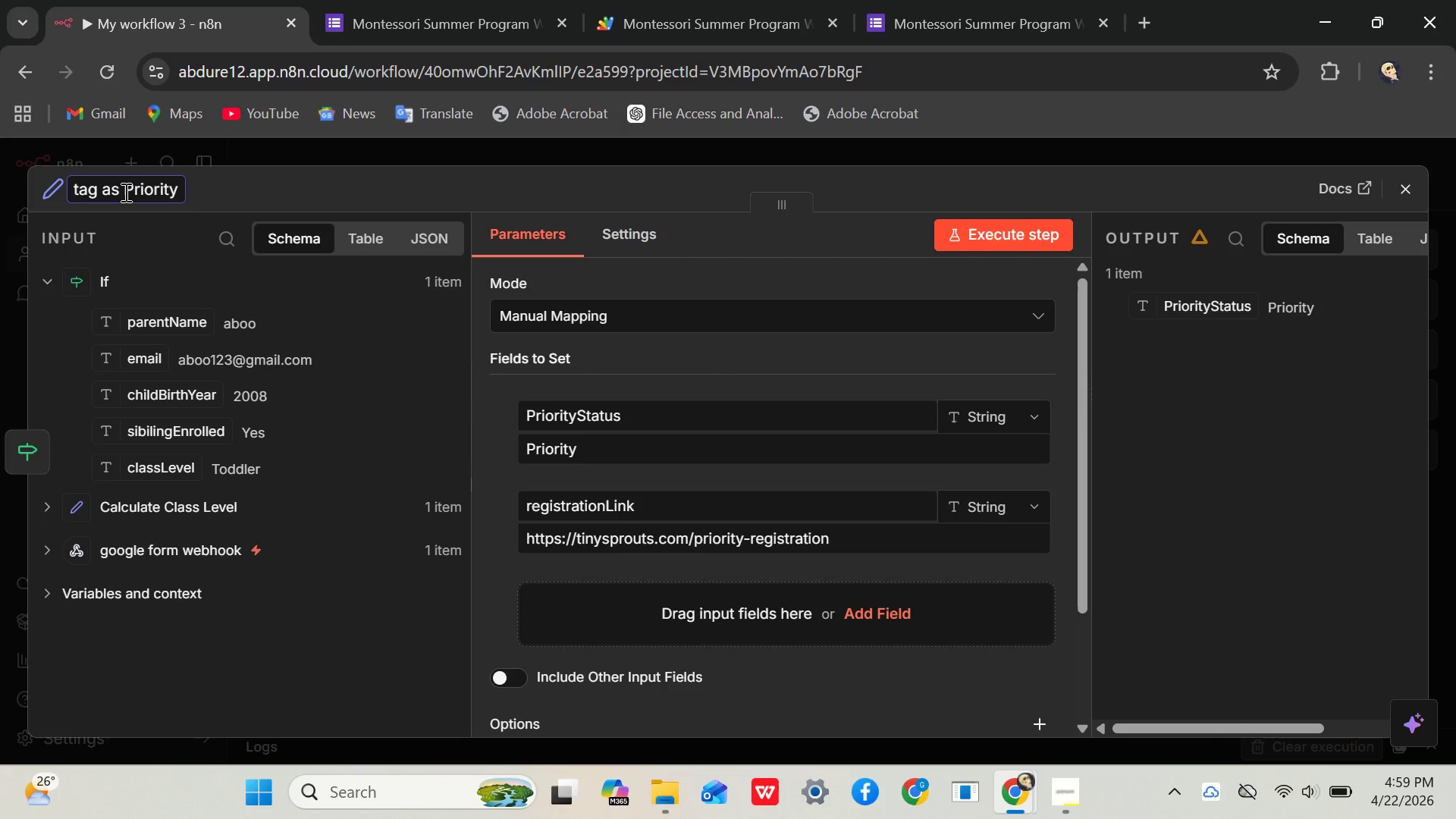 
wait(6.14)
 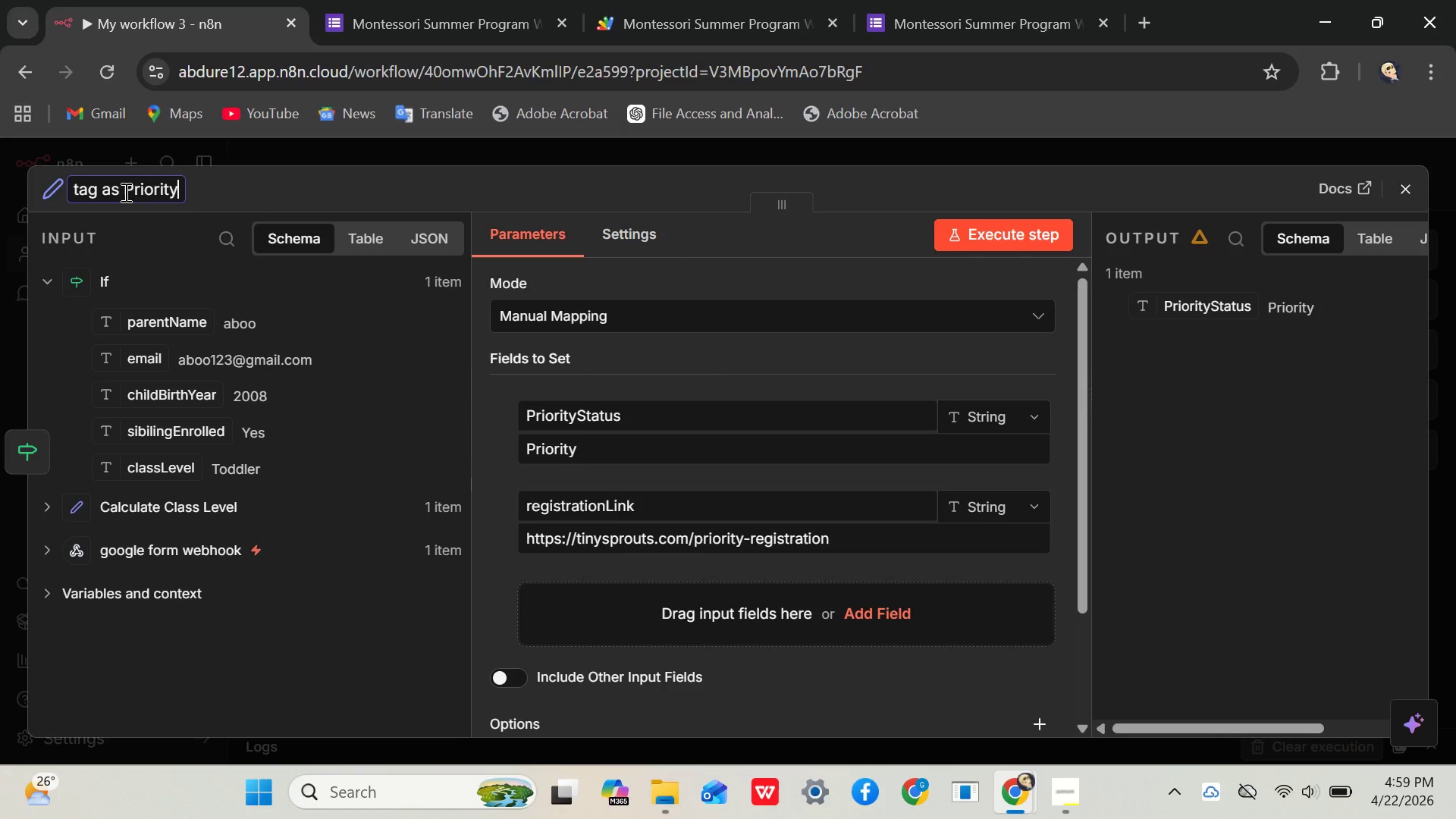 
left_click([1033, 244])
 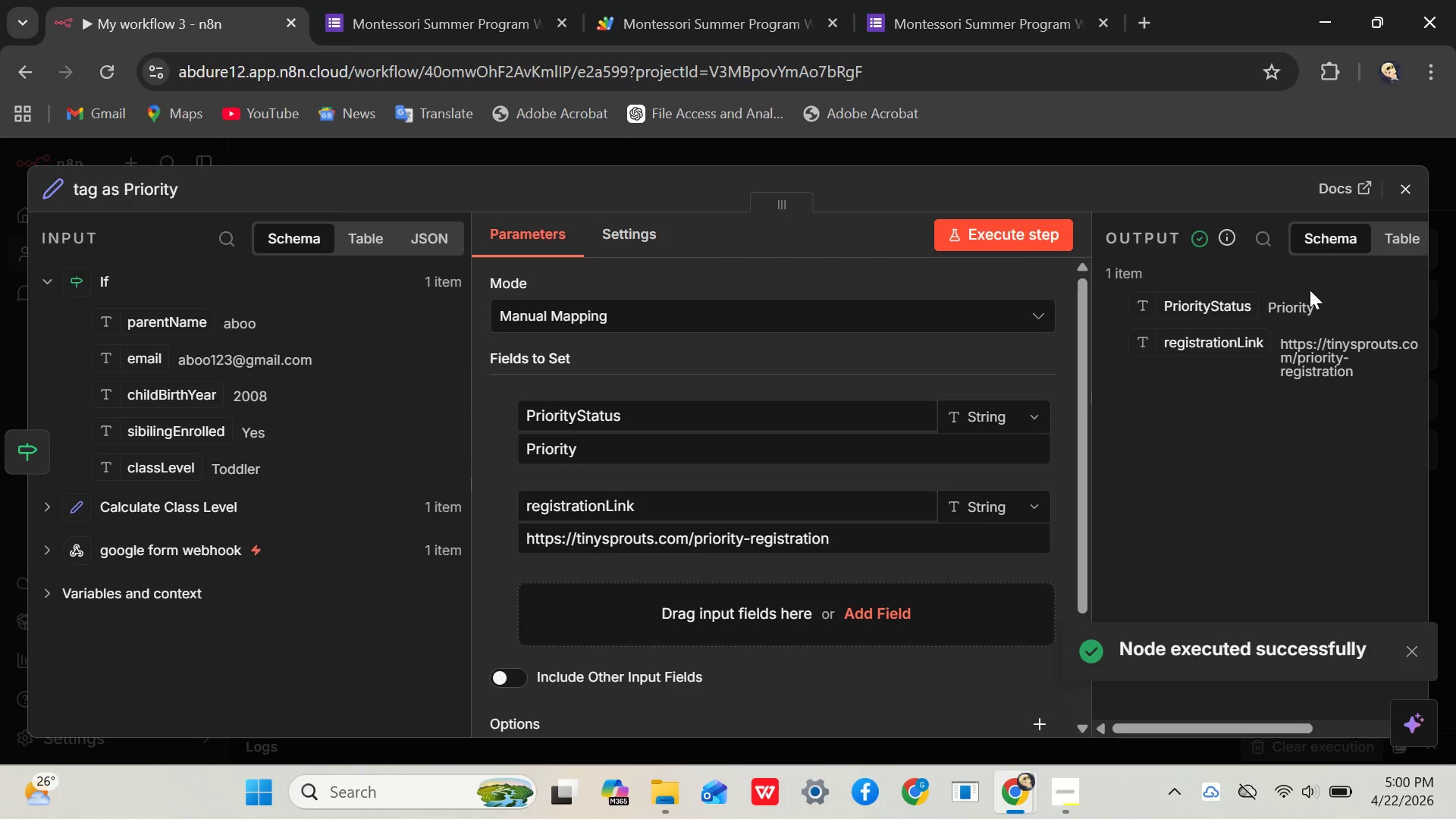 
left_click([1407, 191])
 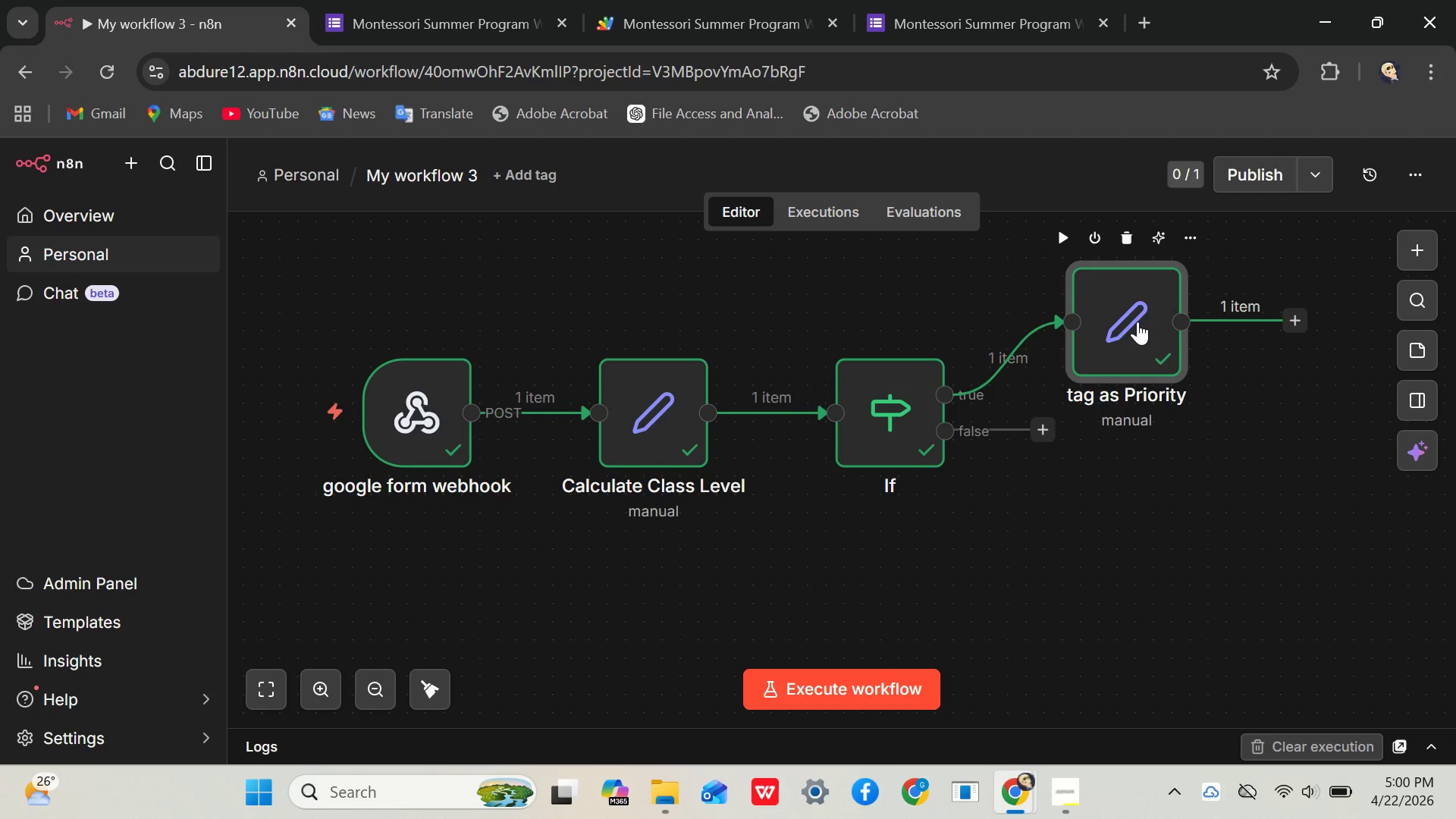 
wait(9.34)
 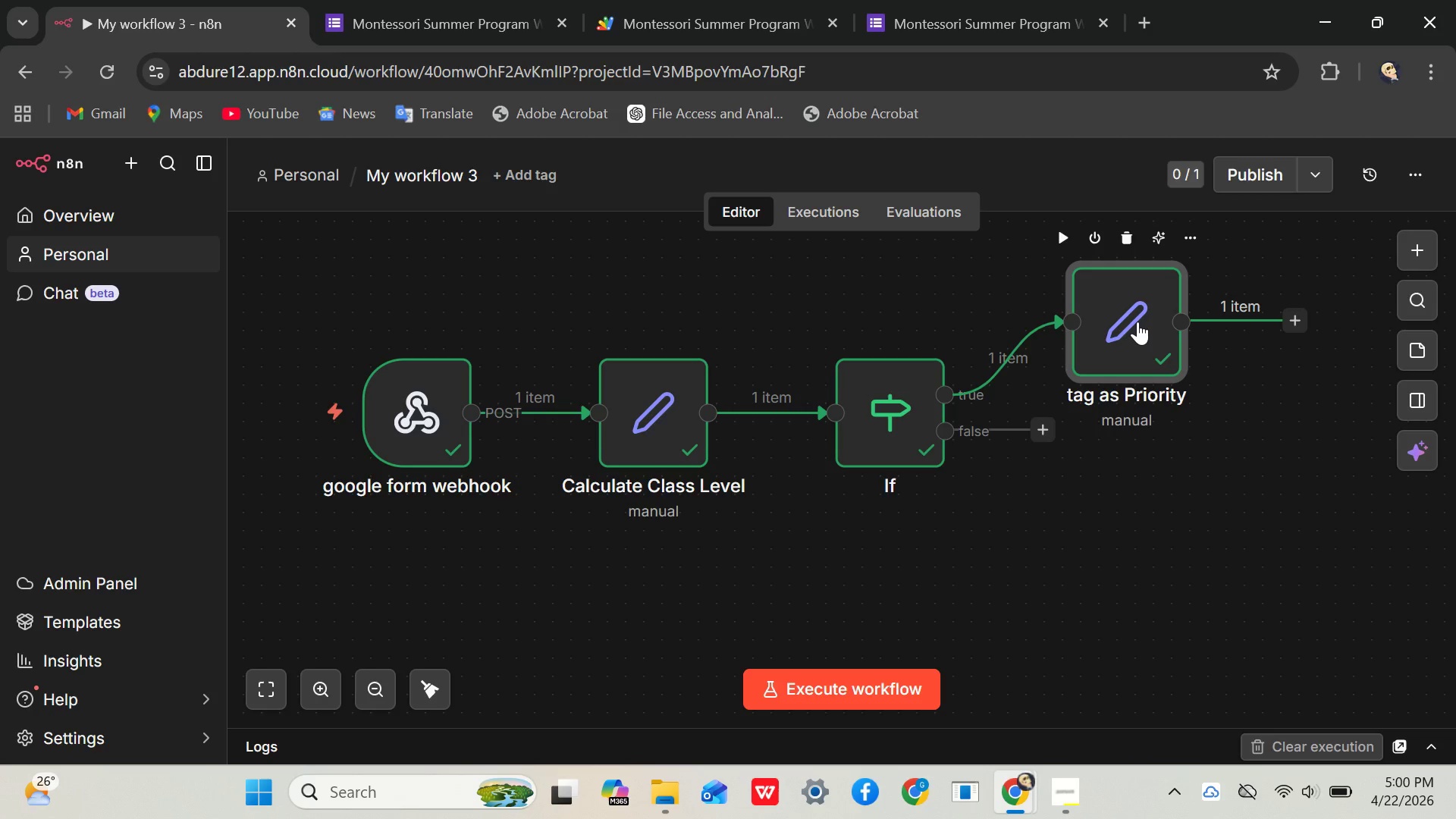 
mouse_move([1147, 356])
 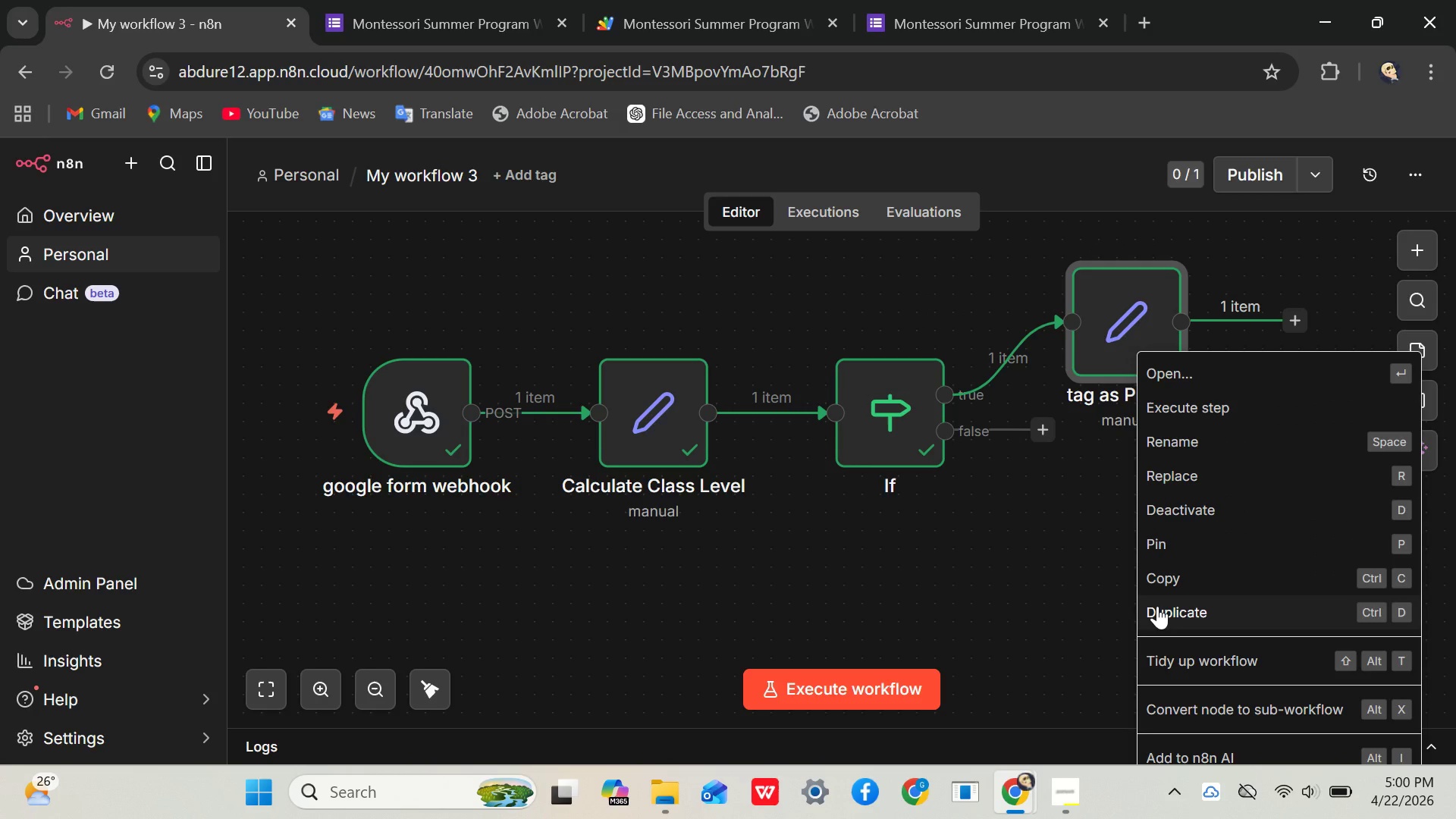 
left_click([1157, 606])
 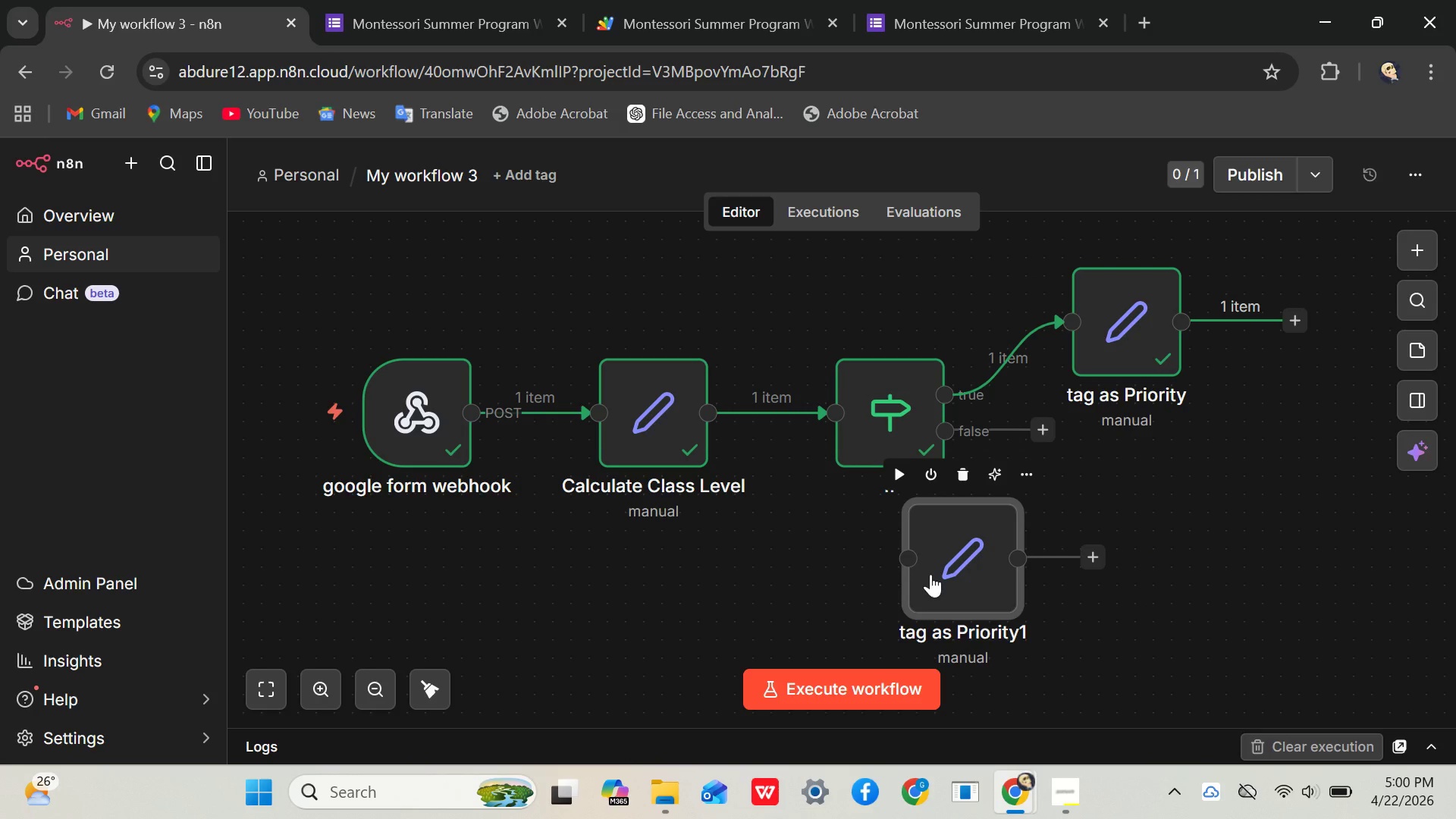 
left_click_drag(start_coordinate=[930, 573], to_coordinate=[1048, 607])
 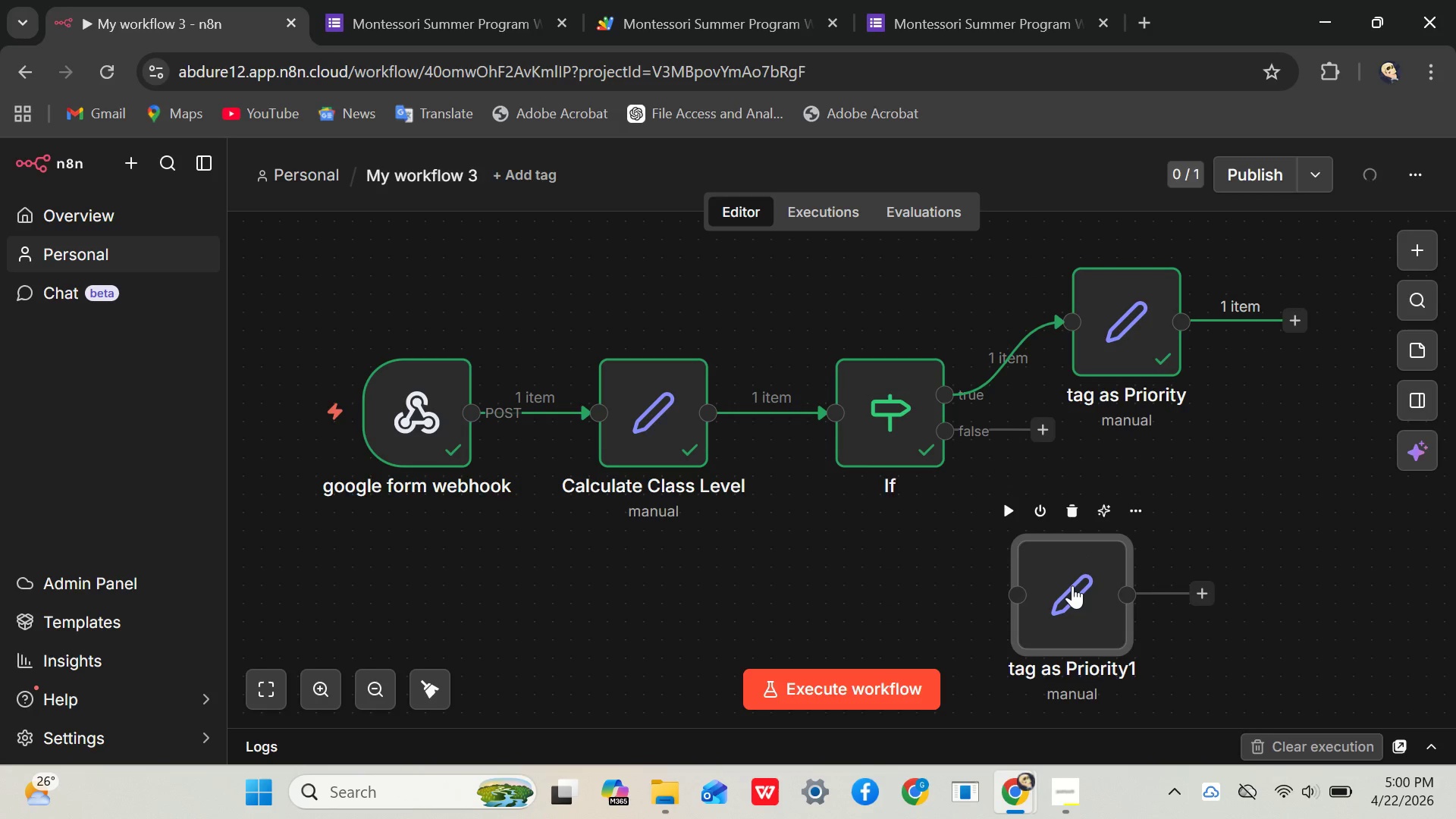 
left_click([1072, 585])
 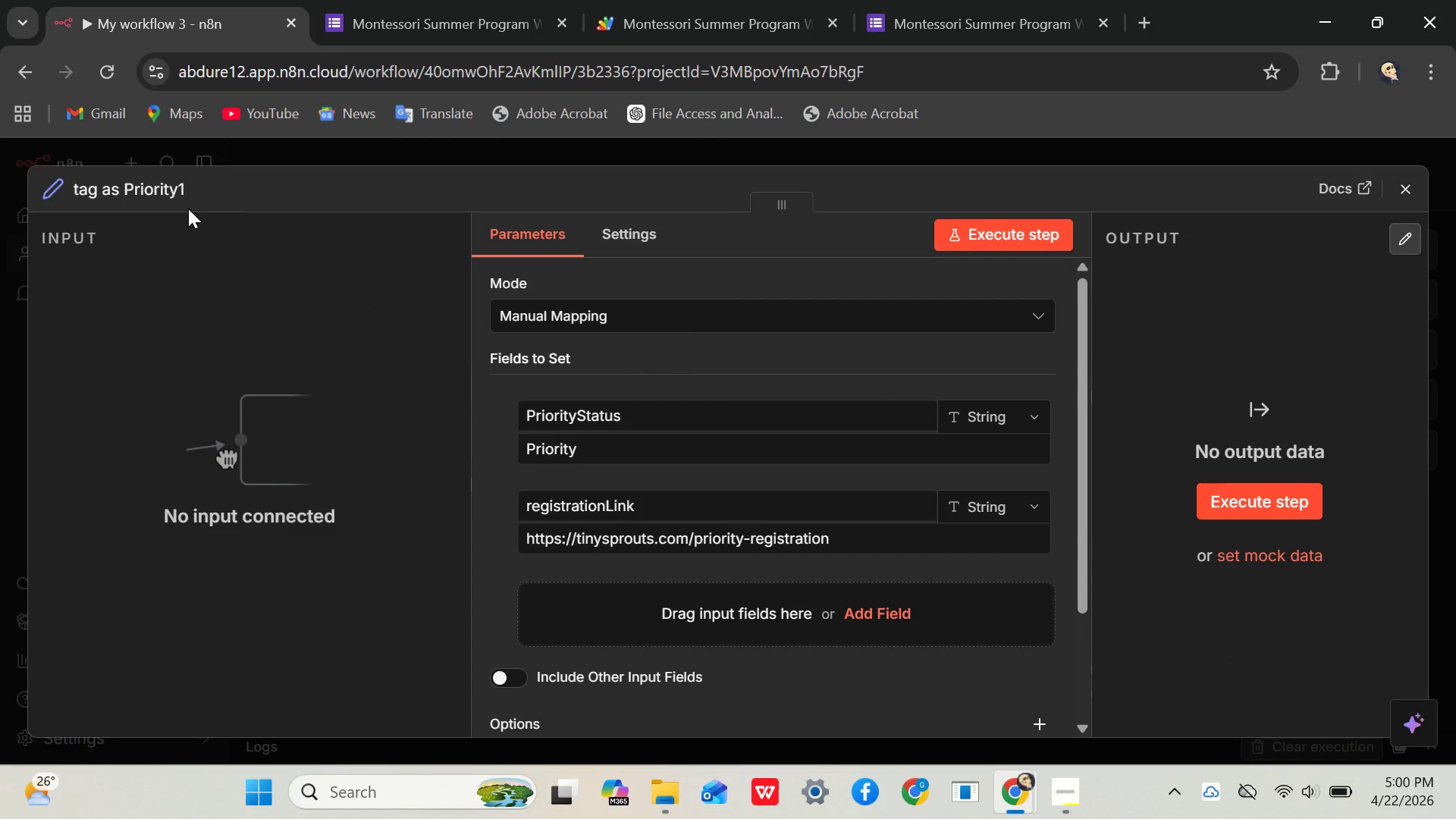 
double_click([169, 180])
 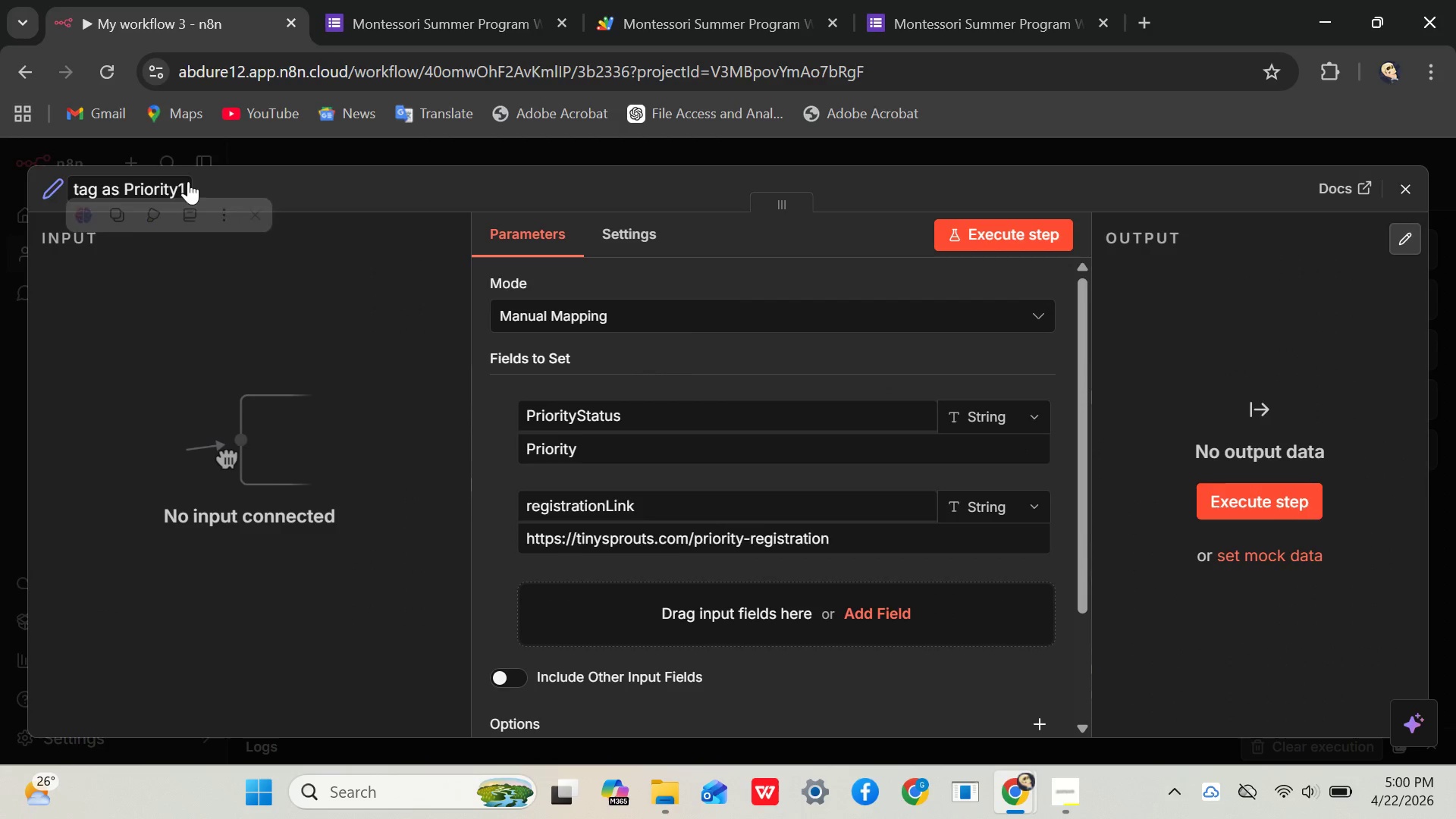 
double_click([188, 181])
 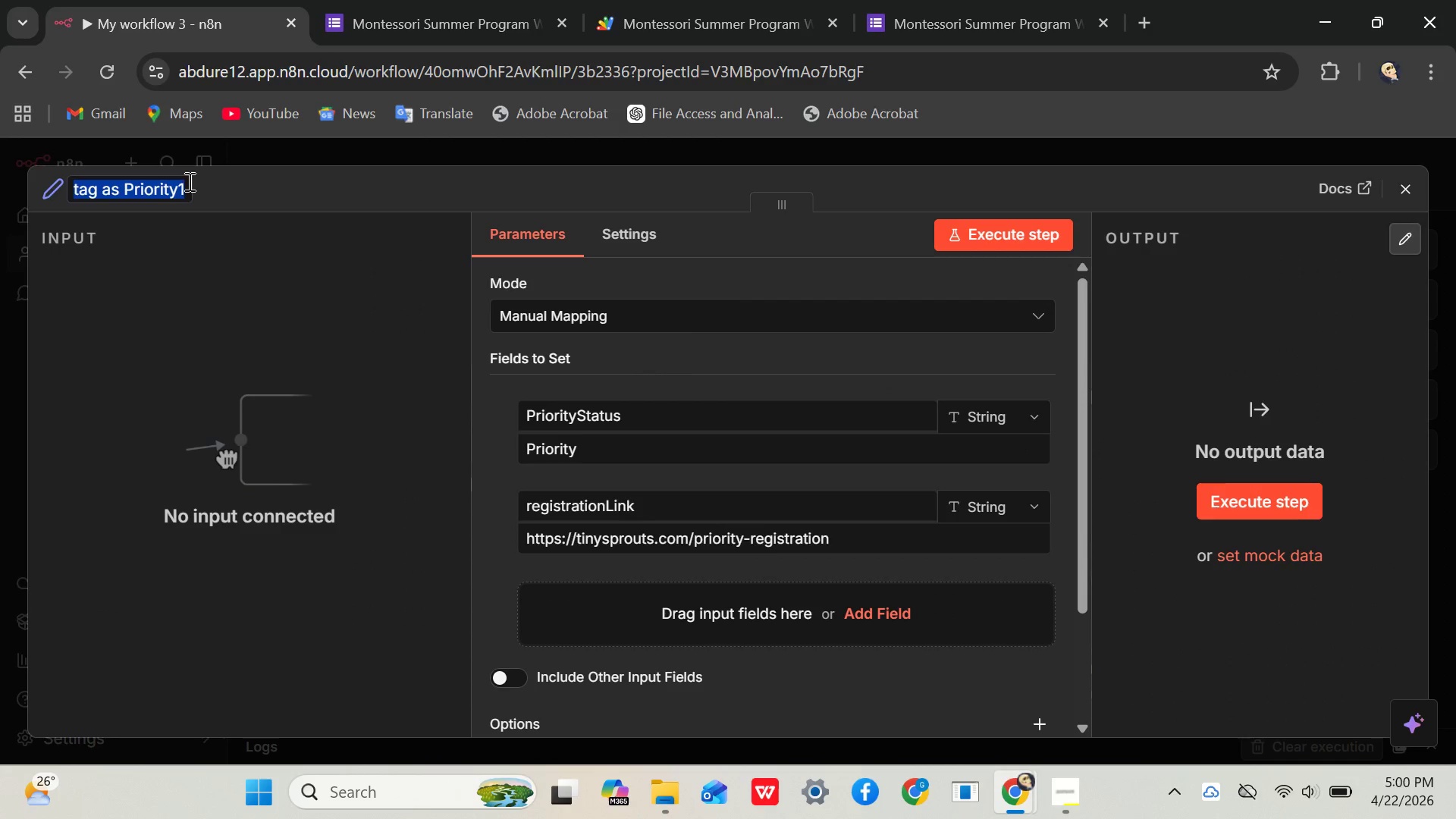 
triple_click([188, 181])
 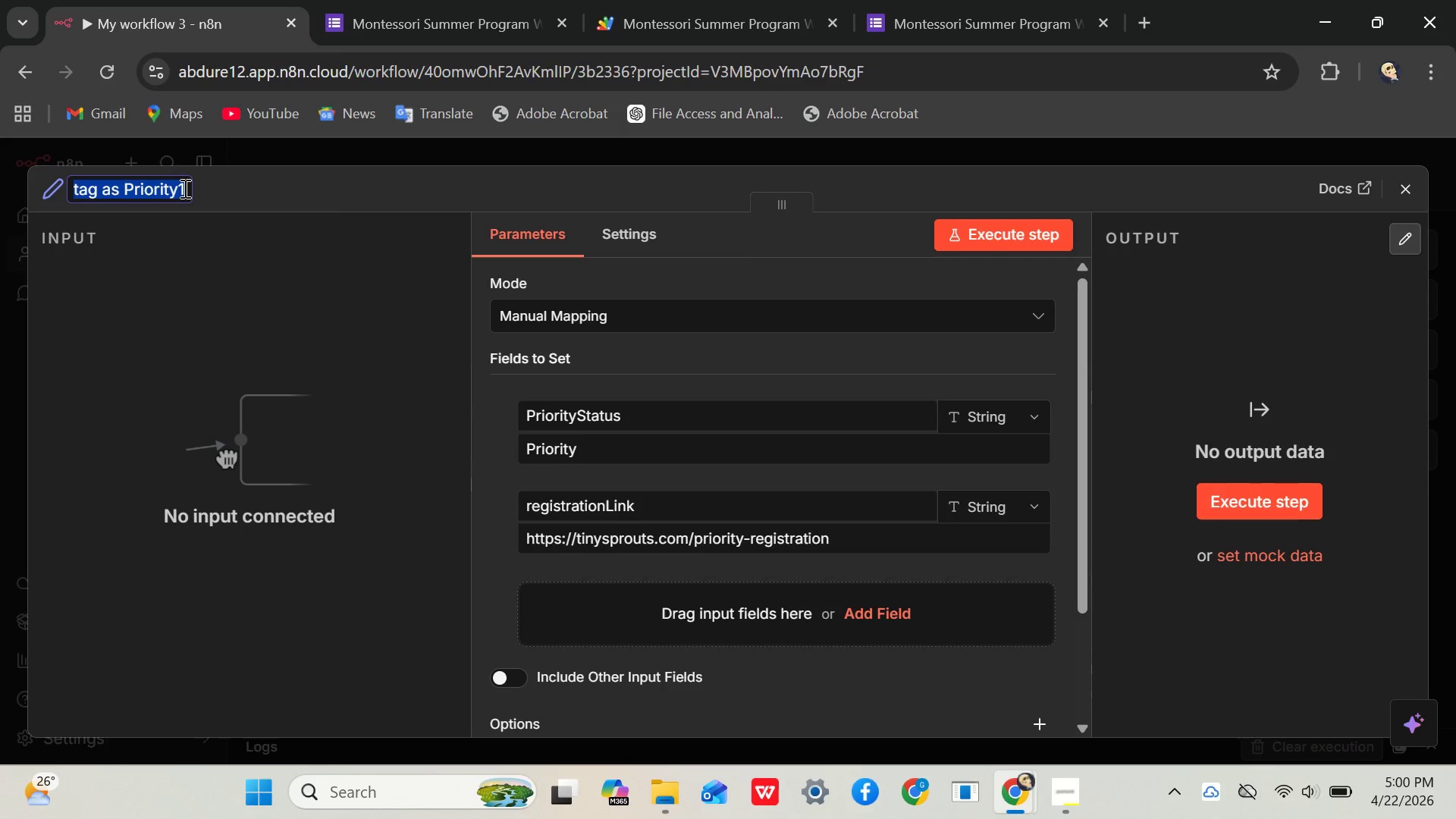 
left_click([184, 188])
 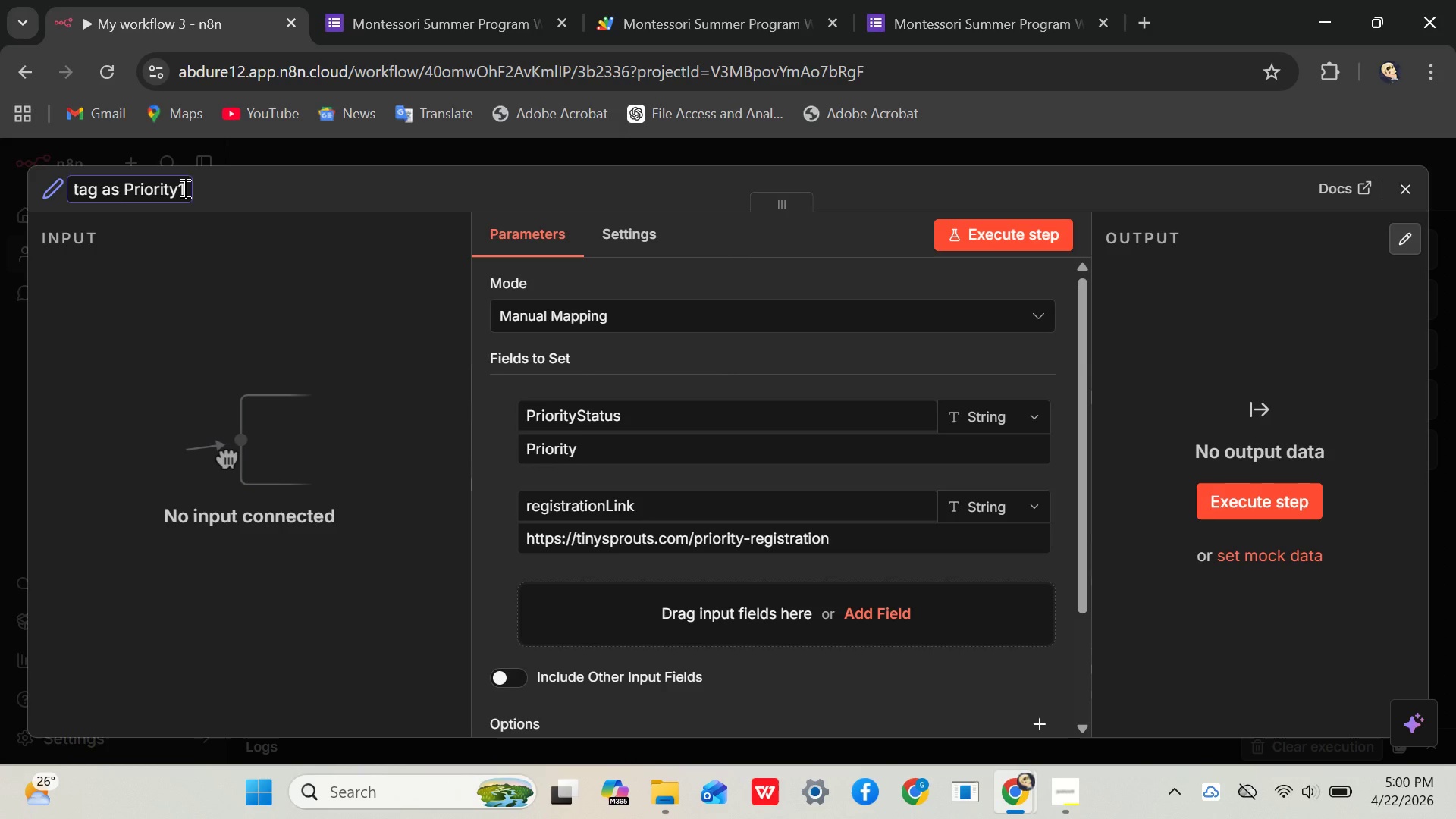 
key(Backspace)
key(Backspace)
key(Backspace)
key(Backspace)
key(Backspace)
key(Backspace)
key(Backspace)
key(Backspace)
key(Backspace)
type(Standard)
 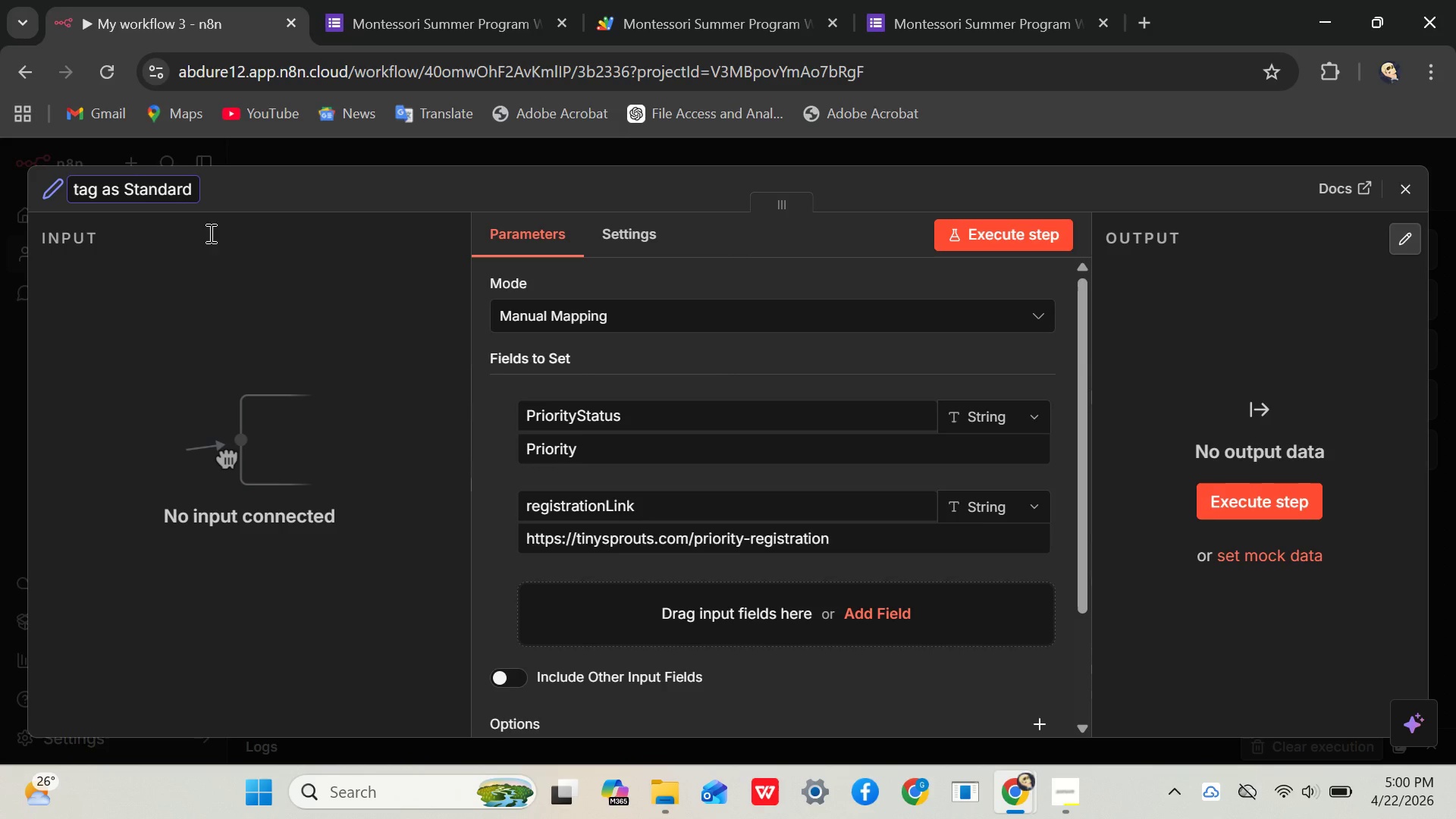 
left_click_drag(start_coordinate=[601, 448], to_coordinate=[473, 452])
 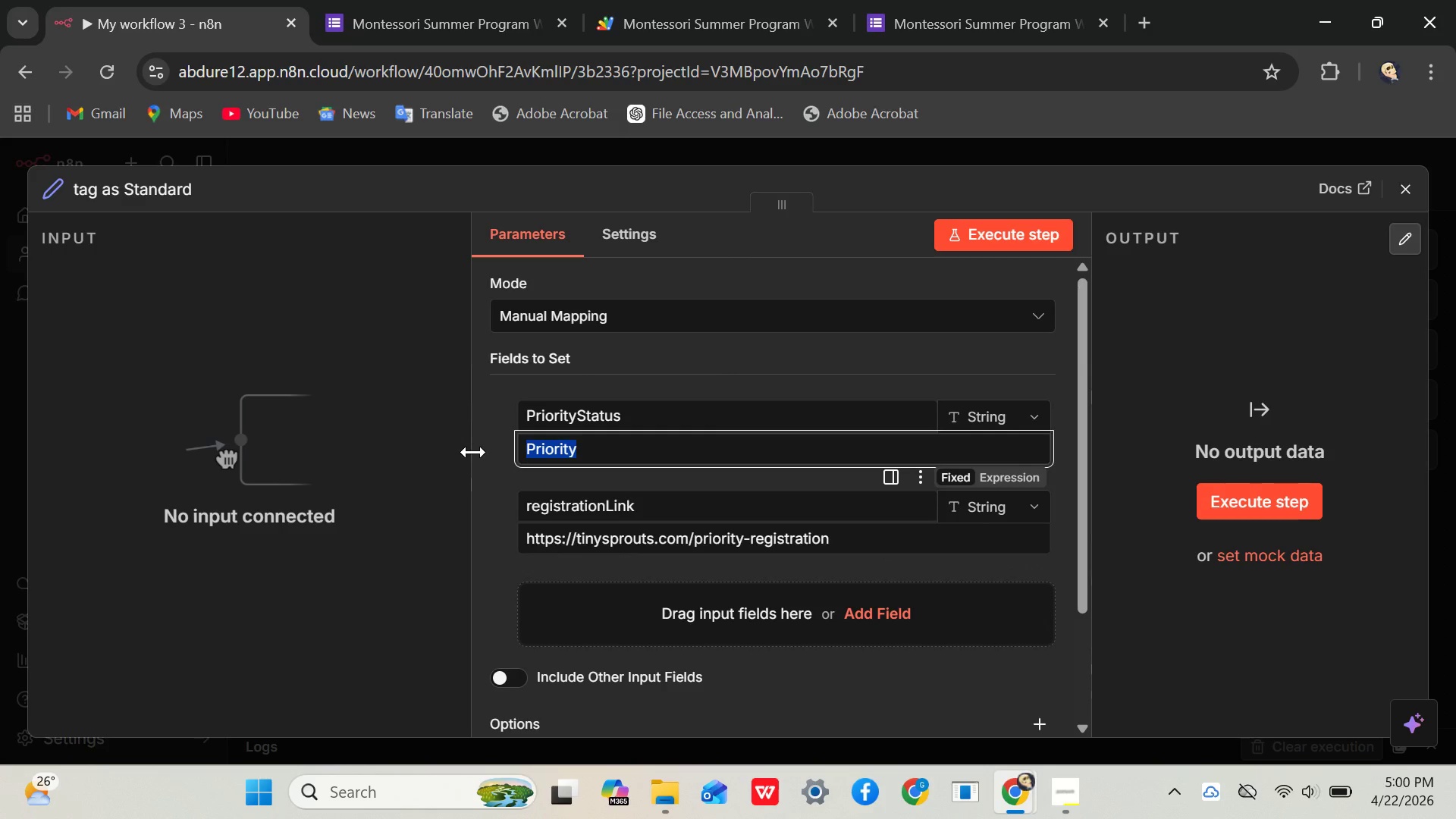 
type(Standard)
 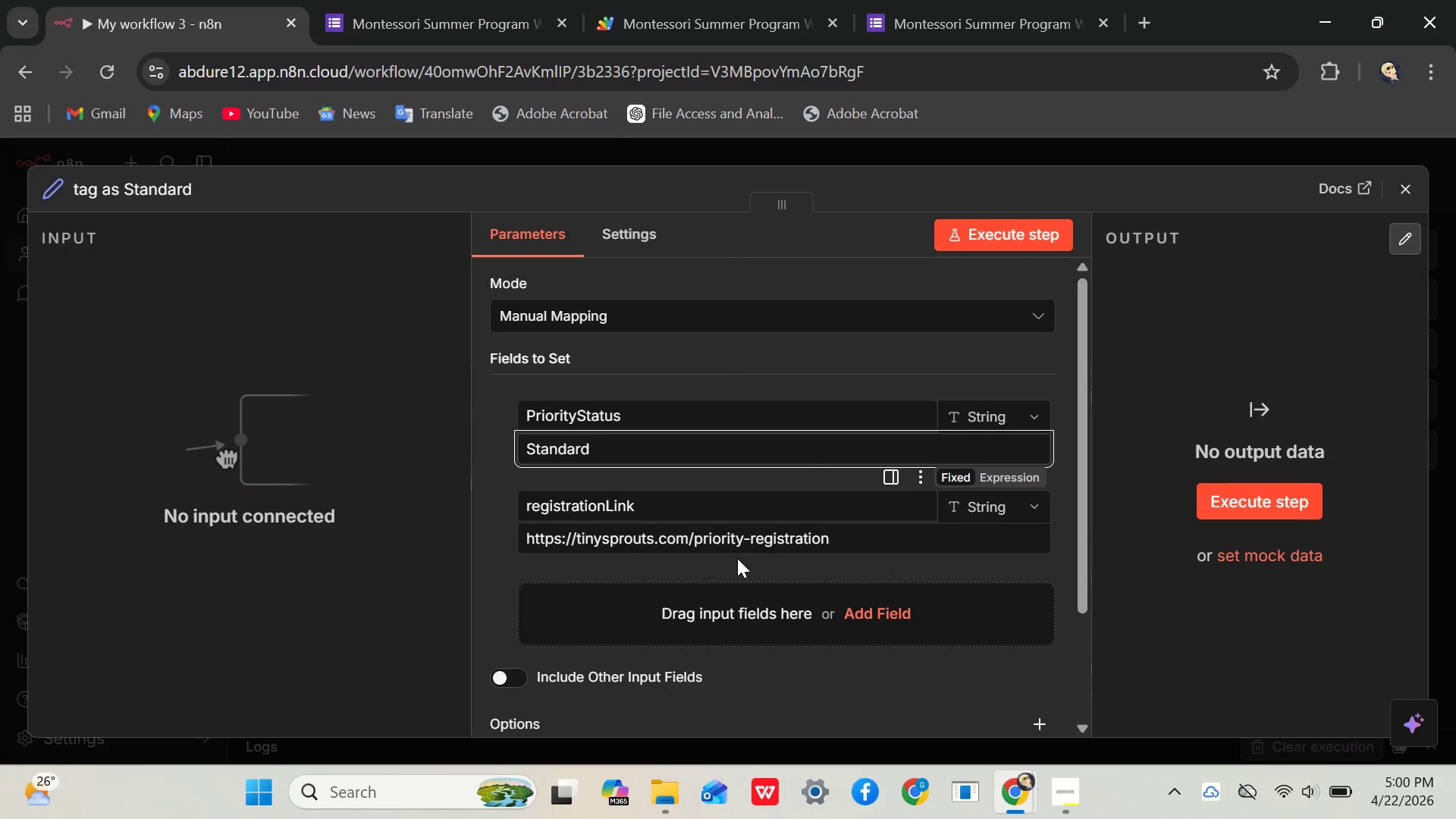 
double_click([723, 545])
 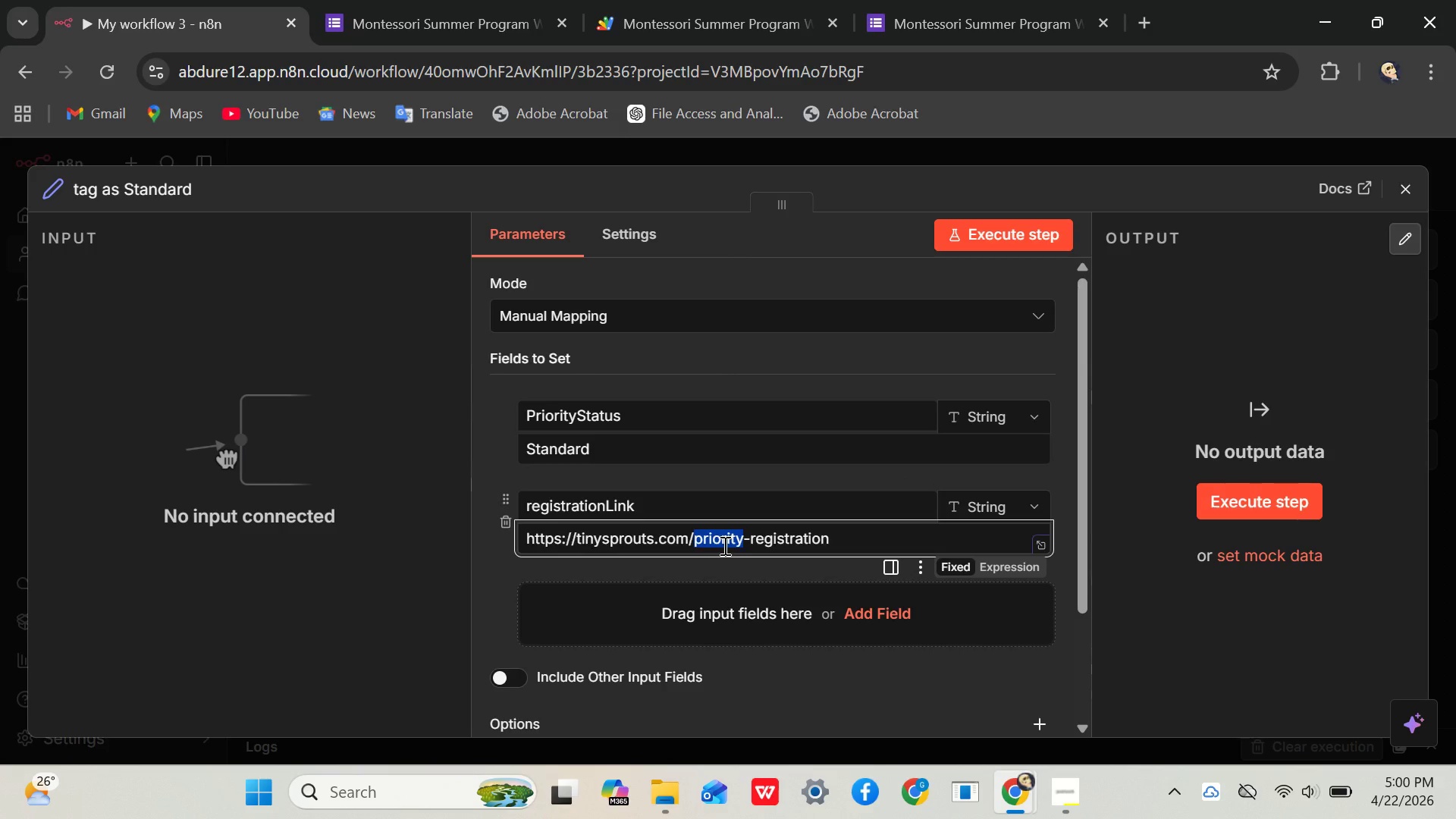 
type(standard)
 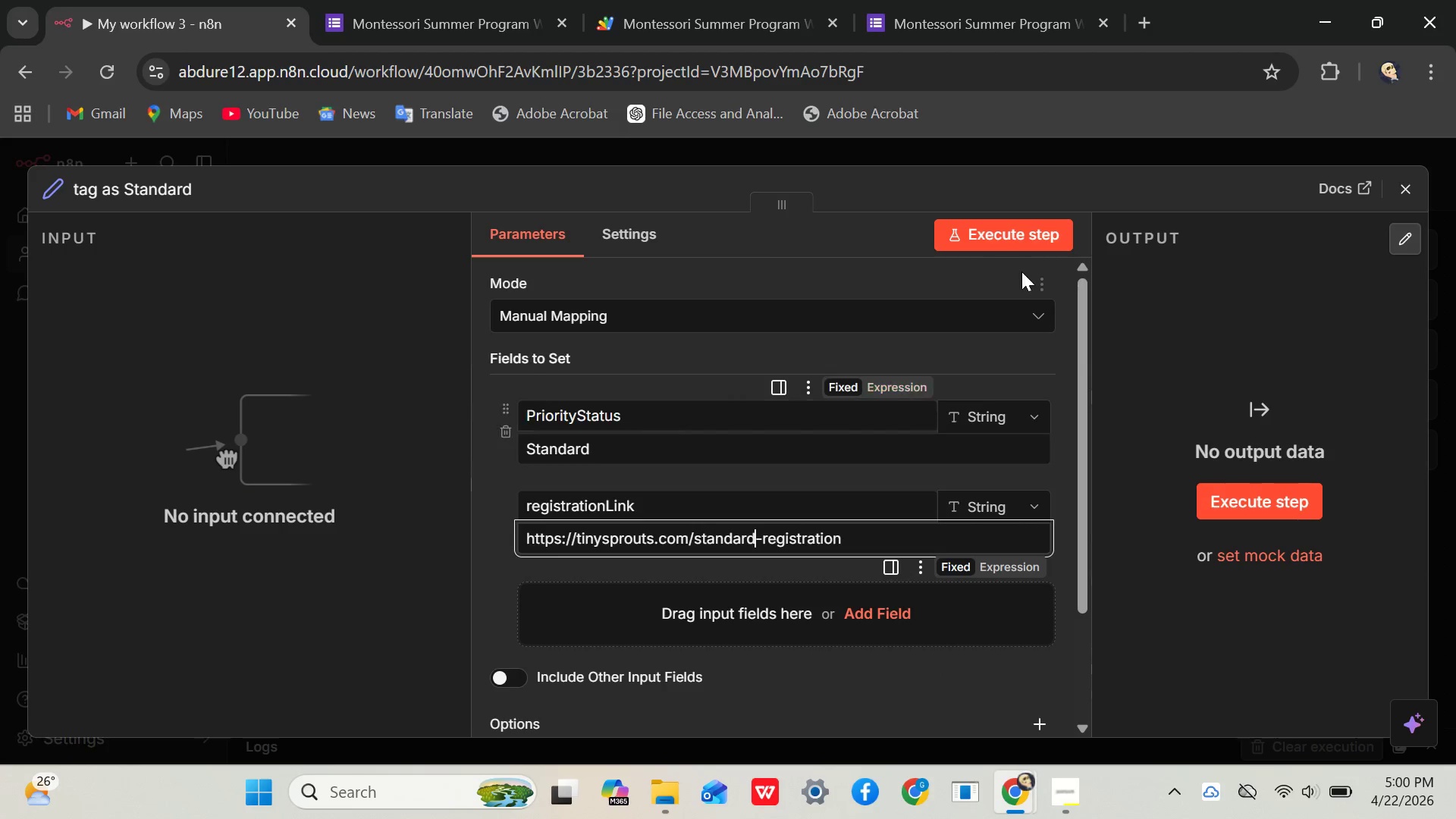 
left_click([996, 239])
 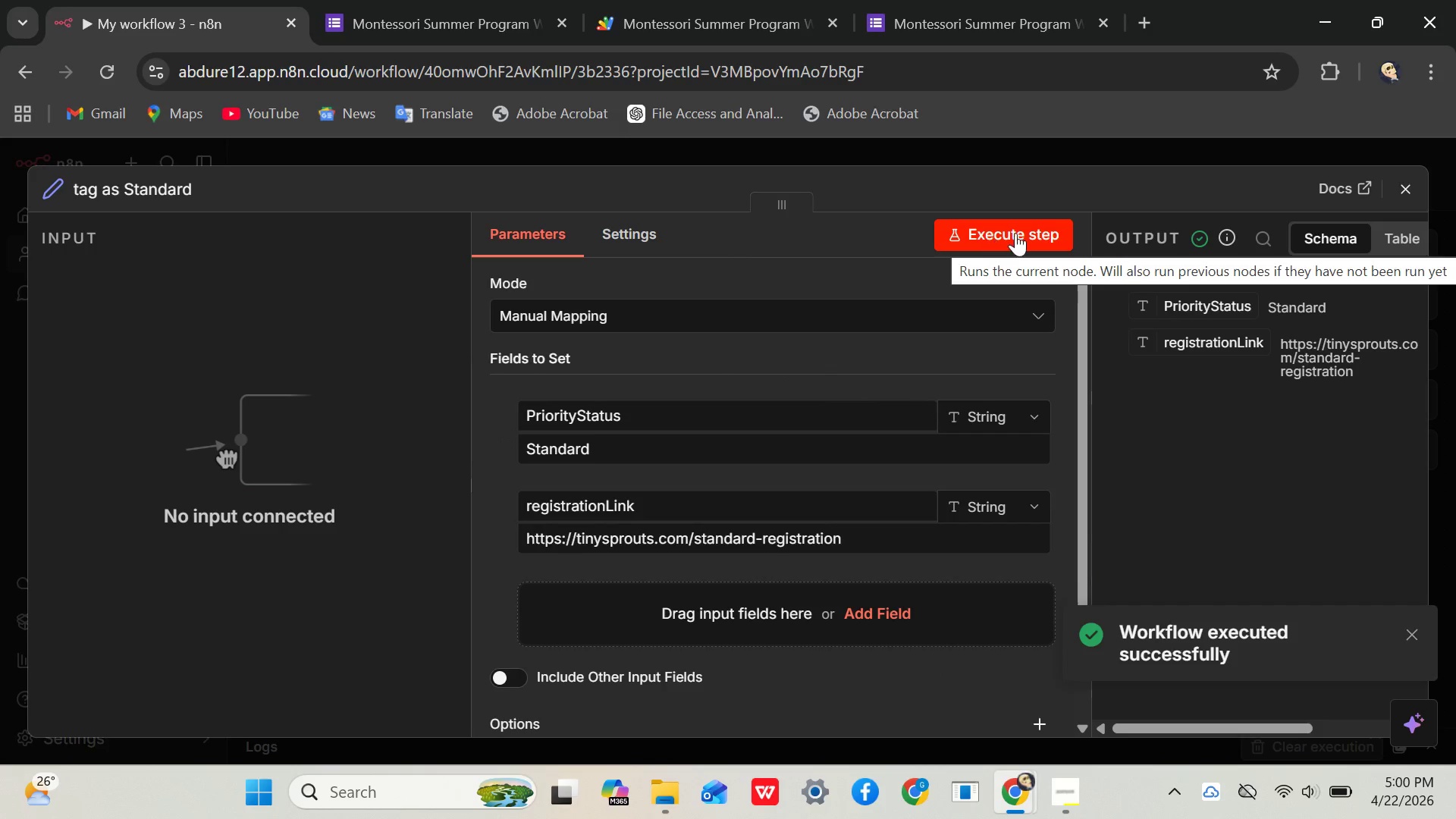 
wait(5.19)
 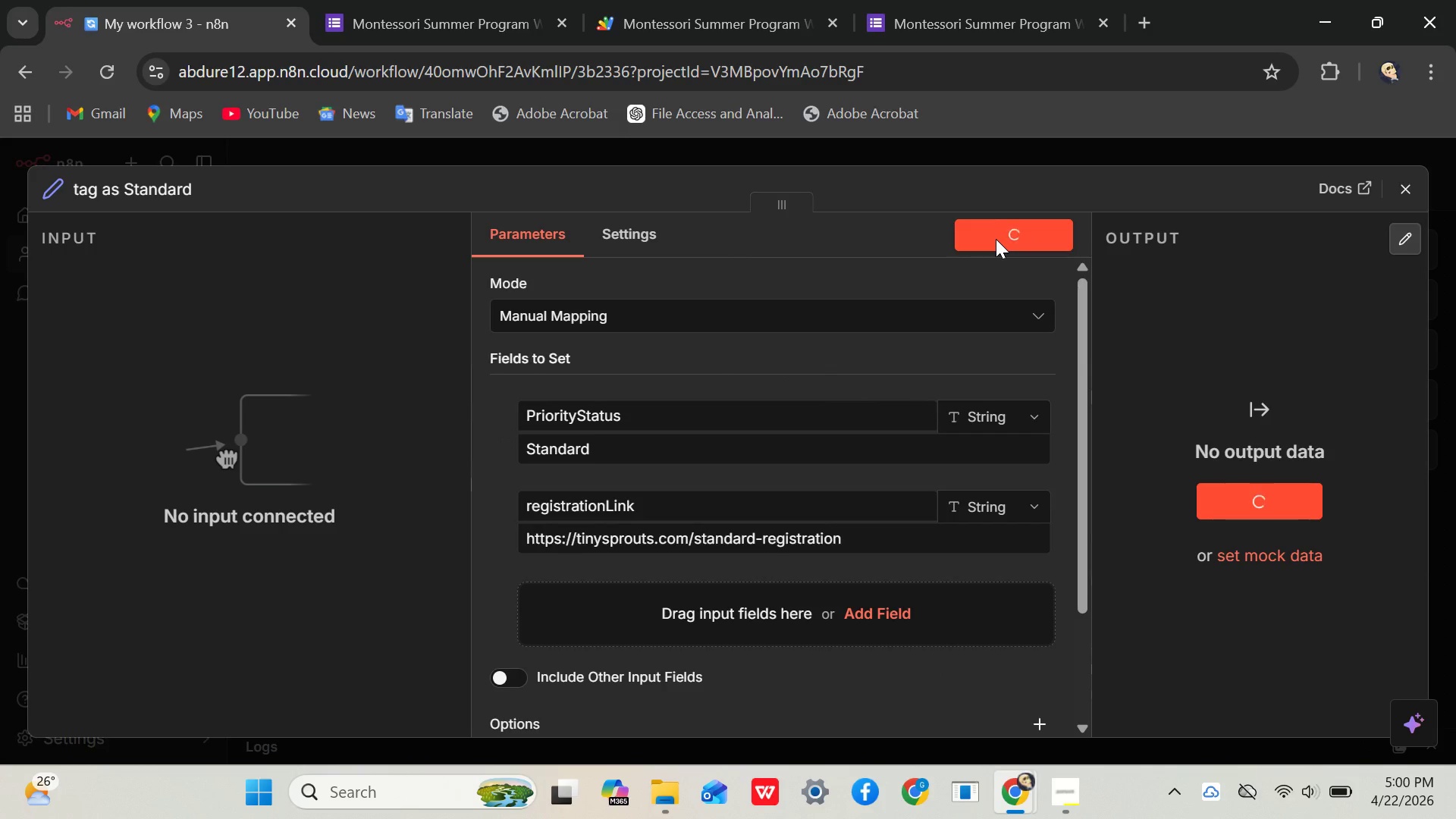 
left_click_drag(start_coordinate=[1407, 169], to_coordinate=[1407, 180])
 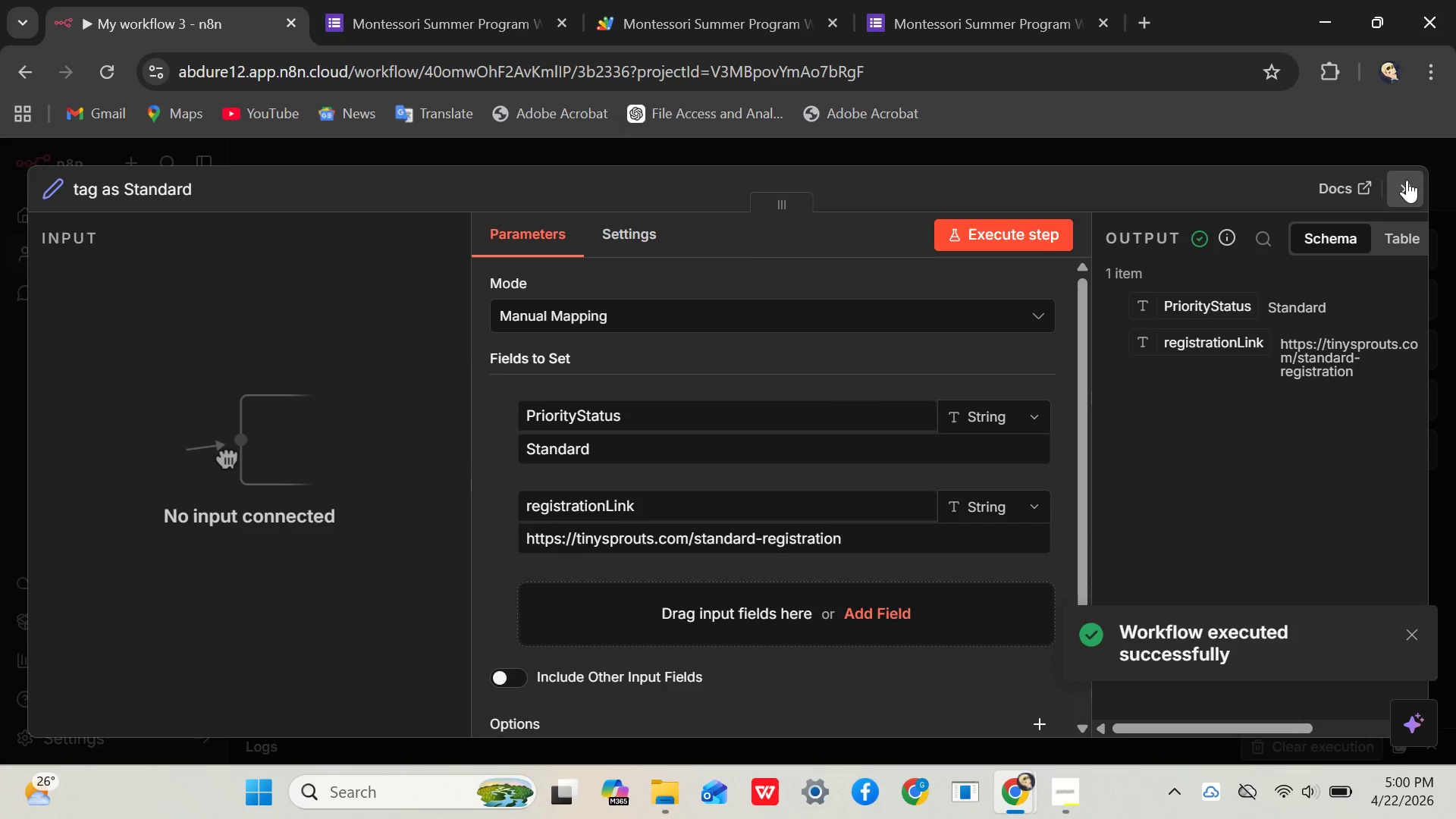 
left_click([1407, 180])
 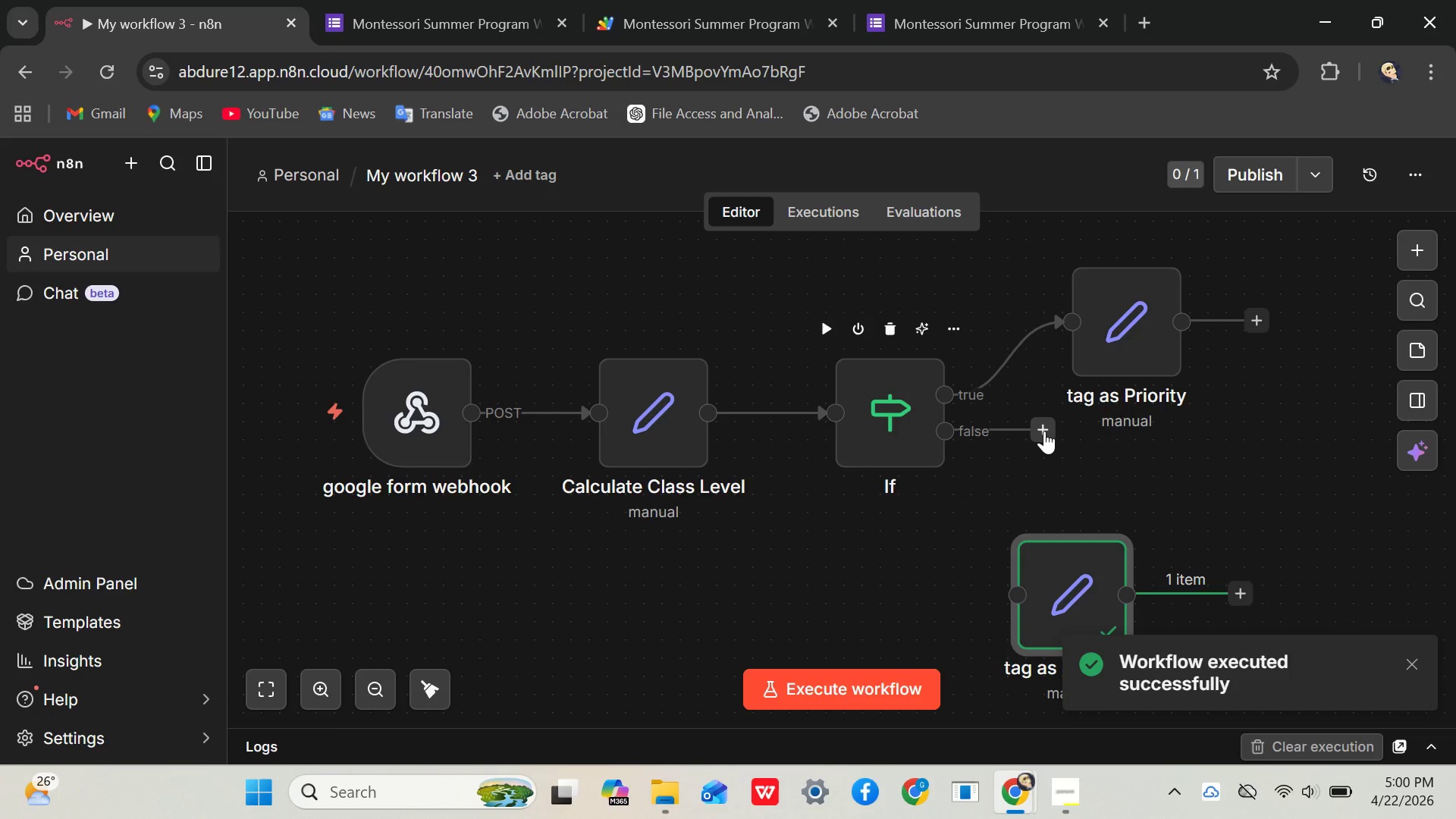 
left_click_drag(start_coordinate=[1044, 431], to_coordinate=[987, 593])
 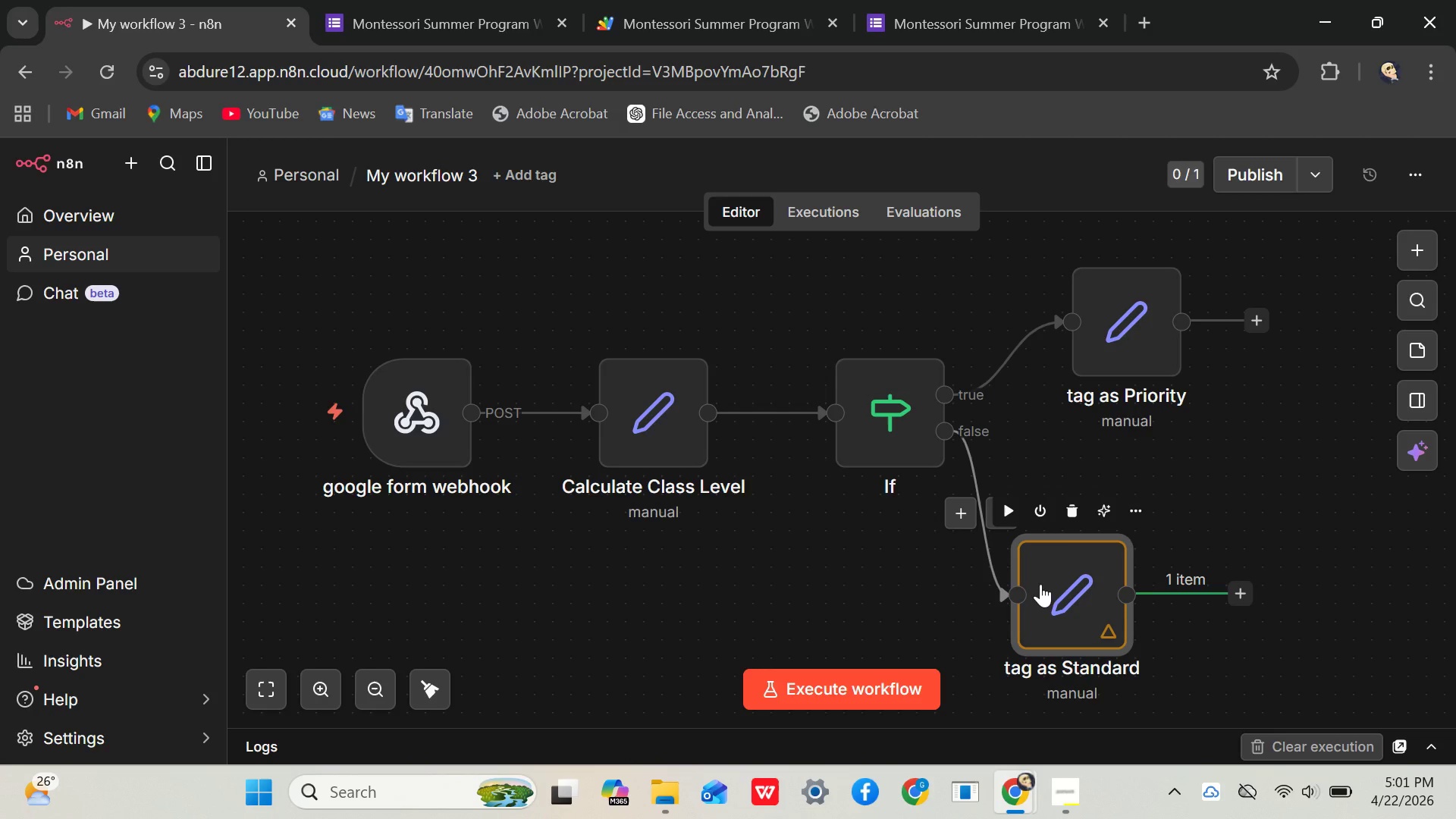 
left_click_drag(start_coordinate=[1040, 584], to_coordinate=[1116, 481])
 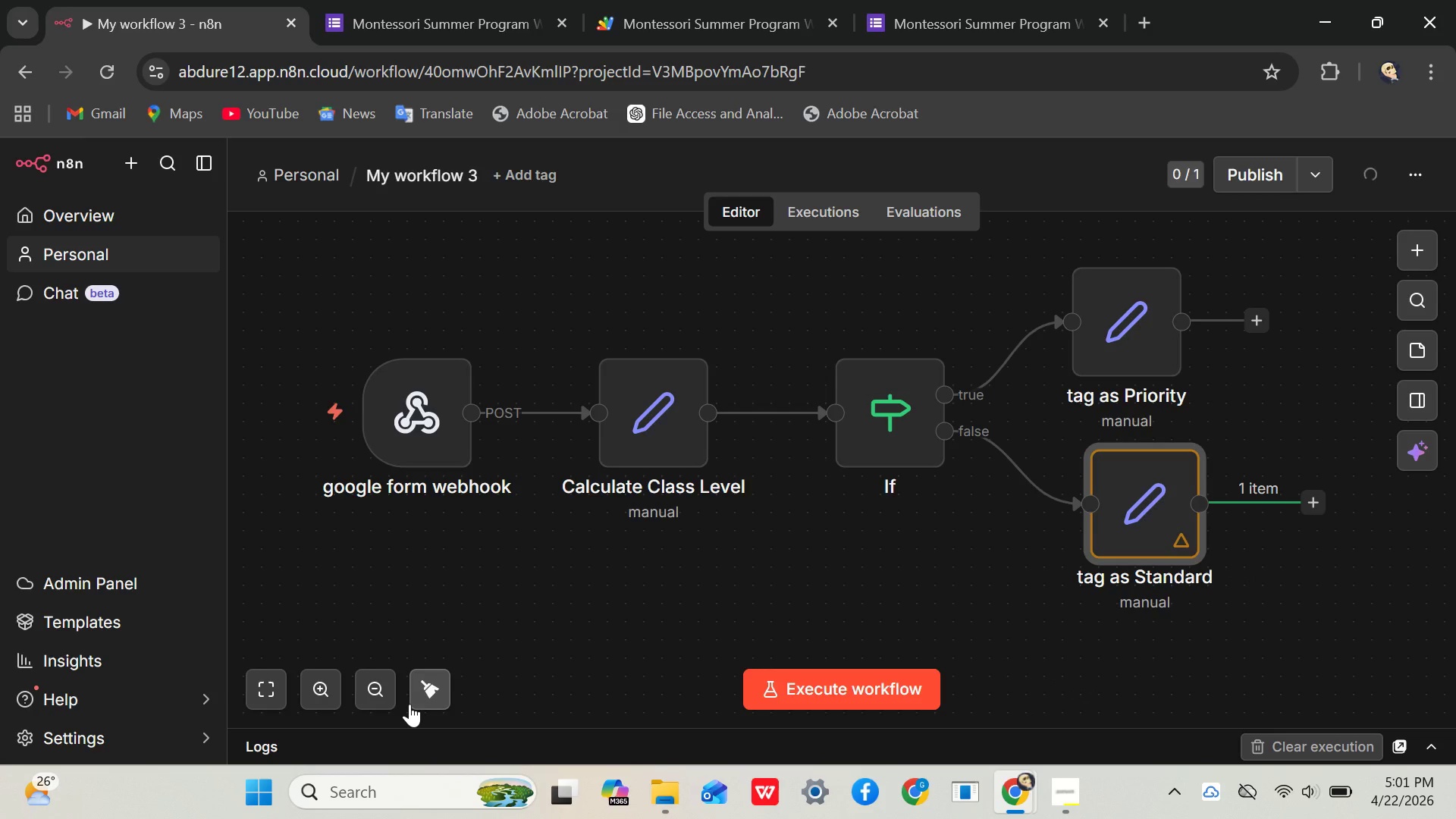 
left_click([410, 704])
 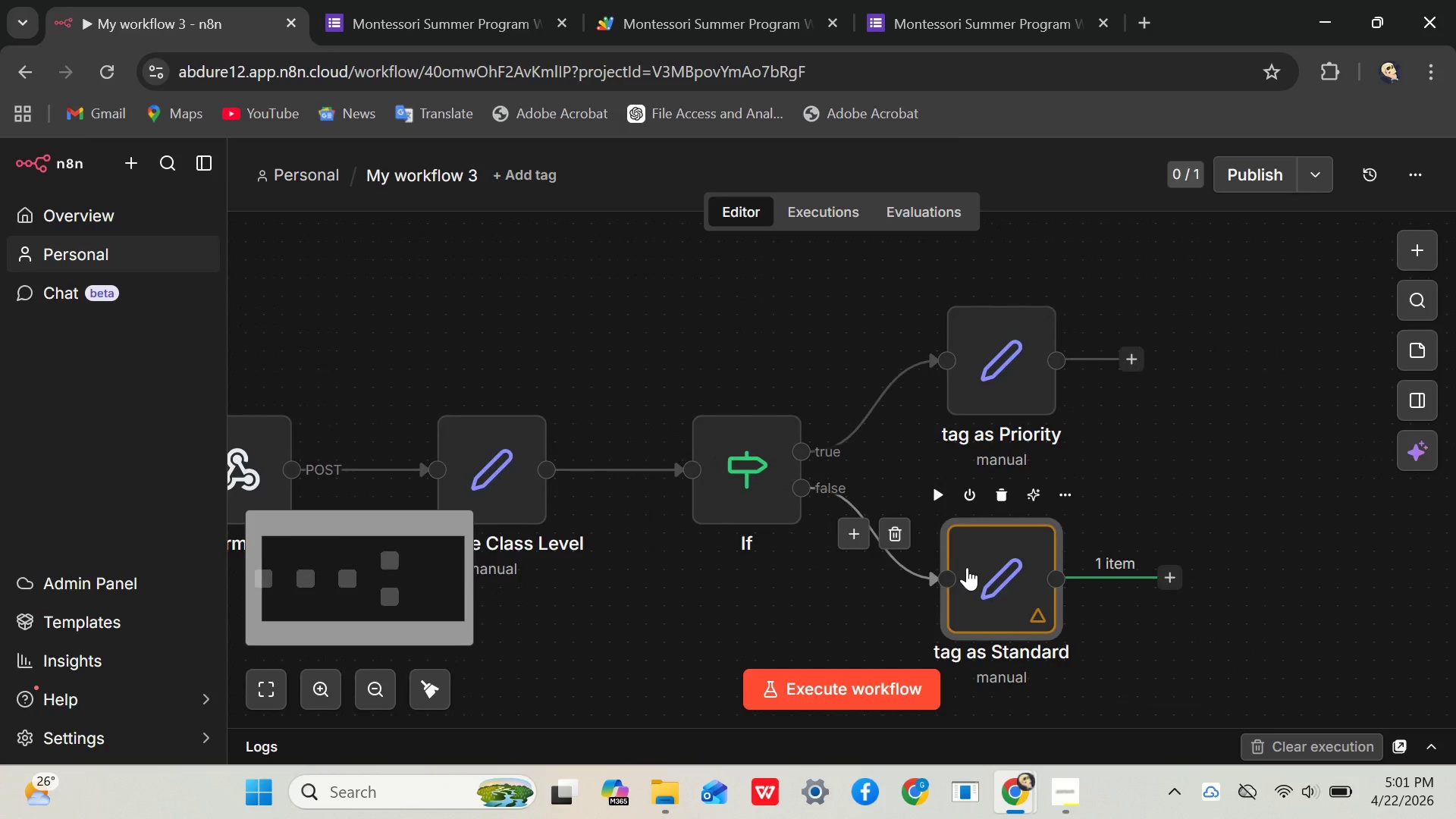 
wait(8.19)
 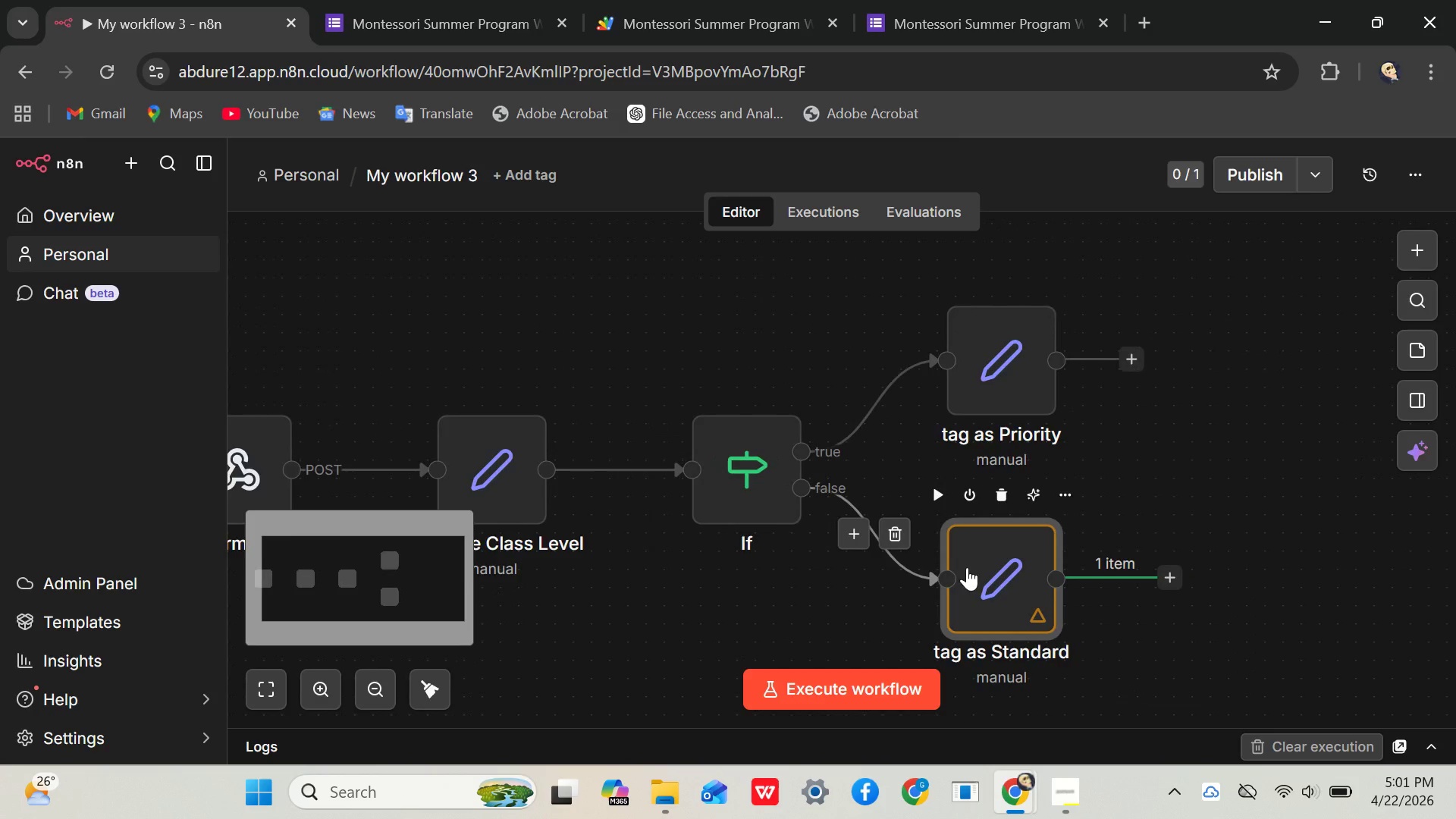 
left_click([681, 396])
 